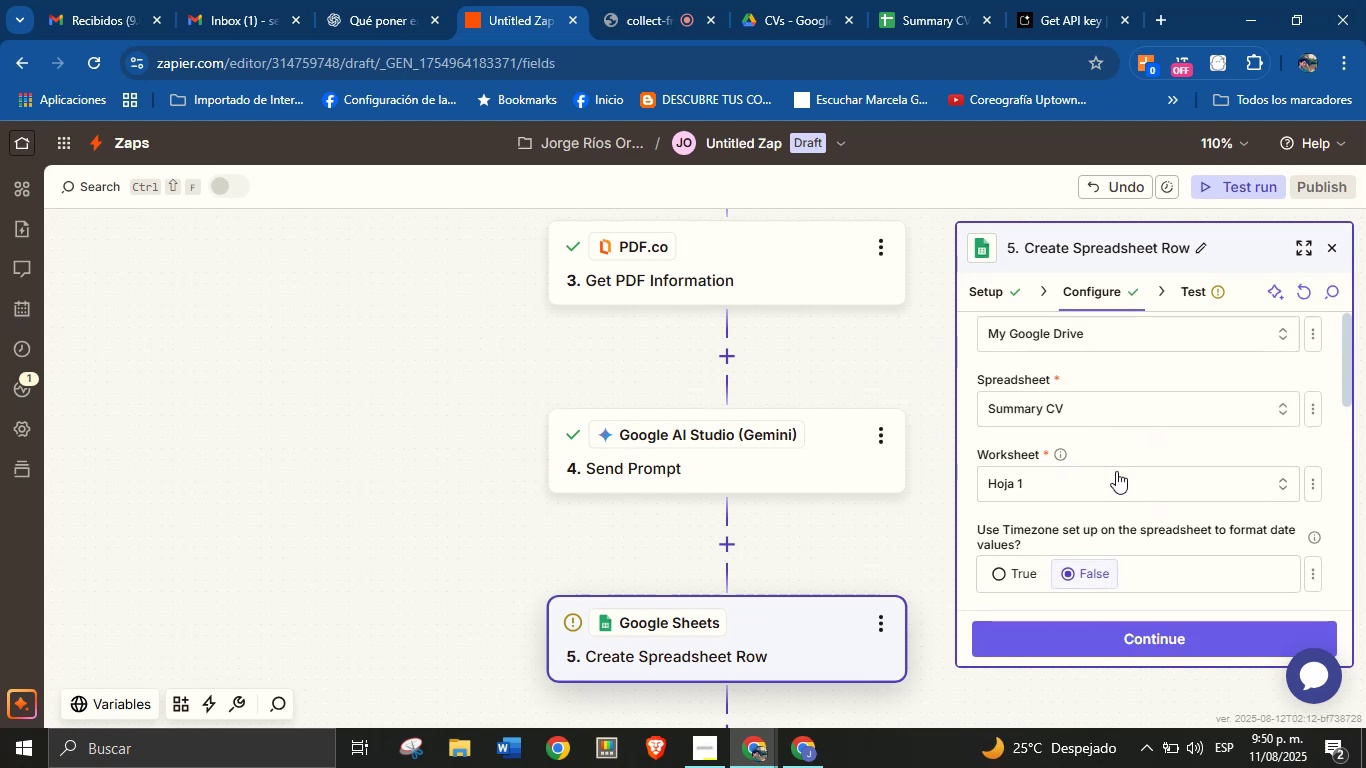 
mouse_move([1139, 483])
 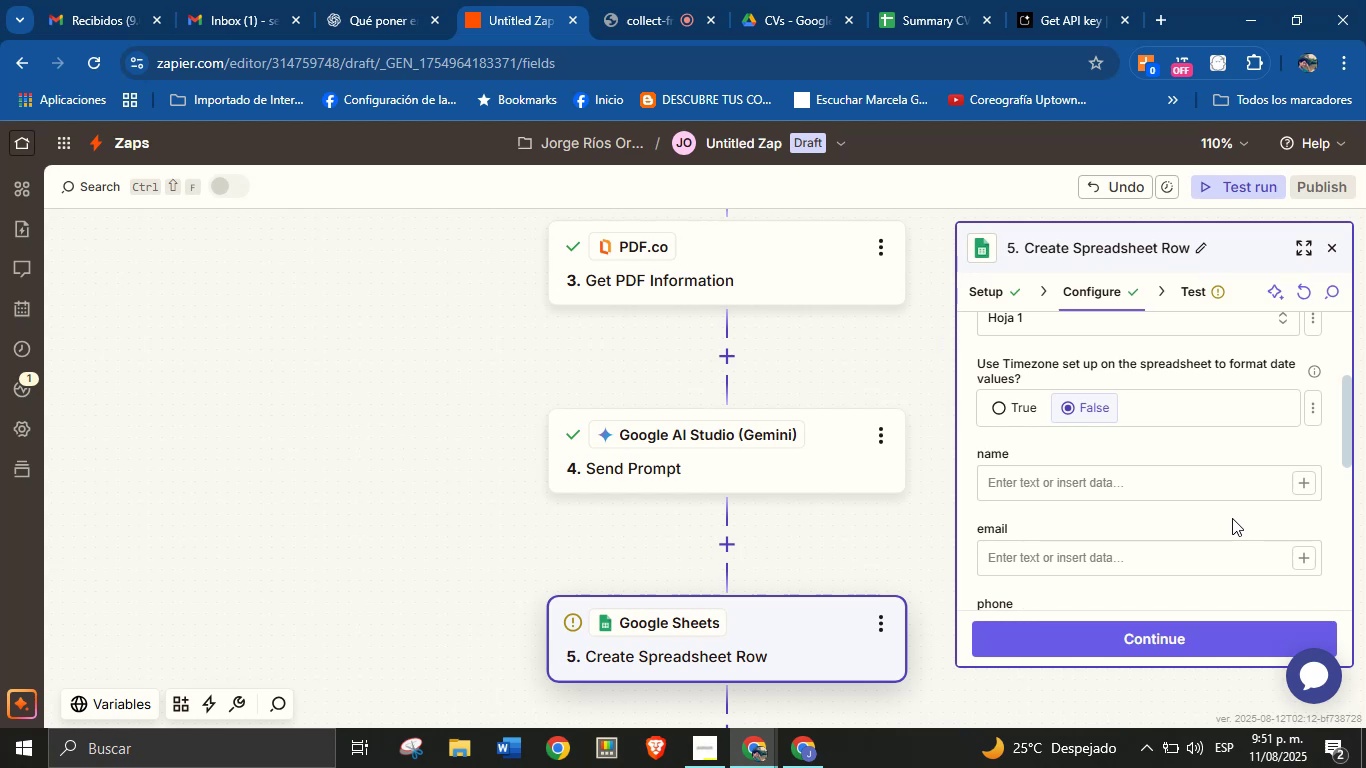 
wait(73.17)
 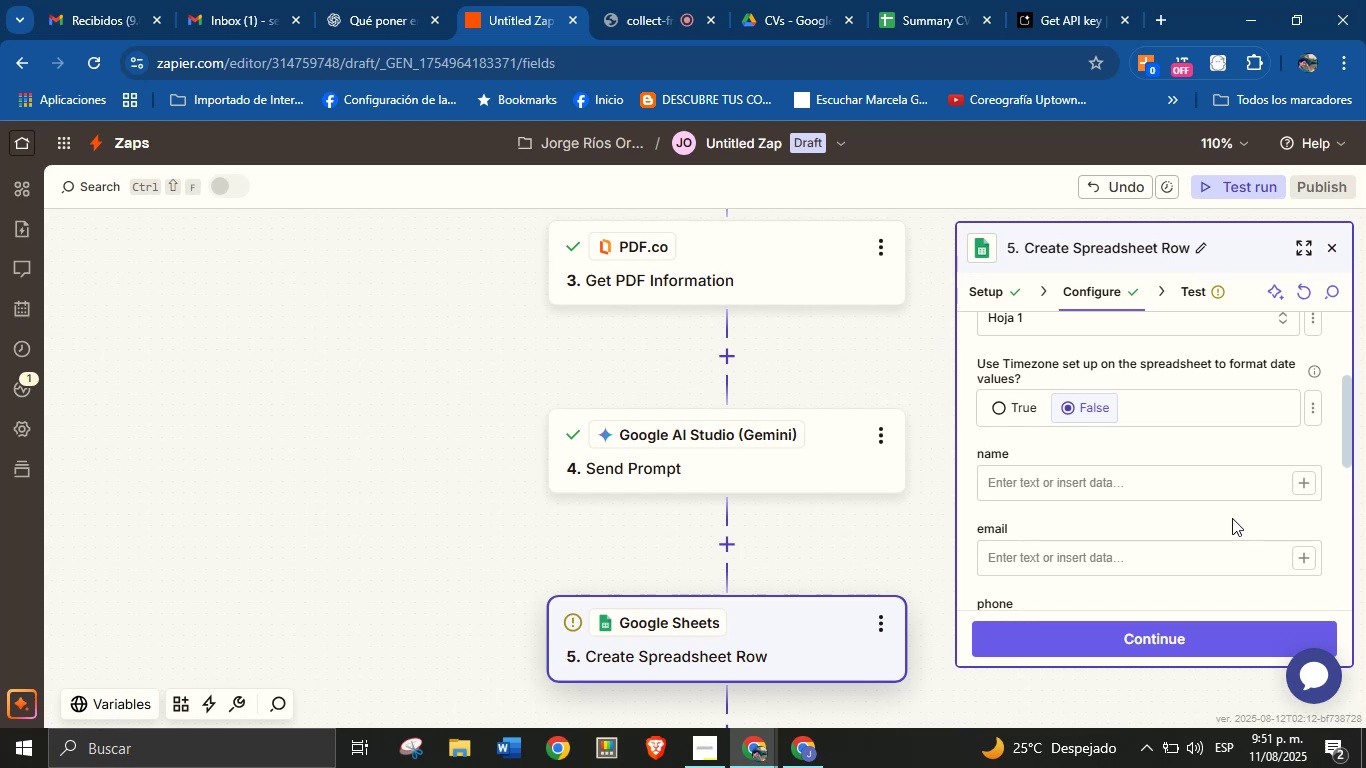 
left_click([1301, 485])
 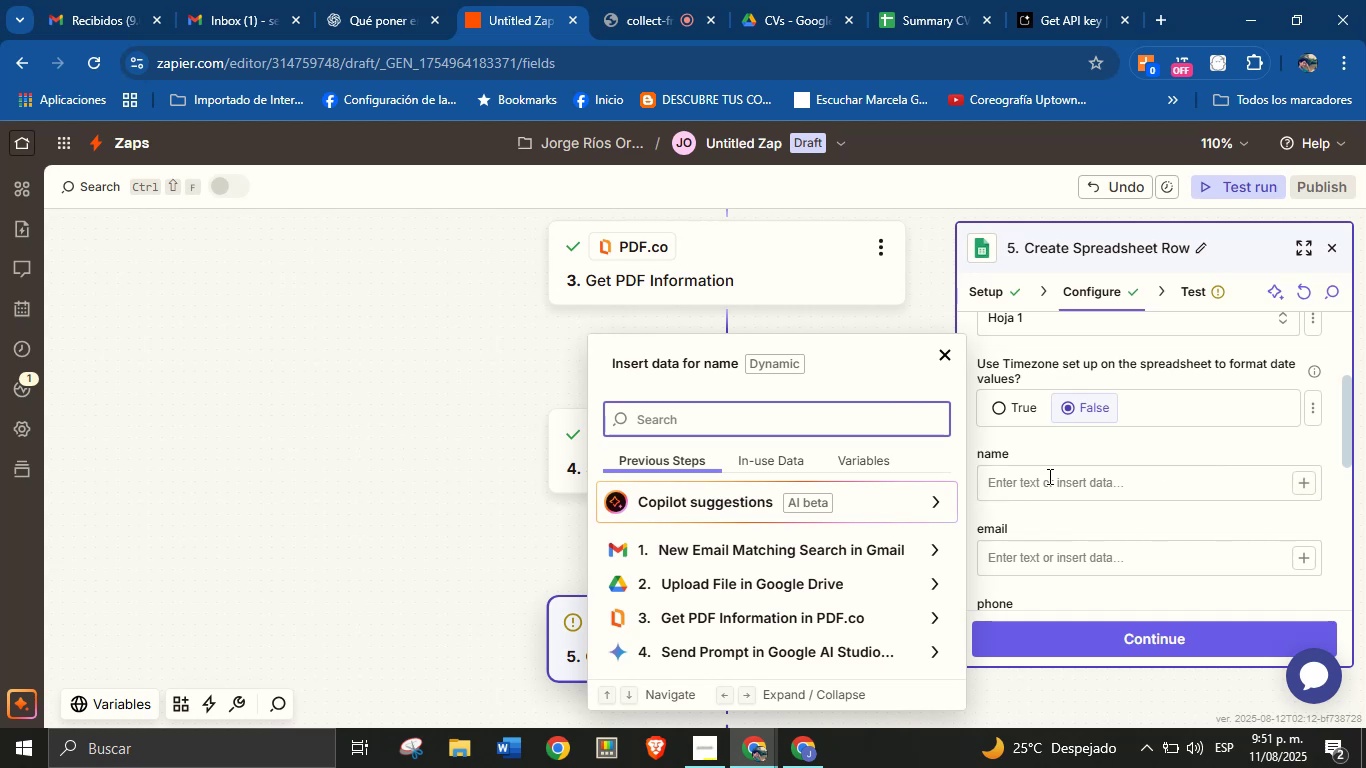 
scroll: coordinate [856, 598], scroll_direction: down, amount: 3.0
 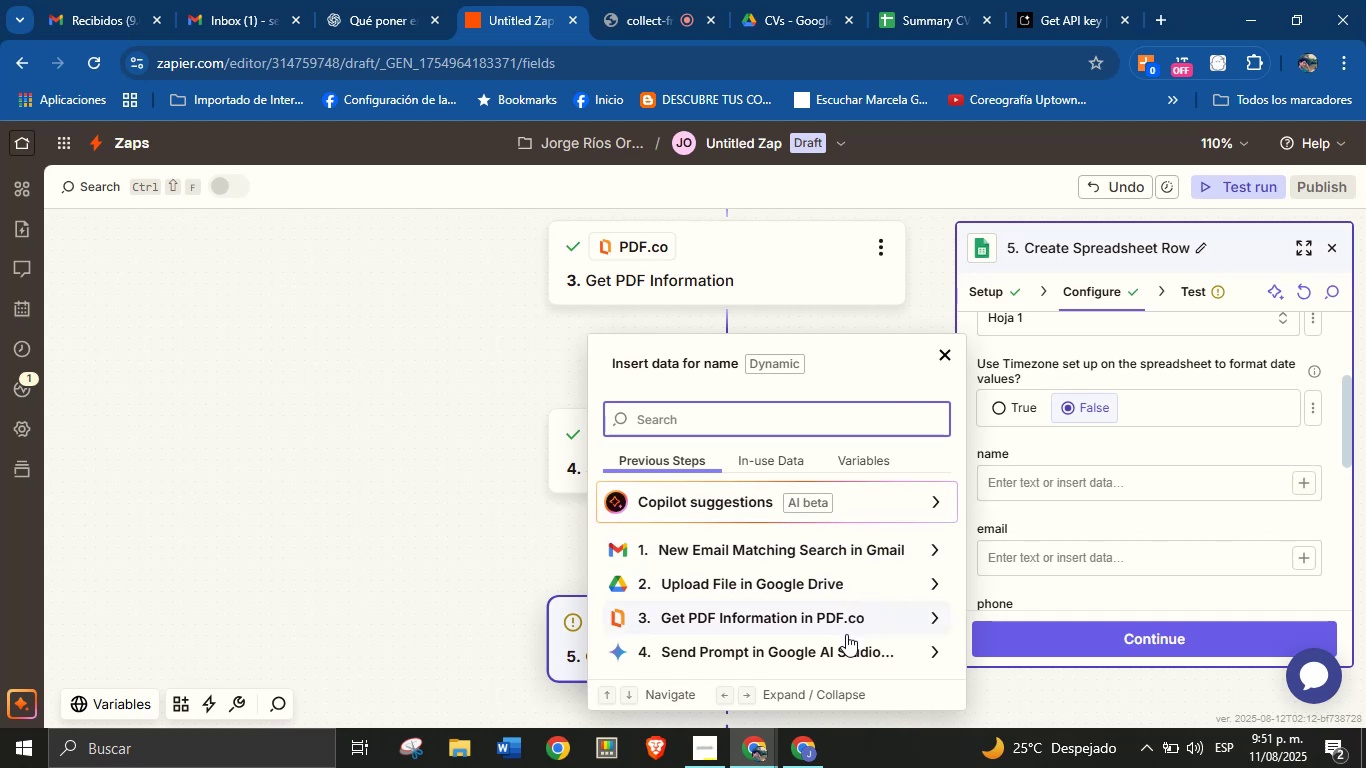 
left_click([846, 649])
 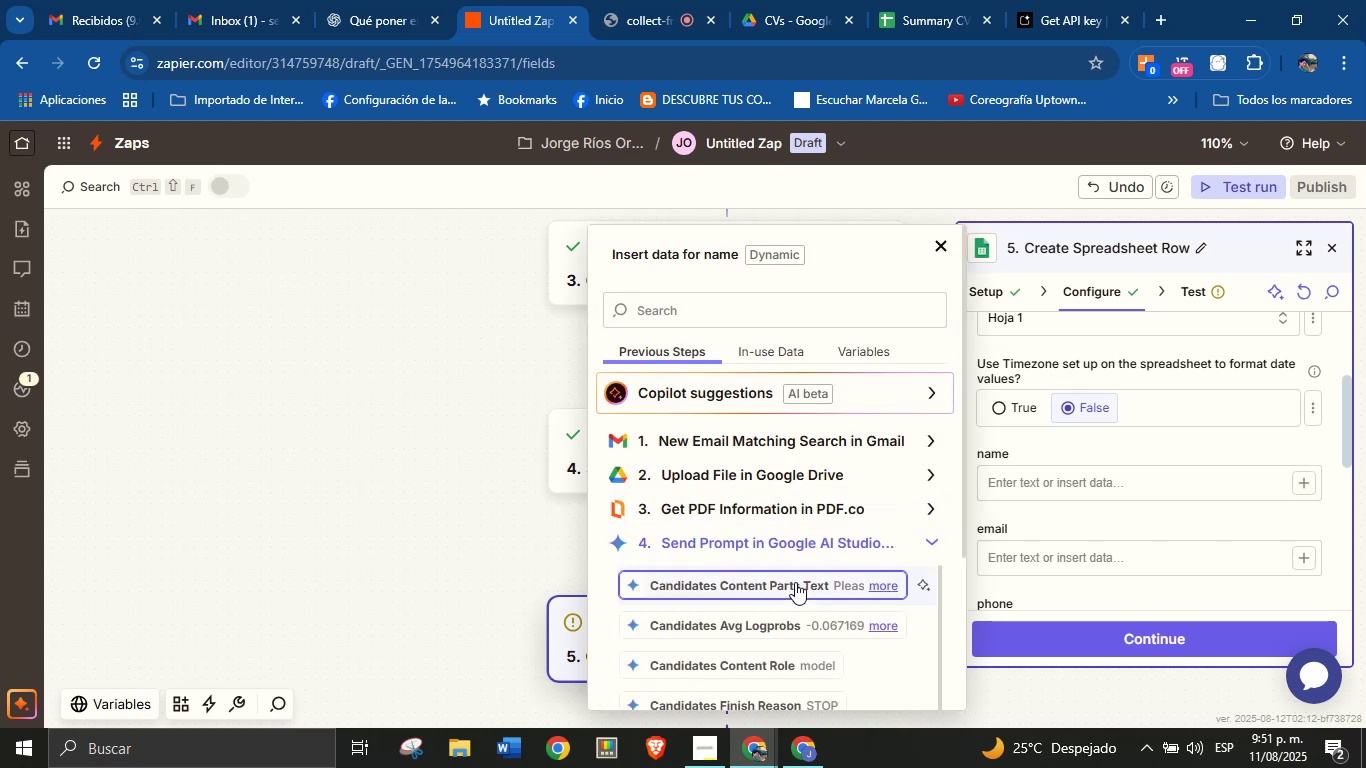 
left_click([885, 585])
 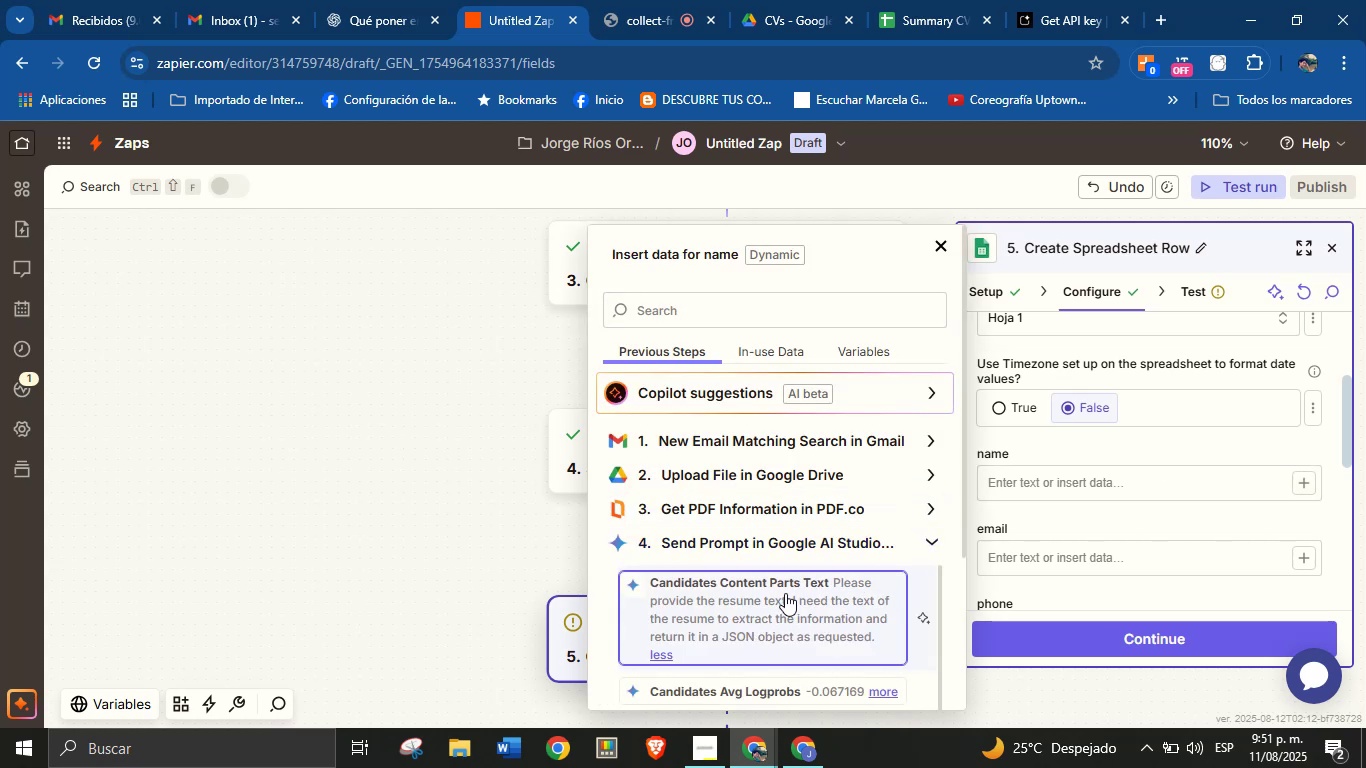 
scroll: coordinate [820, 574], scroll_direction: down, amount: 1.0
 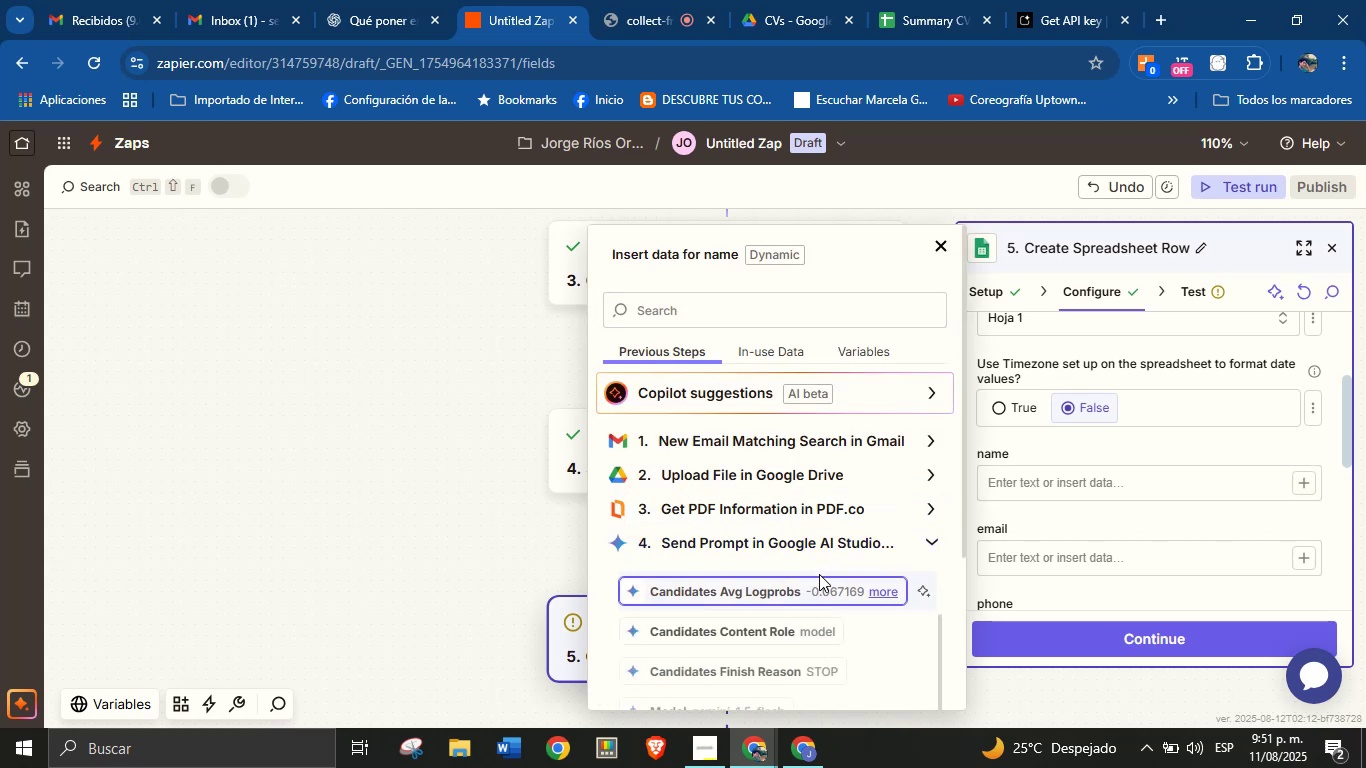 
scroll: coordinate [818, 588], scroll_direction: up, amount: 2.0
 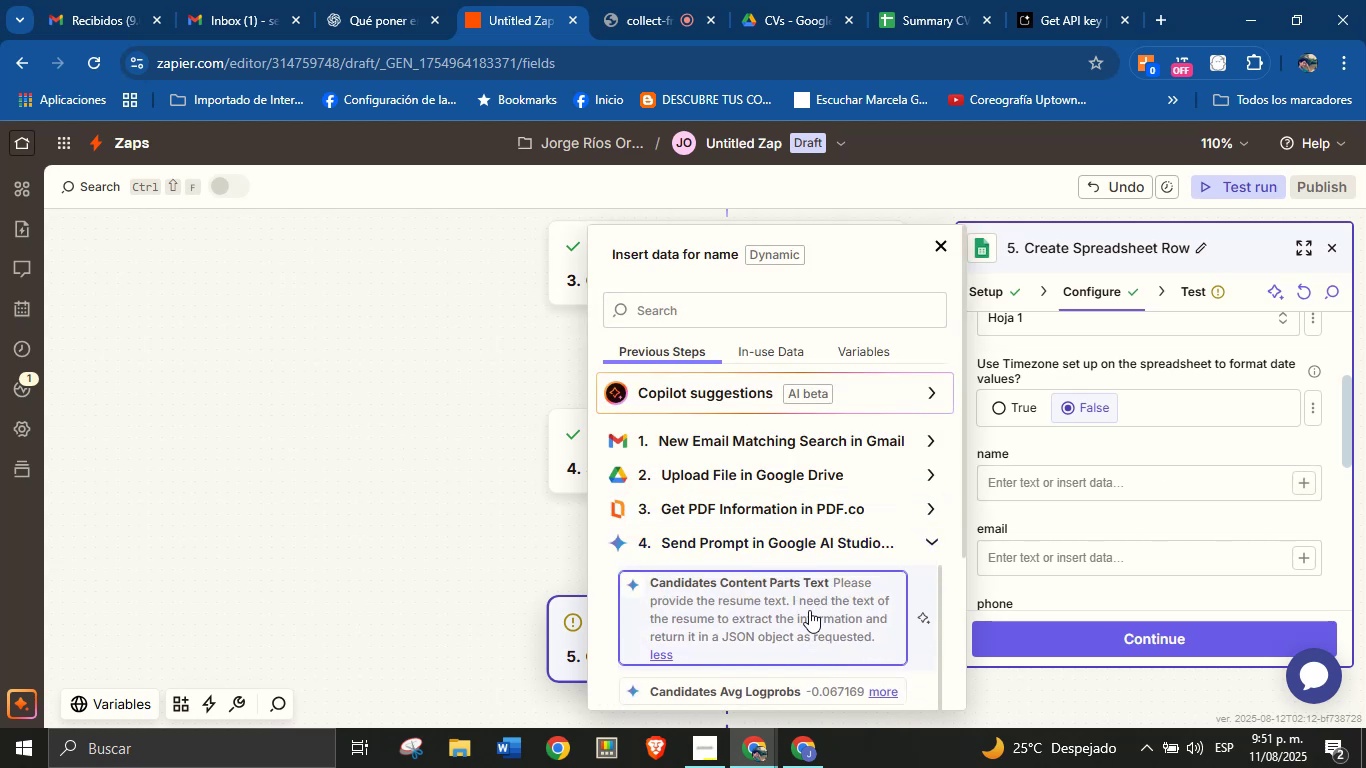 
left_click([809, 588])
 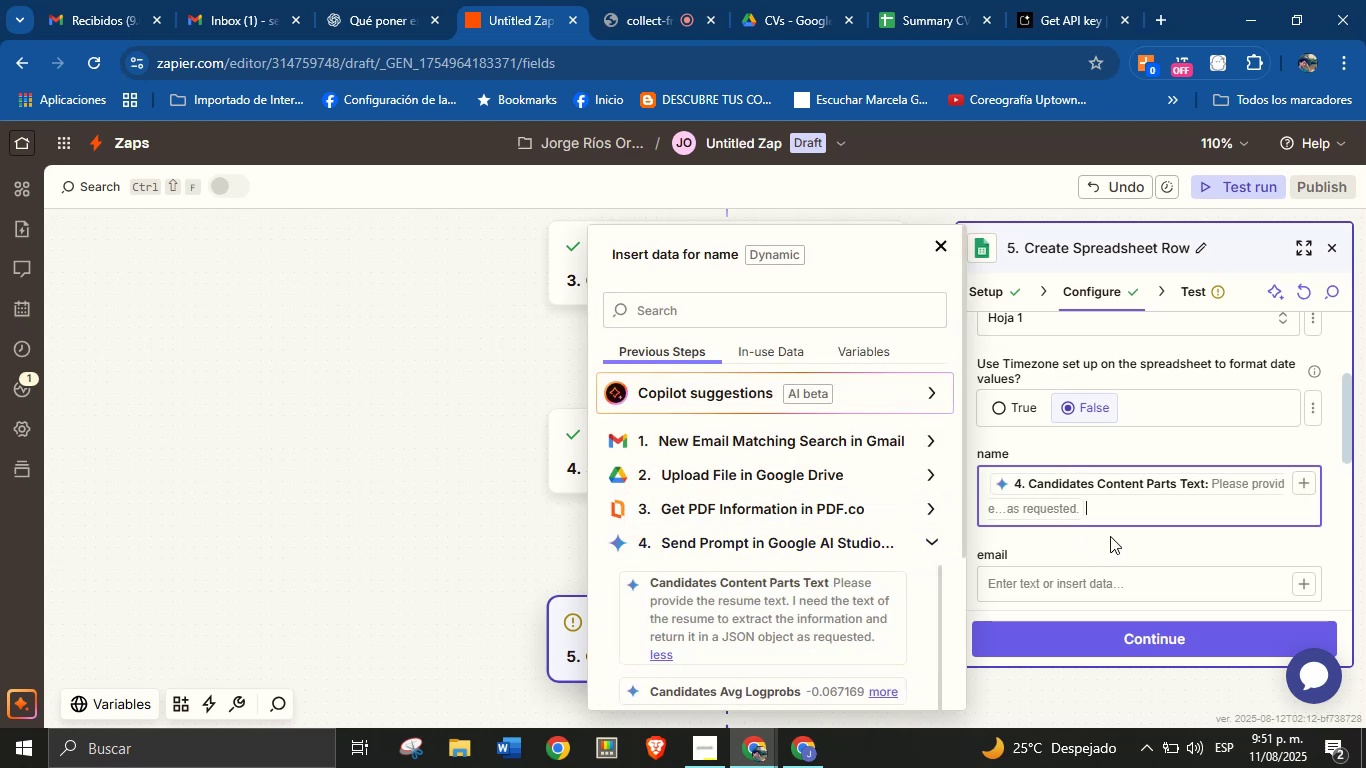 
left_click([1144, 539])
 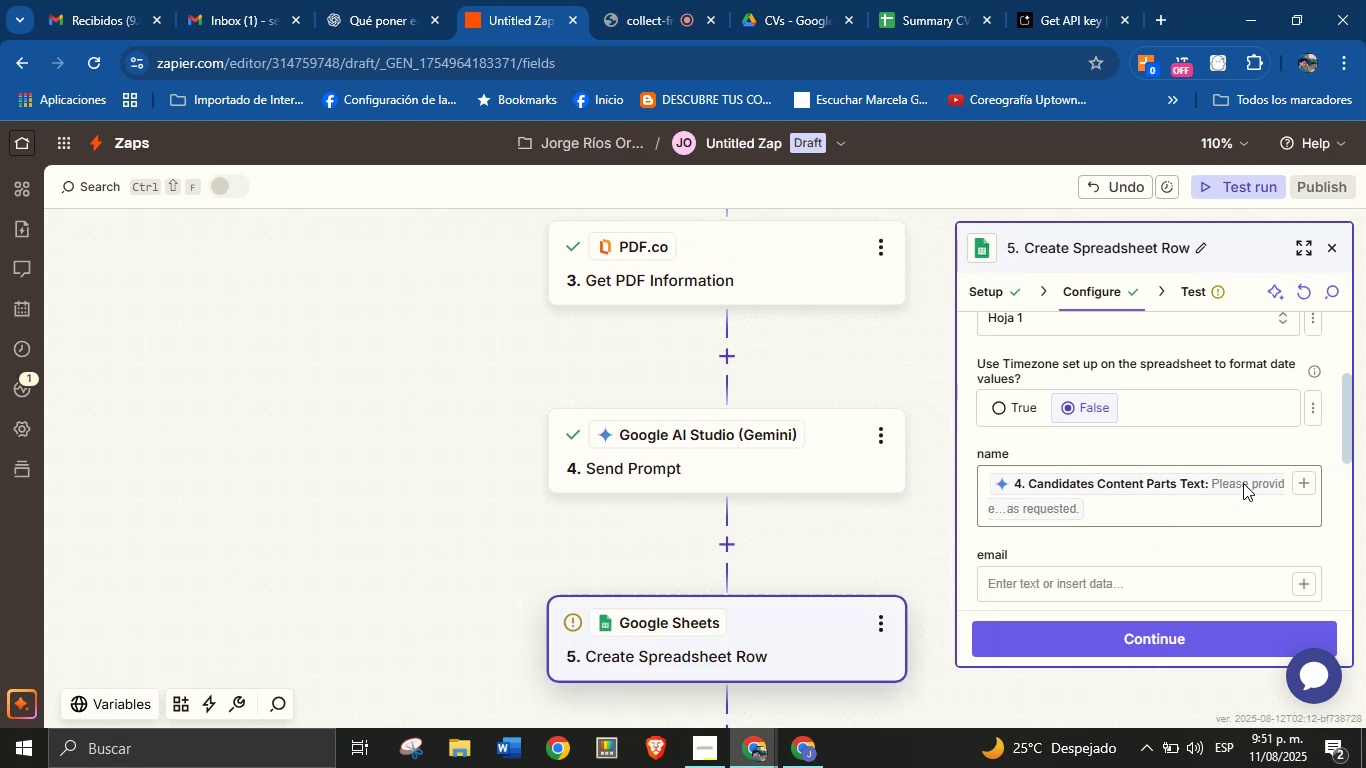 
scroll: coordinate [1243, 496], scroll_direction: down, amount: 1.0
 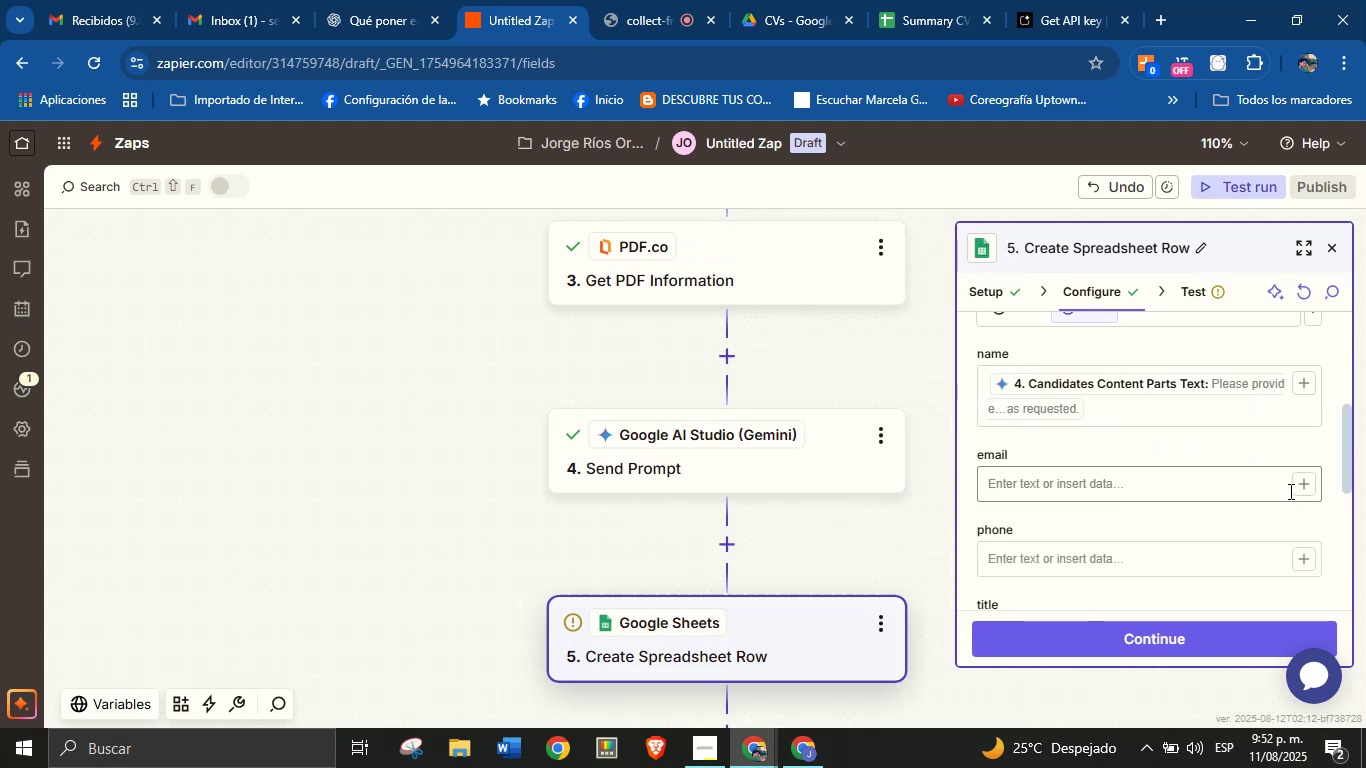 
left_click([1299, 486])
 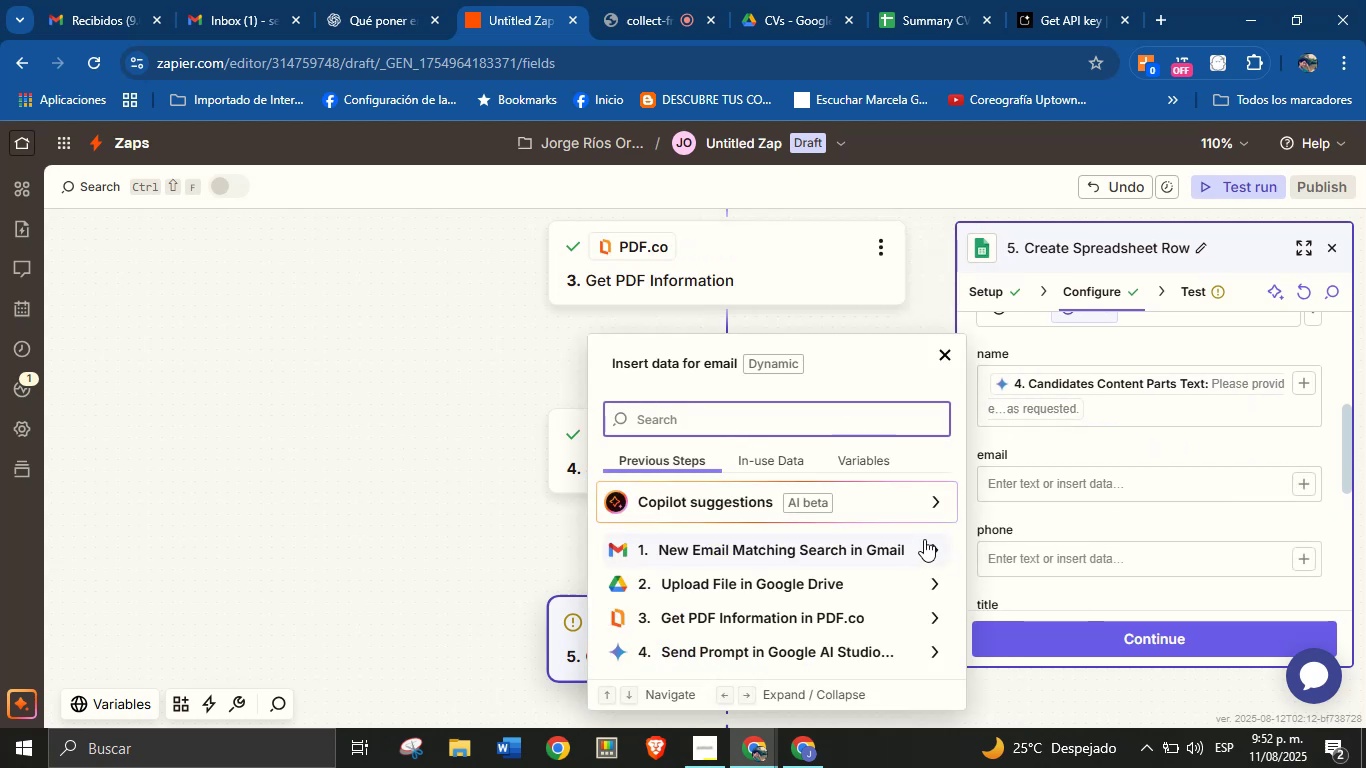 
scroll: coordinate [829, 577], scroll_direction: down, amount: 3.0
 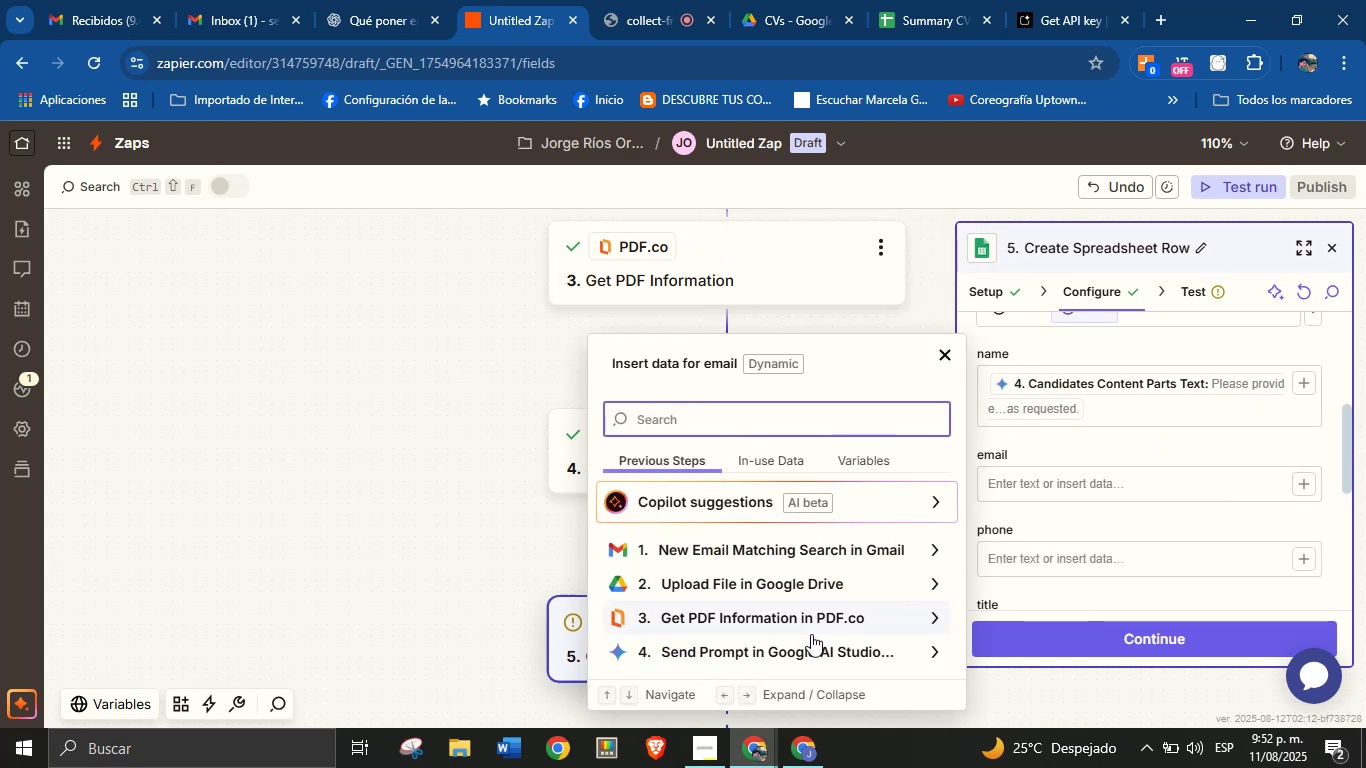 
left_click([811, 641])
 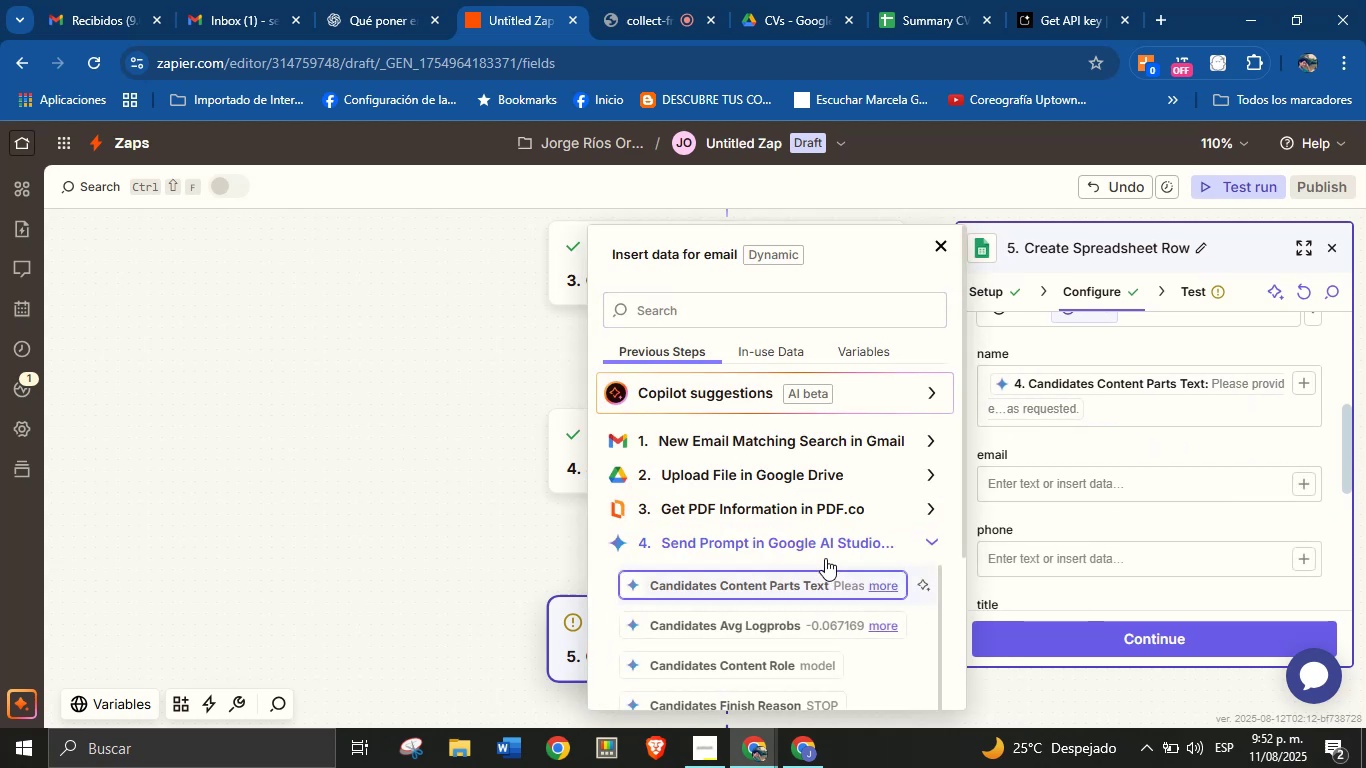 
scroll: coordinate [809, 542], scroll_direction: down, amount: 1.0
 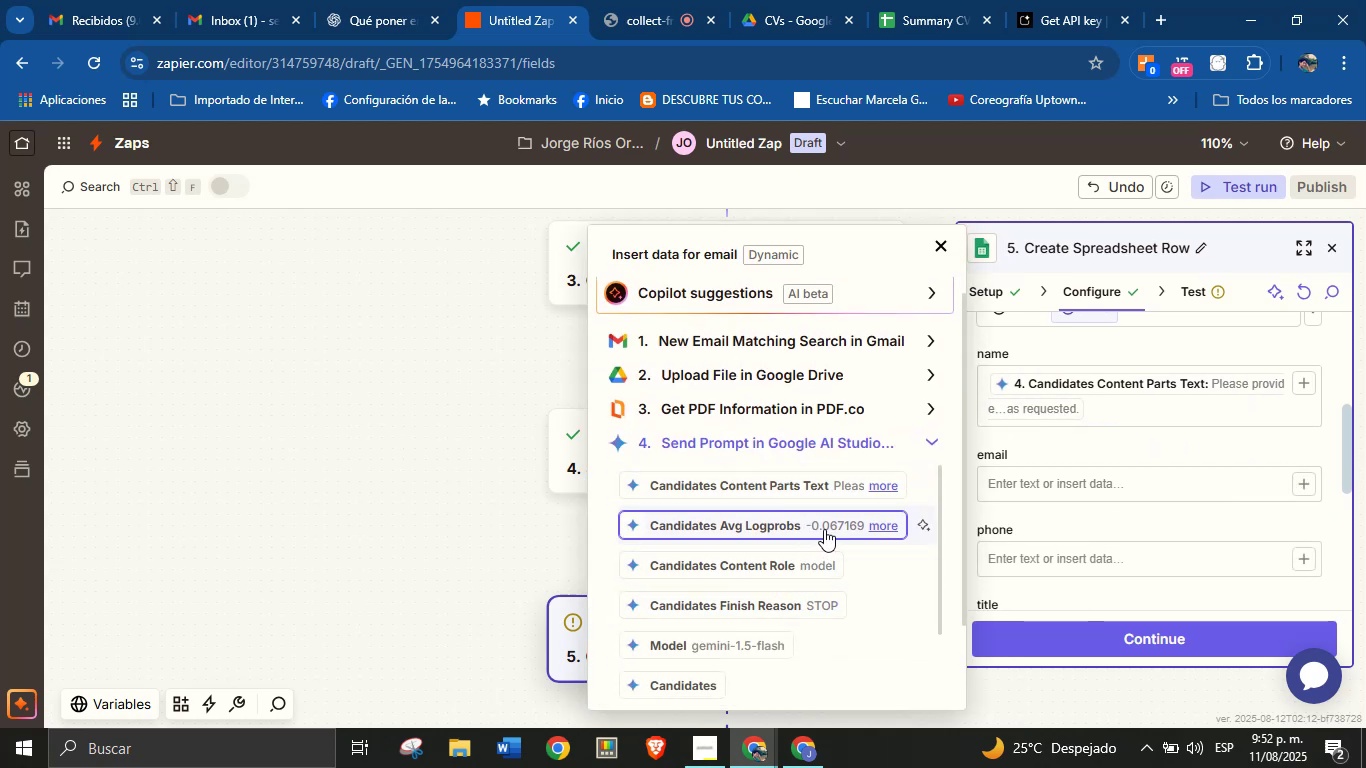 
left_click([884, 522])
 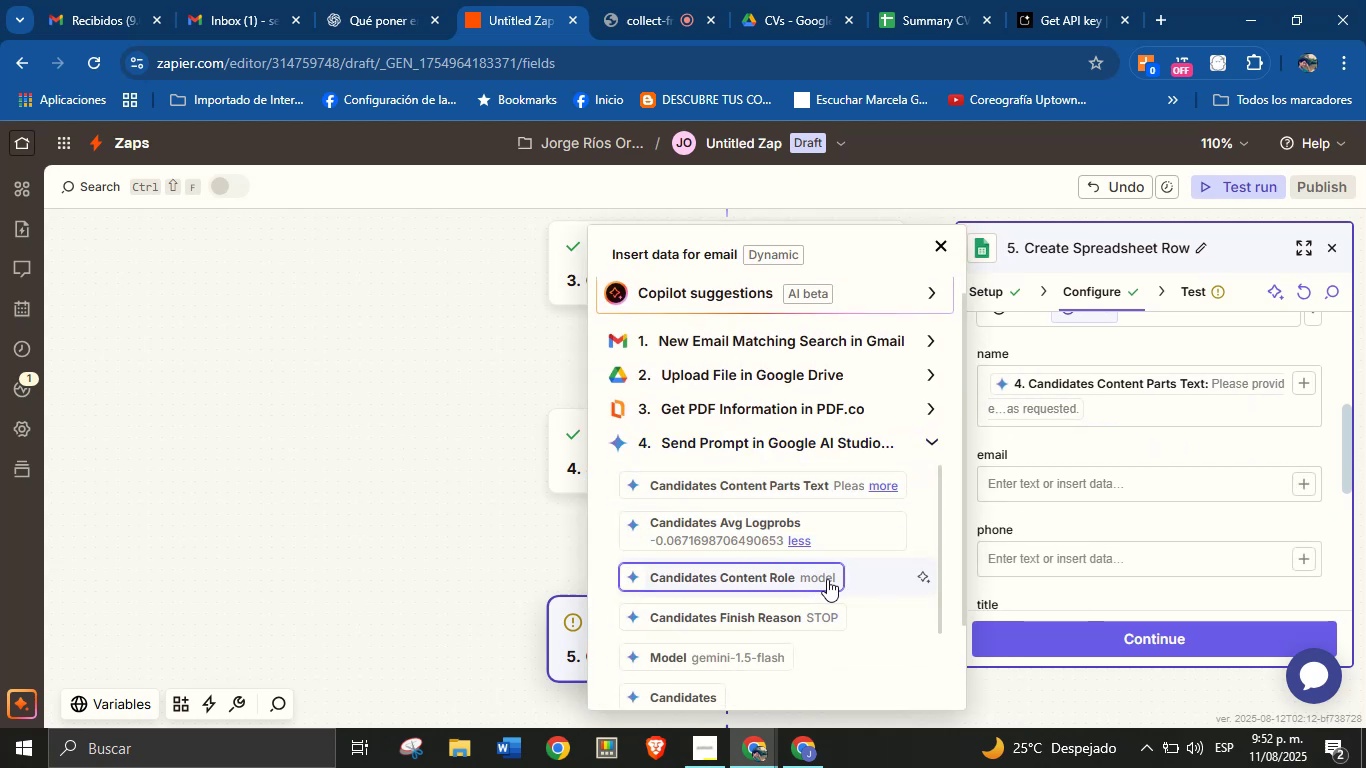 
scroll: coordinate [825, 590], scroll_direction: down, amount: 4.0
 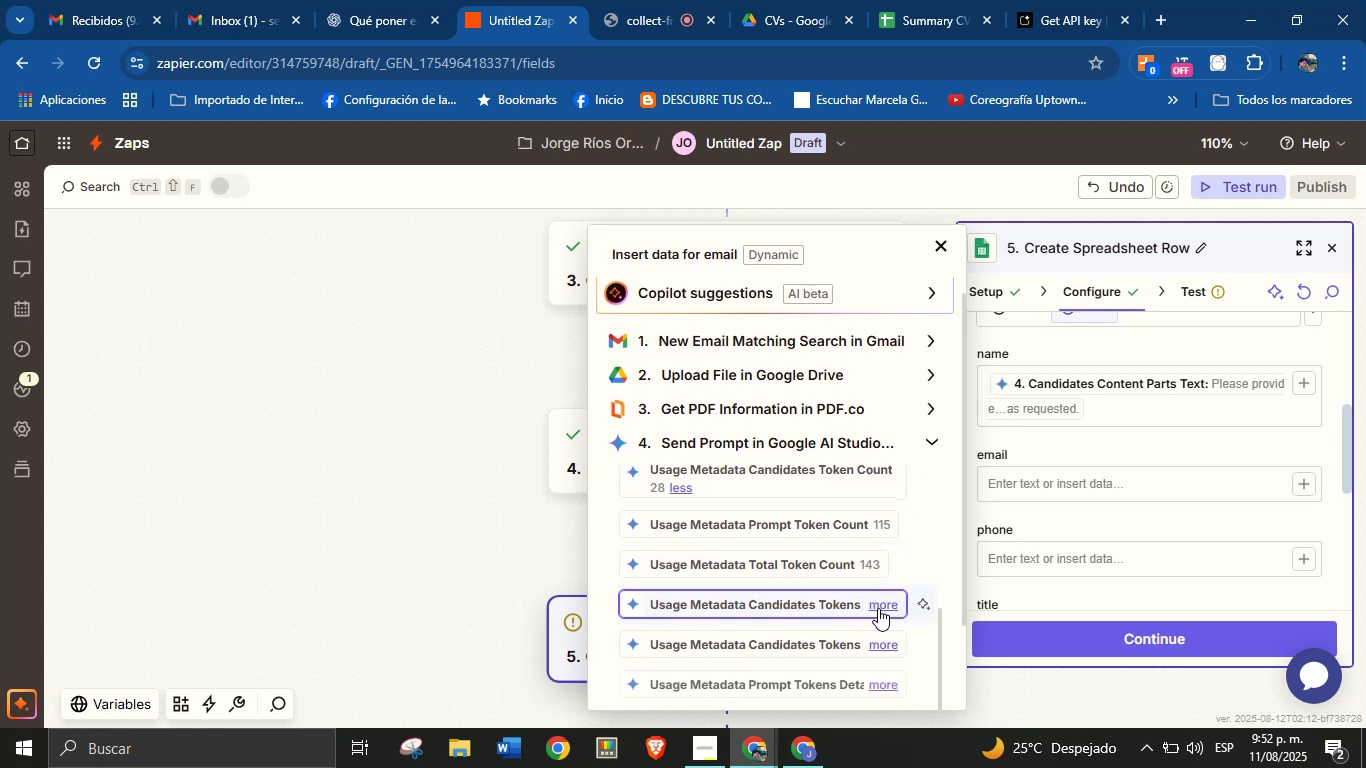 
left_click([881, 603])
 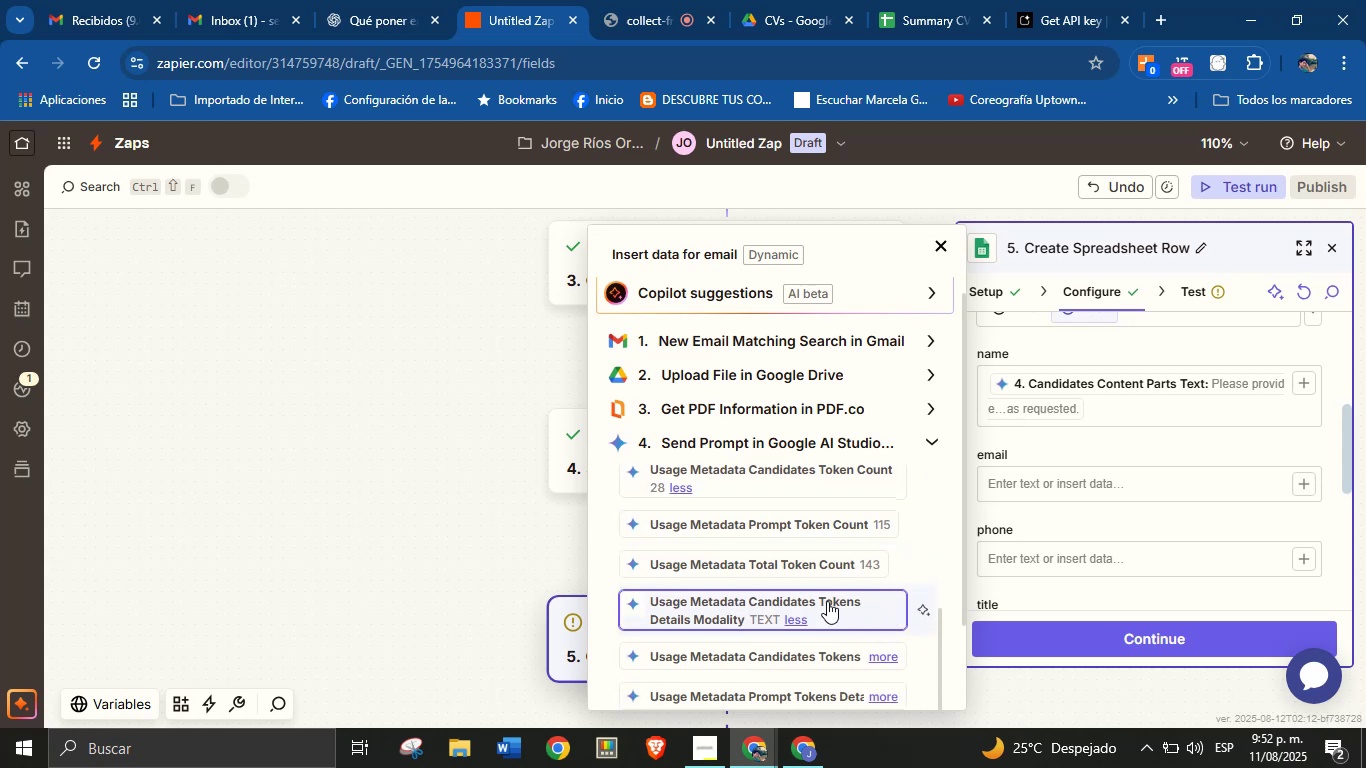 
scroll: coordinate [808, 600], scroll_direction: down, amount: 1.0
 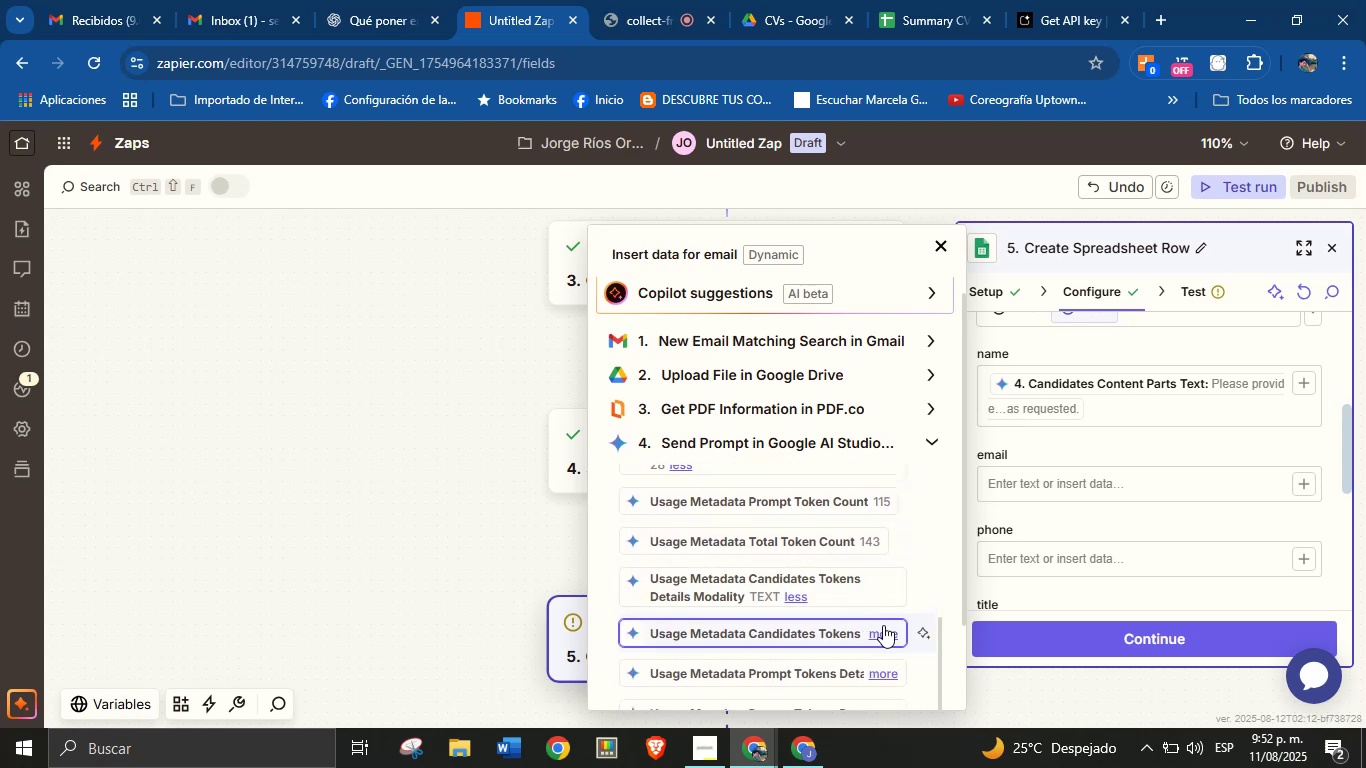 
left_click([883, 625])
 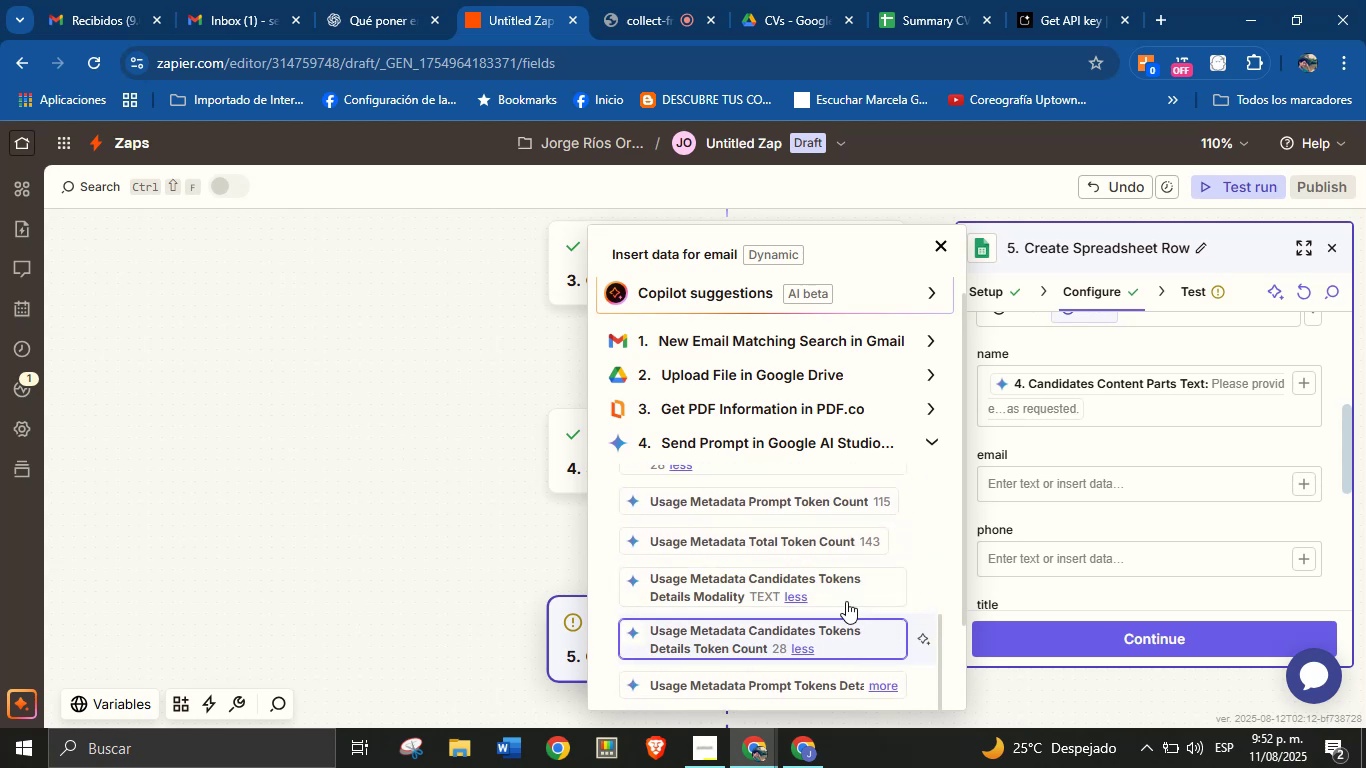 
scroll: coordinate [866, 623], scroll_direction: down, amount: 2.0
 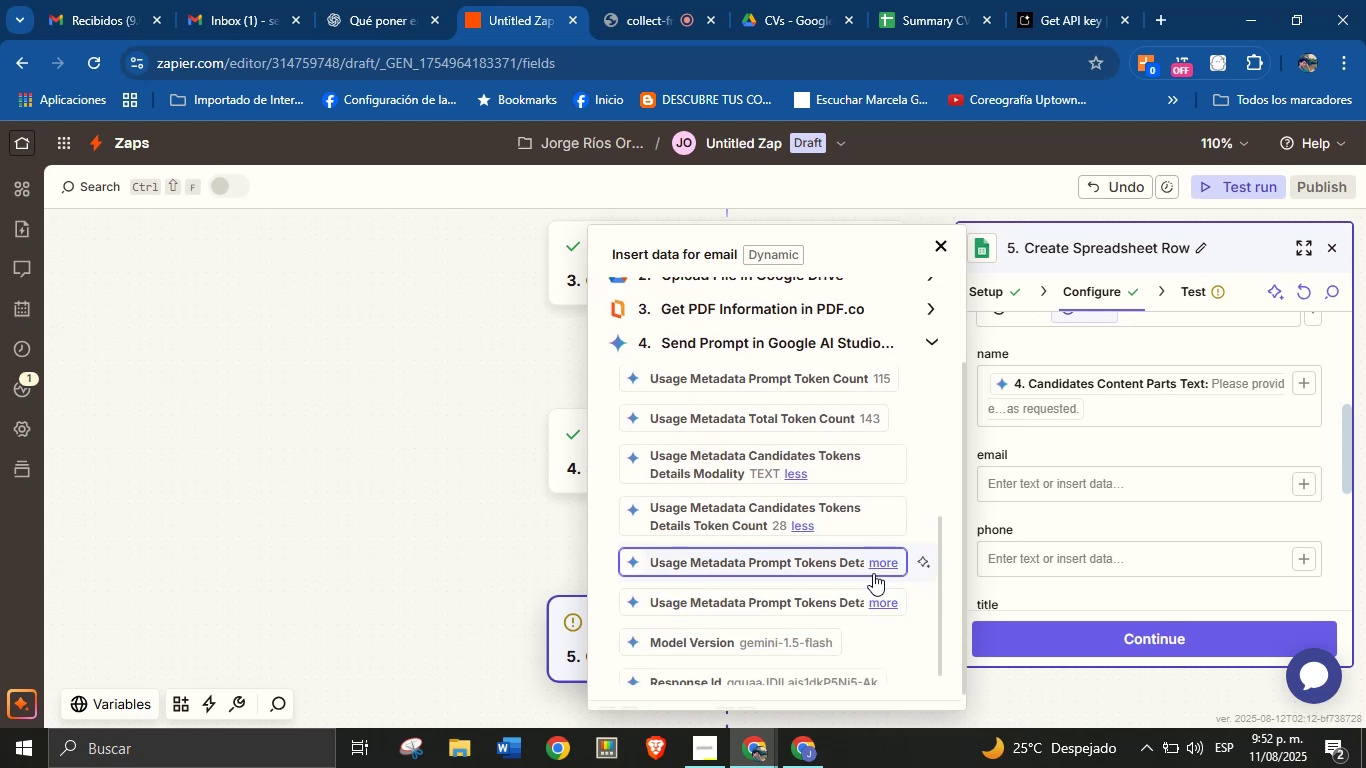 
left_click([881, 566])
 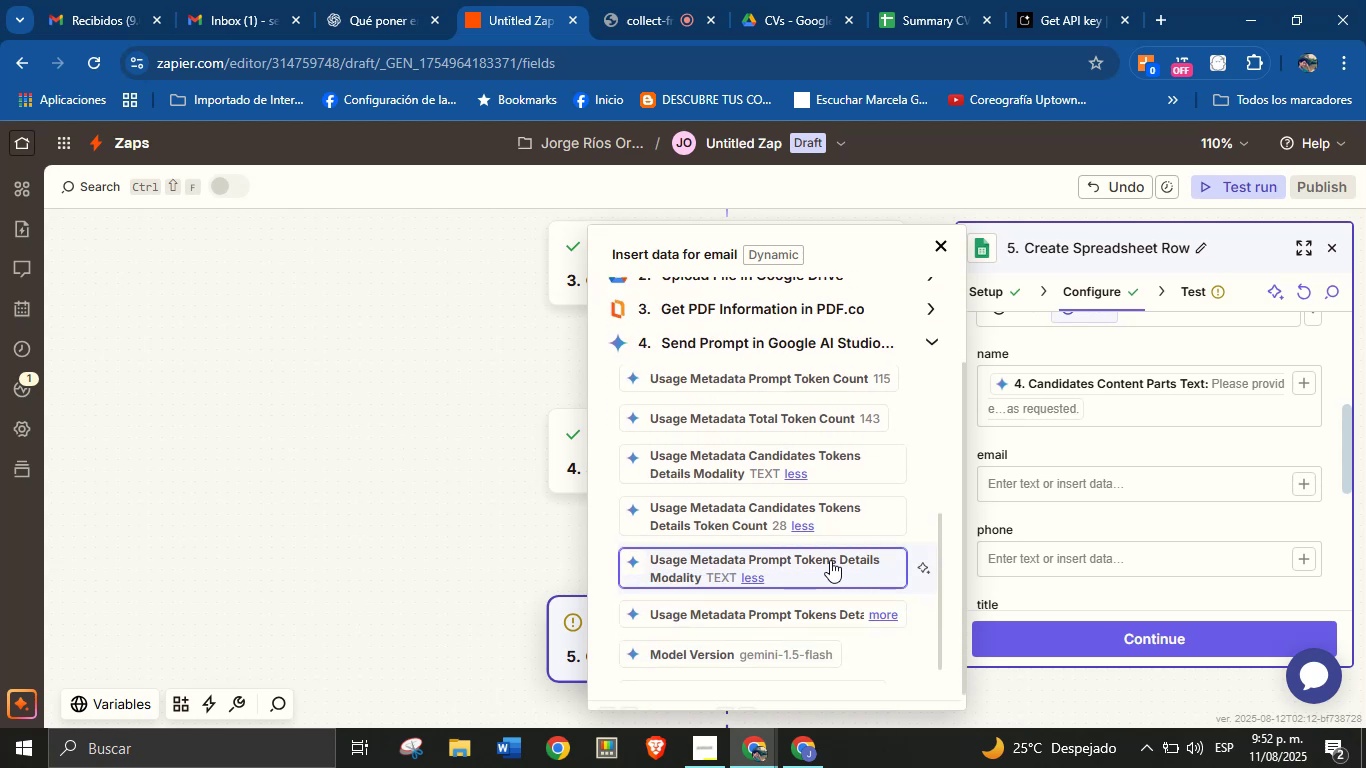 
scroll: coordinate [851, 609], scroll_direction: down, amount: 4.0
 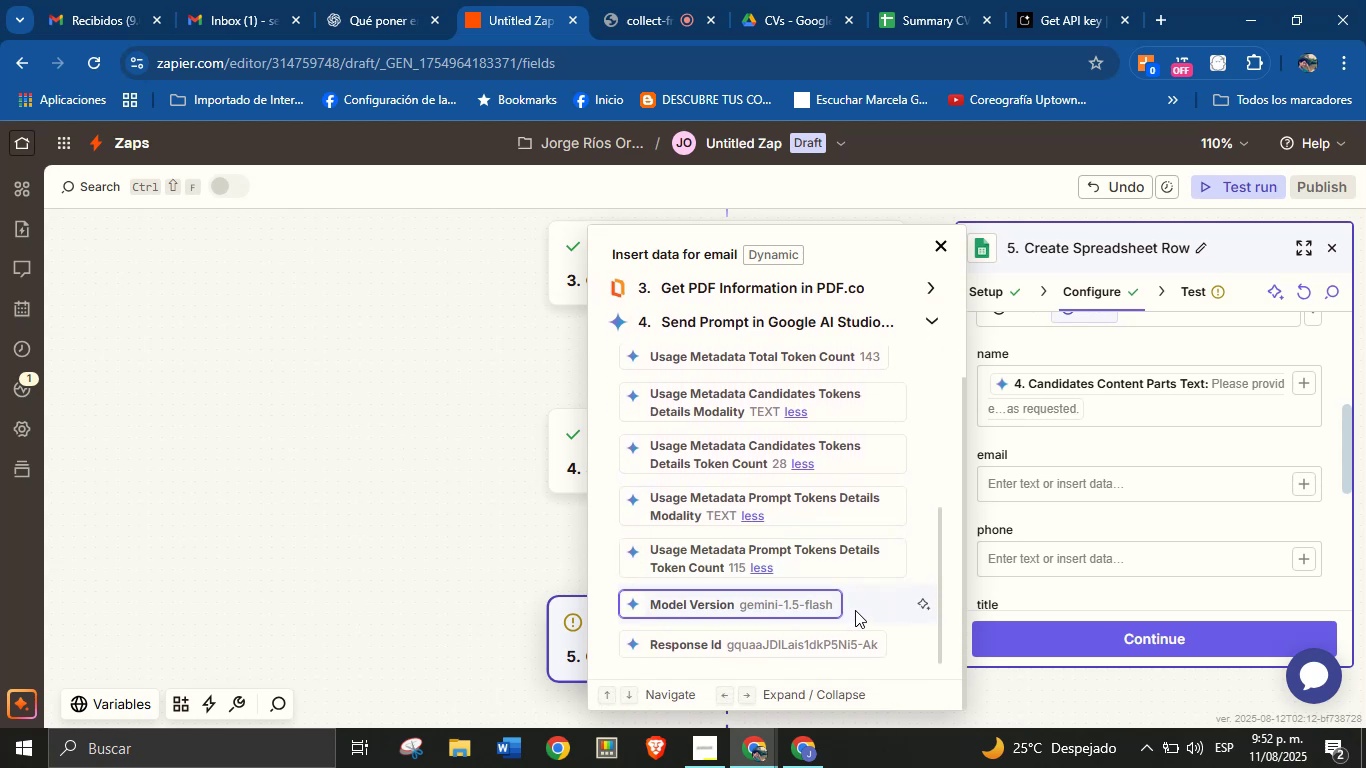 
scroll: coordinate [840, 506], scroll_direction: up, amount: 6.0
 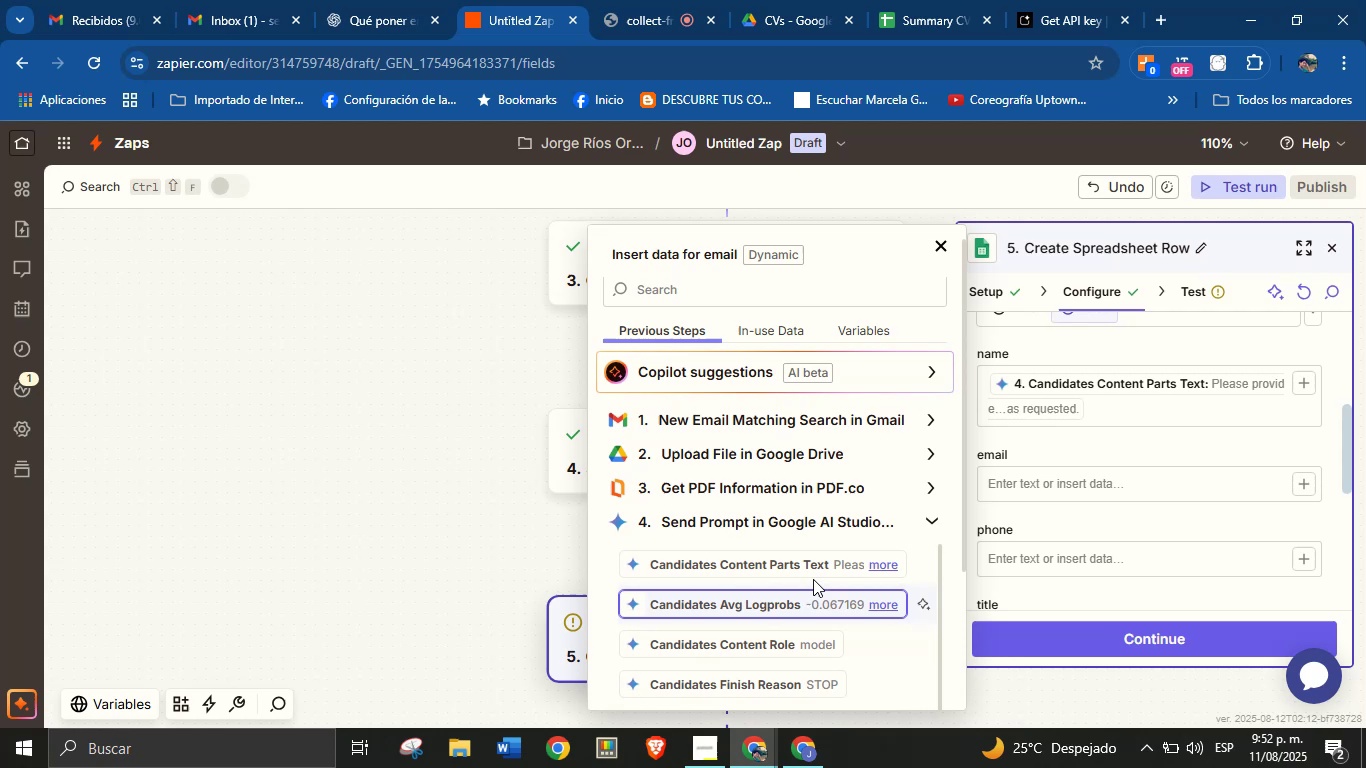 
left_click([885, 563])
 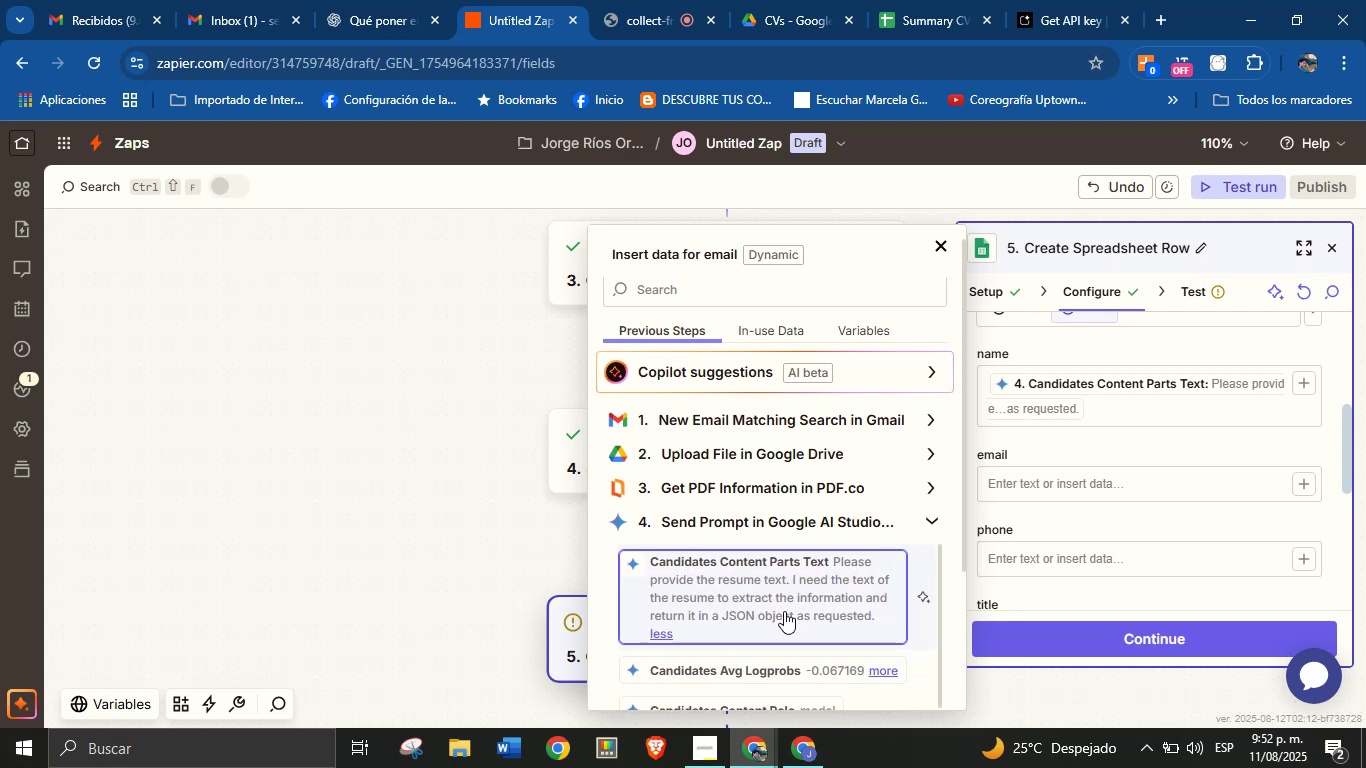 
wait(5.23)
 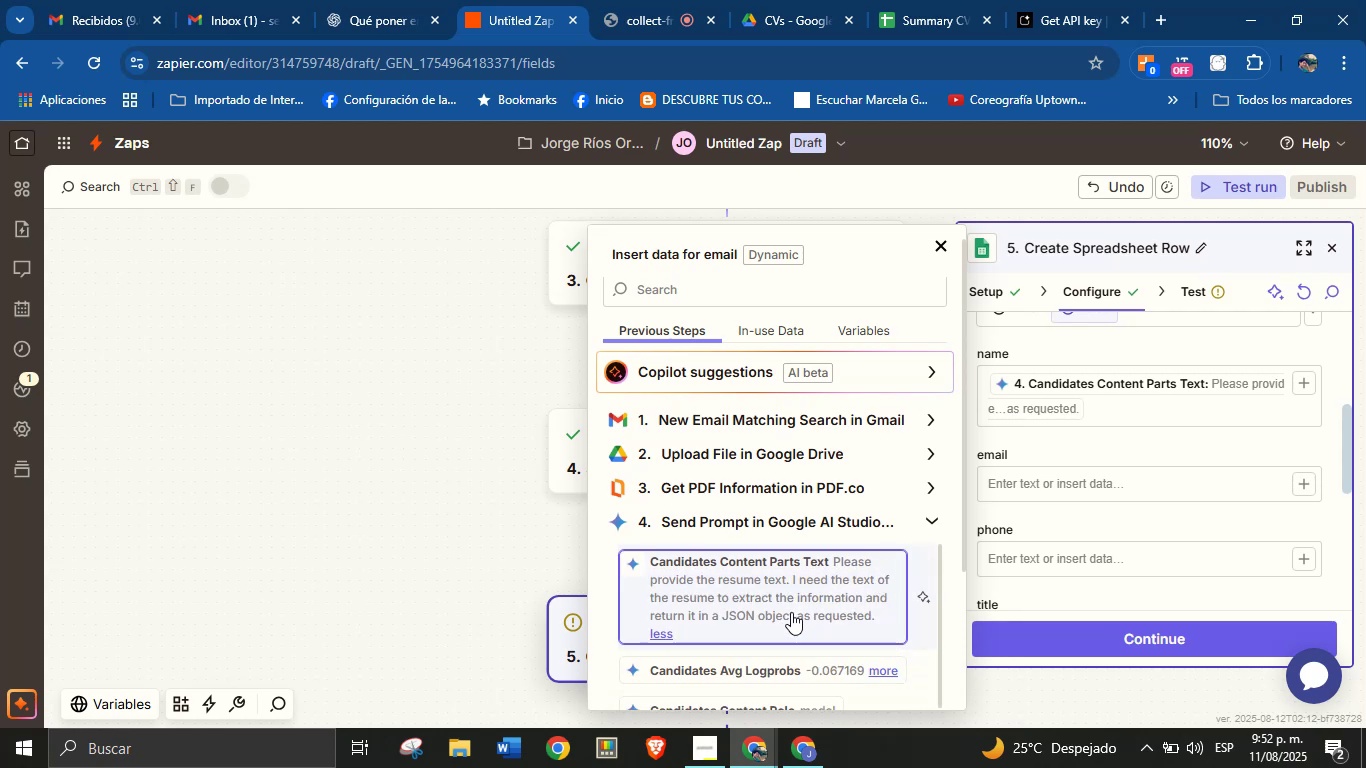 
left_click([832, 587])
 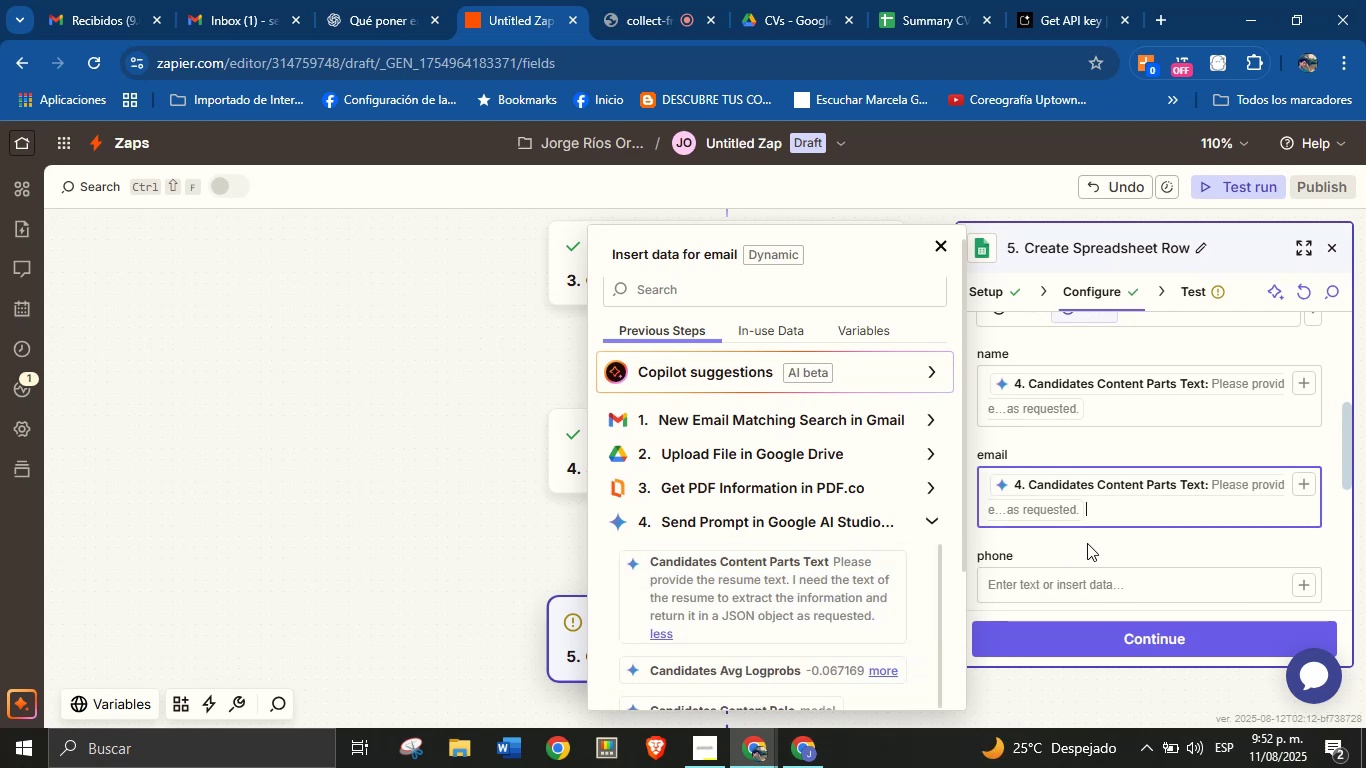 
left_click([1113, 551])
 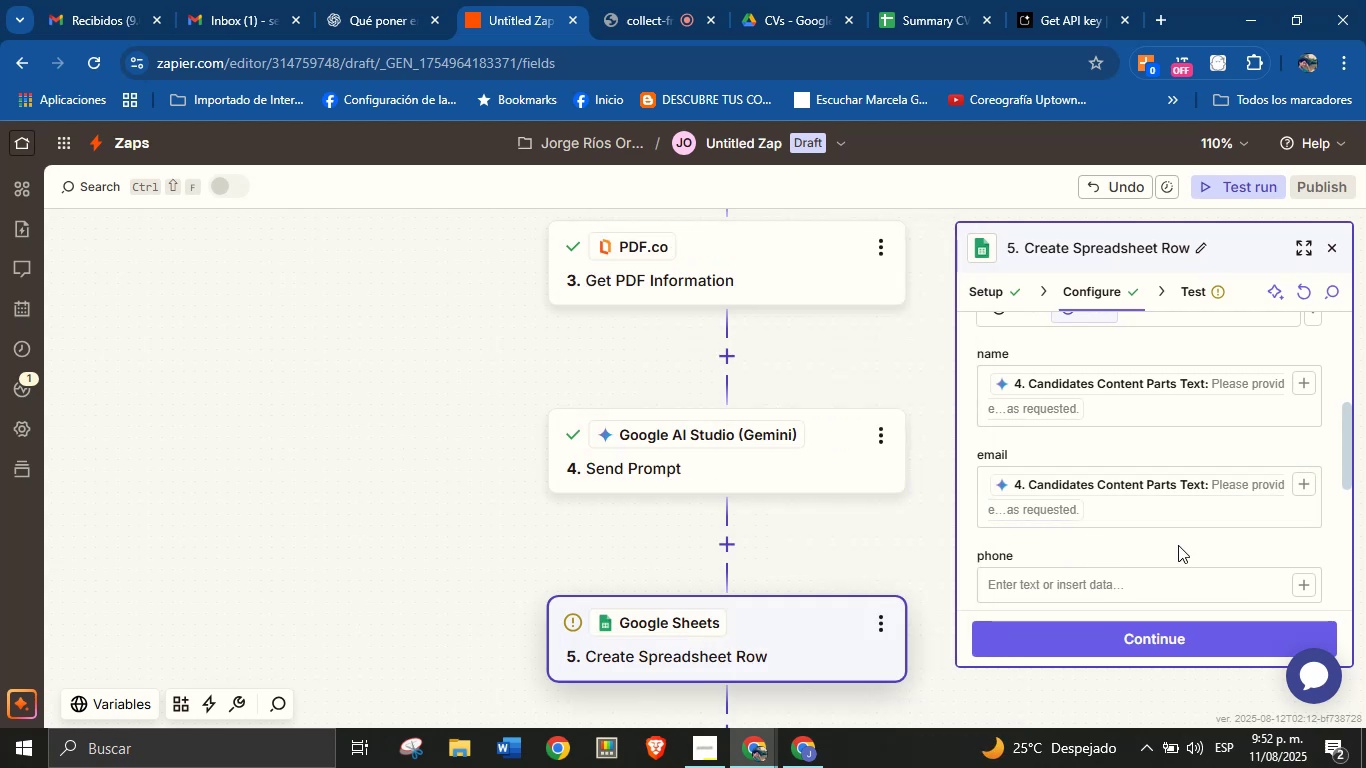 
scroll: coordinate [1205, 542], scroll_direction: down, amount: 1.0
 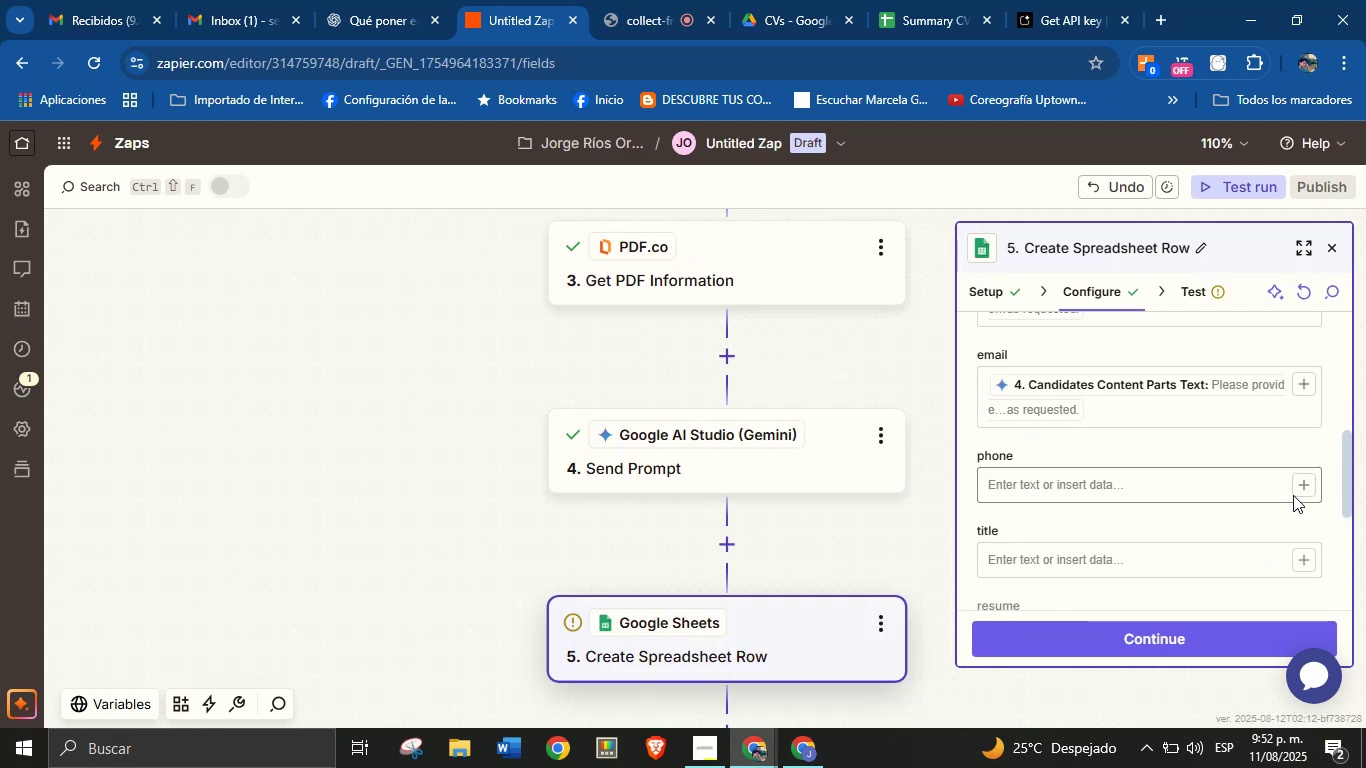 
left_click([1297, 489])
 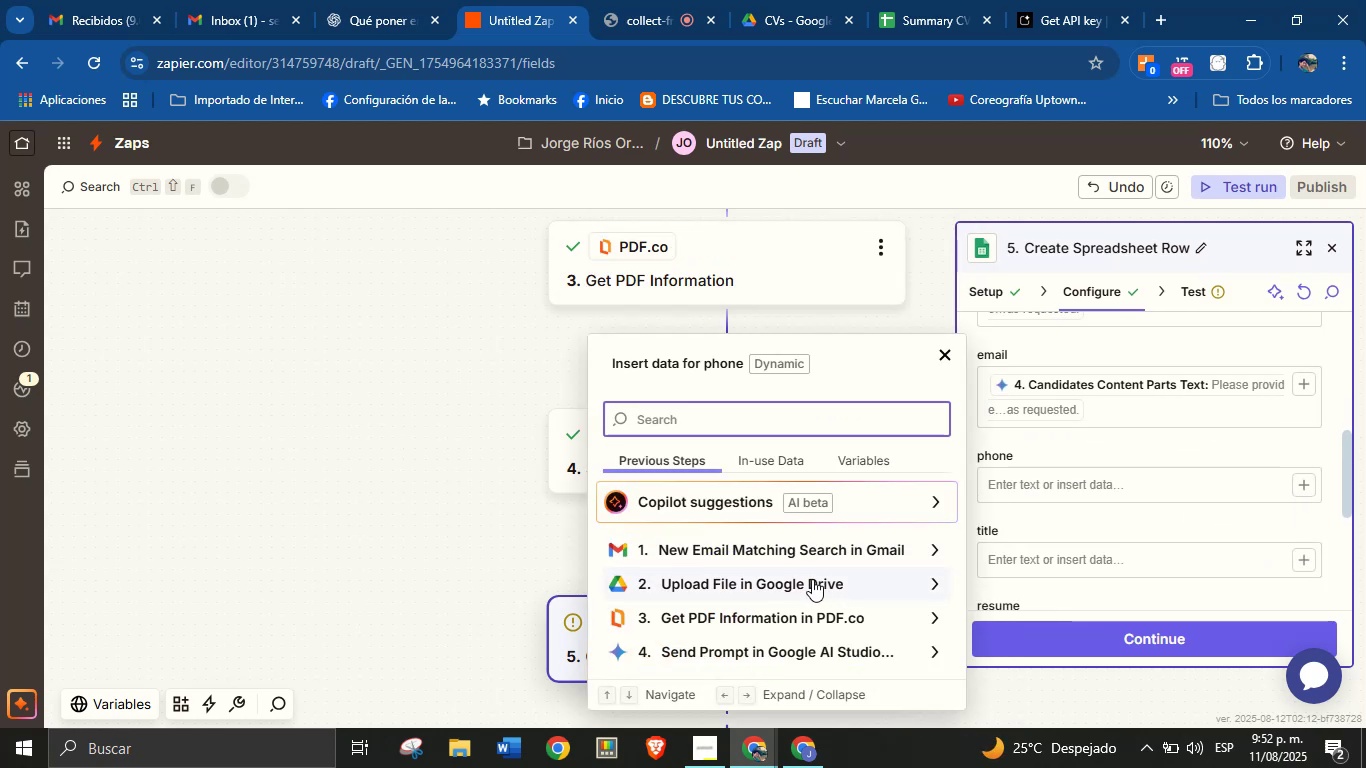 
scroll: coordinate [810, 587], scroll_direction: down, amount: 1.0
 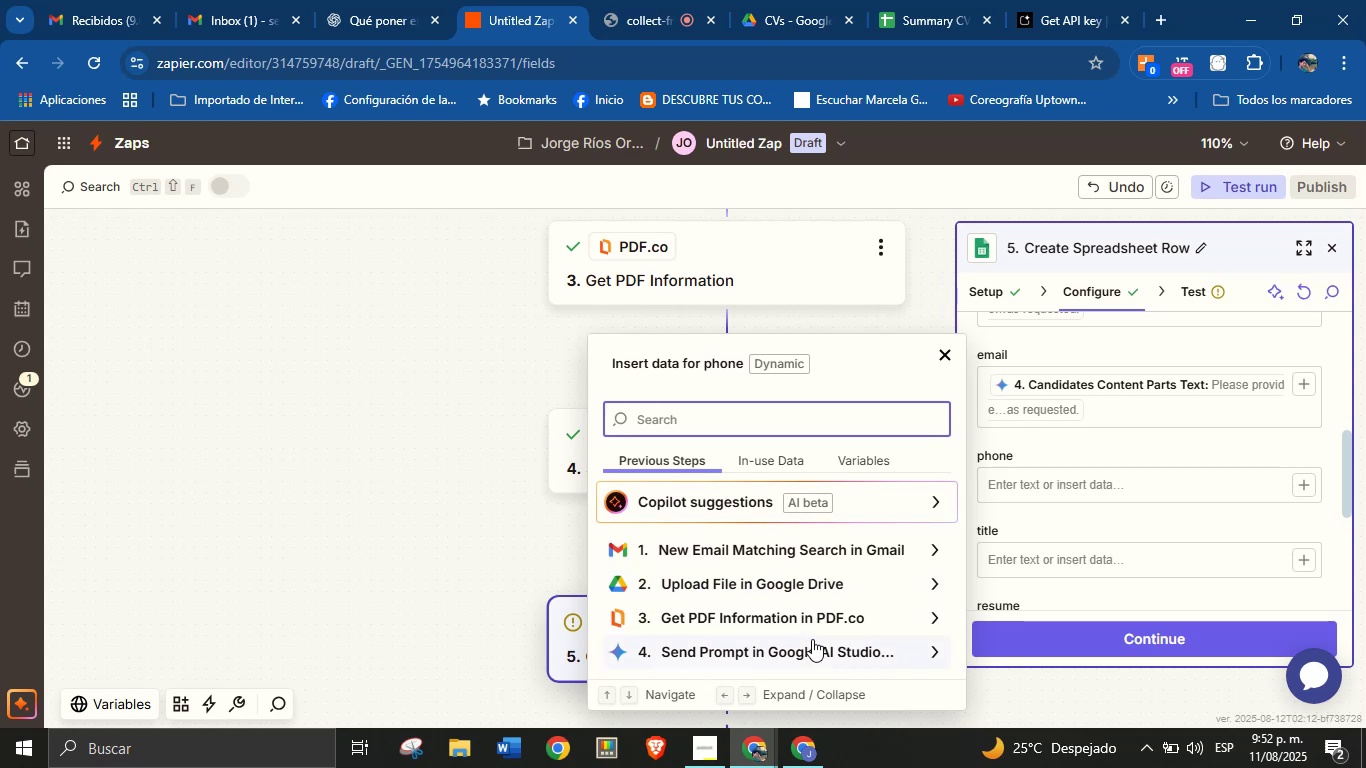 
left_click([812, 640])
 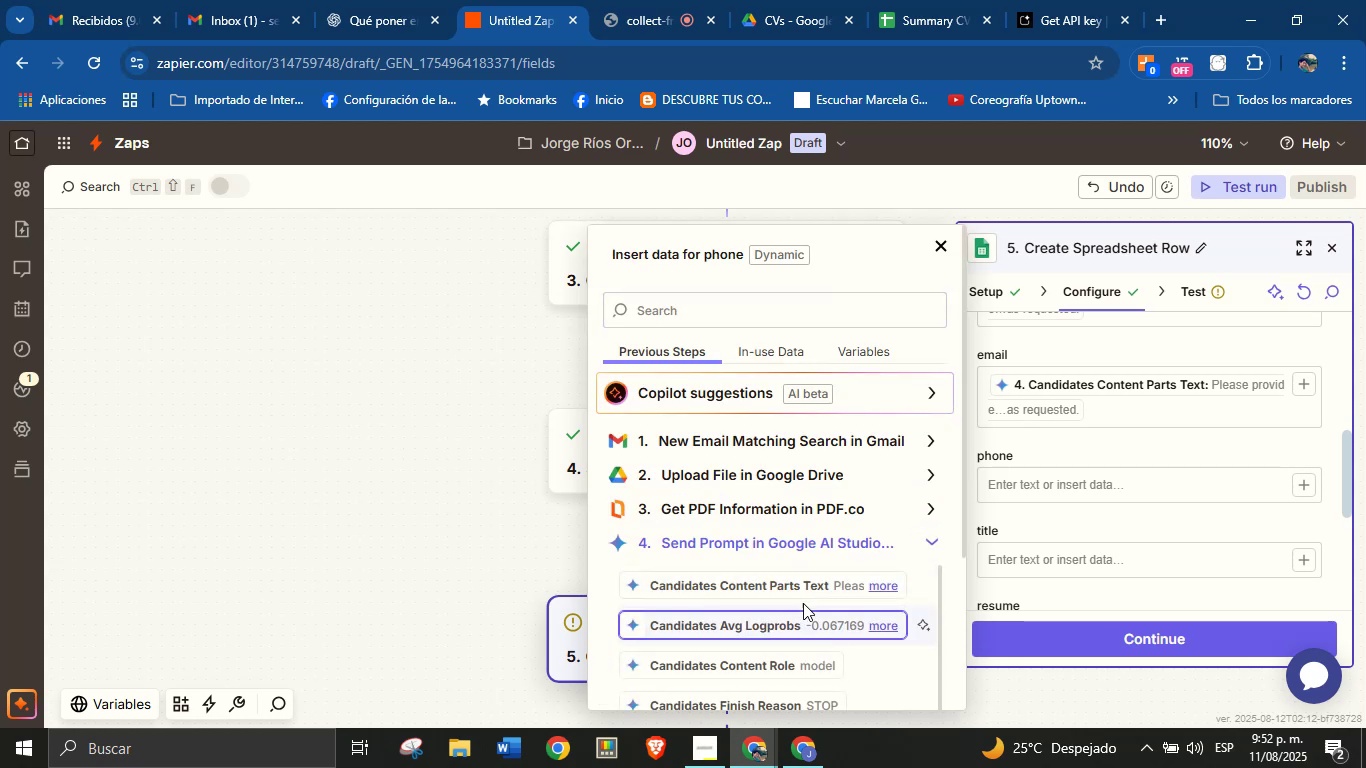 
left_click([807, 590])
 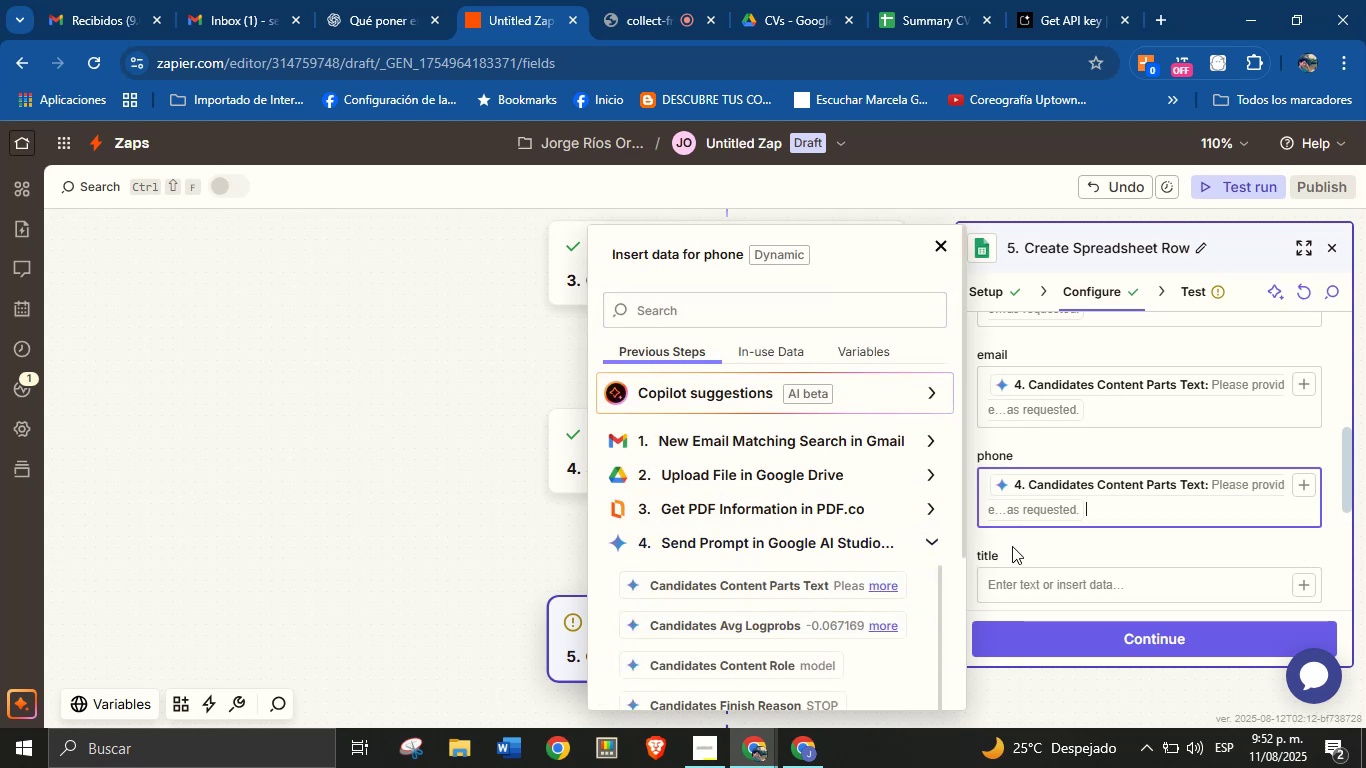 
scroll: coordinate [1104, 543], scroll_direction: down, amount: 1.0
 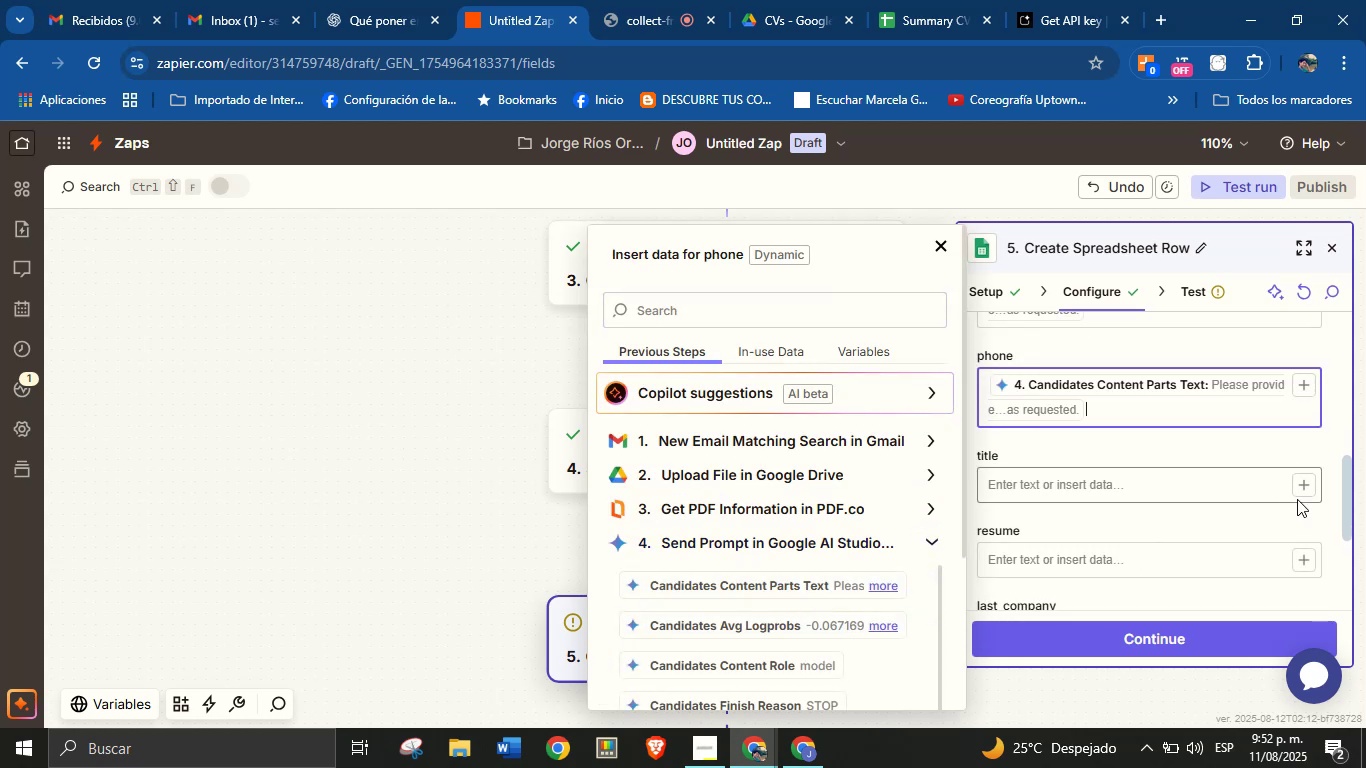 
left_click([1305, 493])
 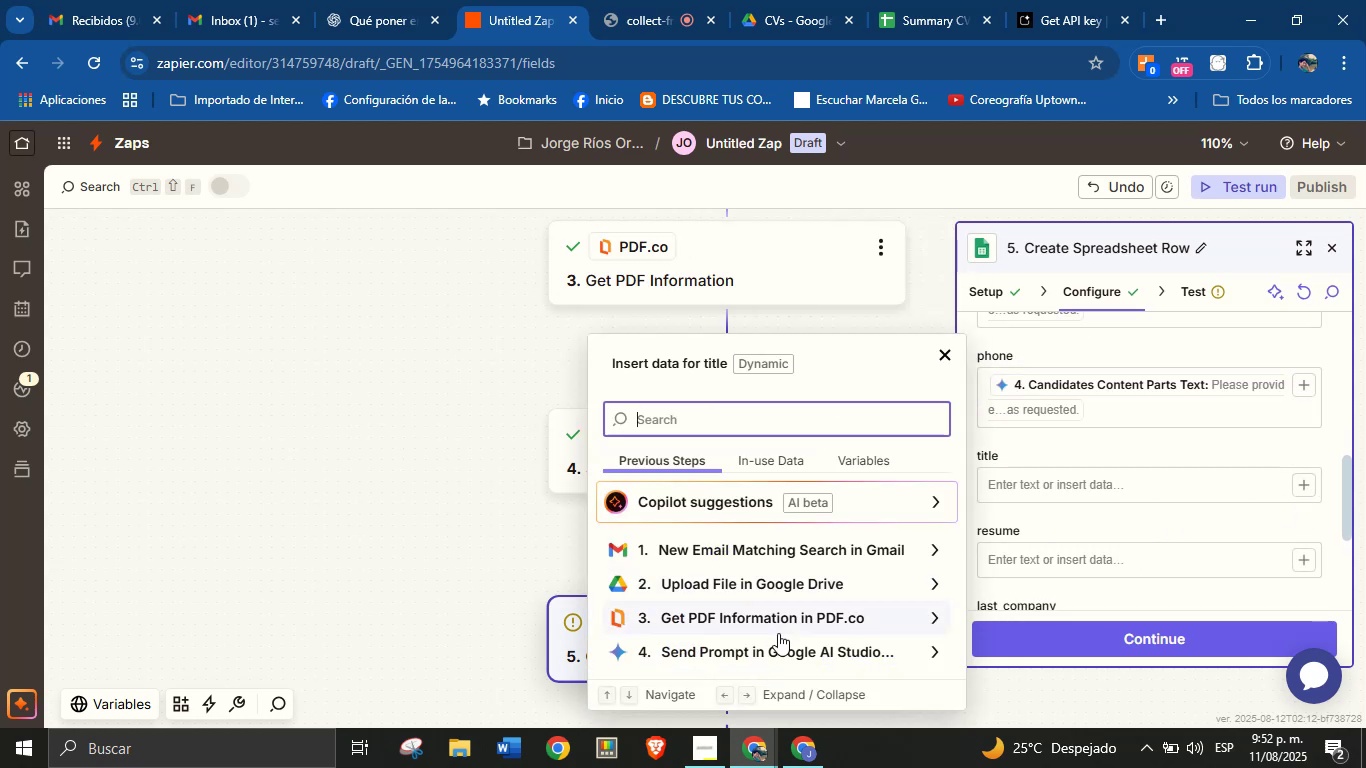 
left_click([785, 646])
 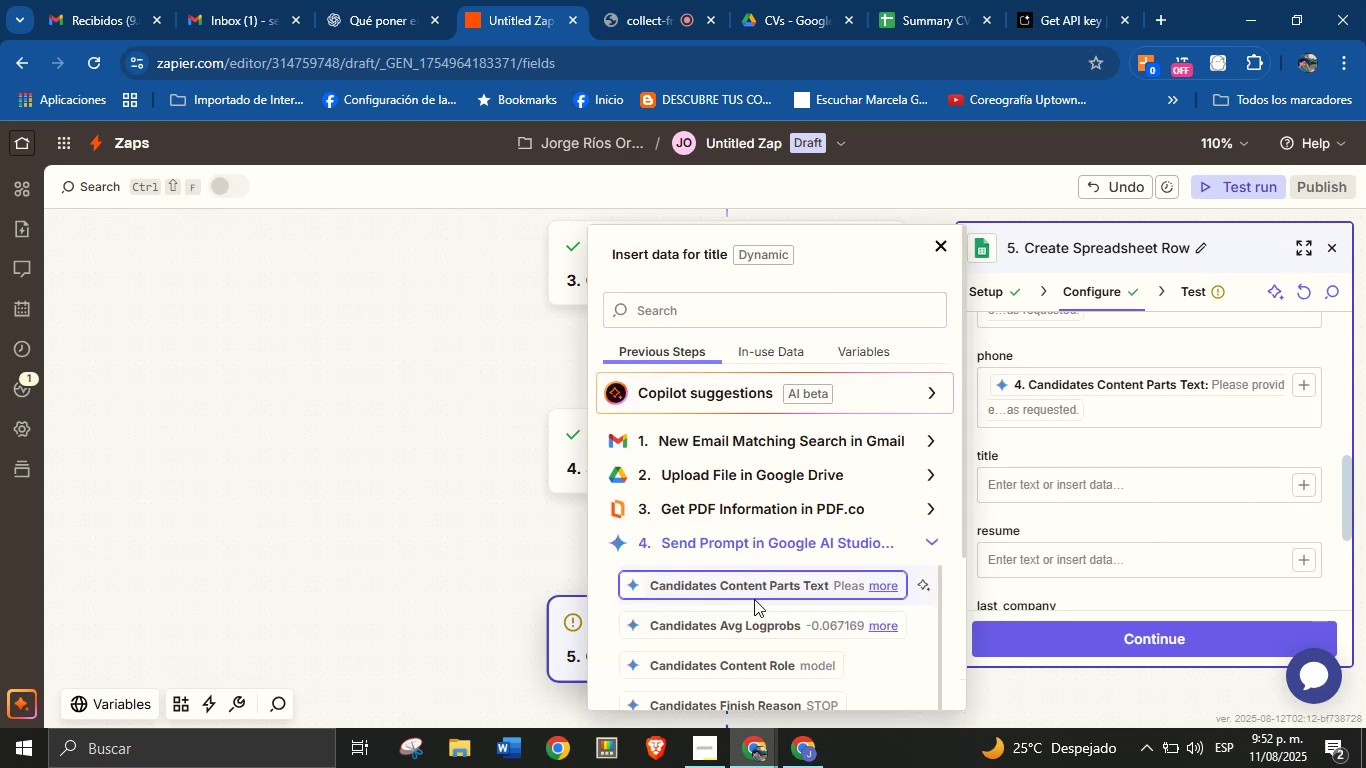 
left_click([779, 580])
 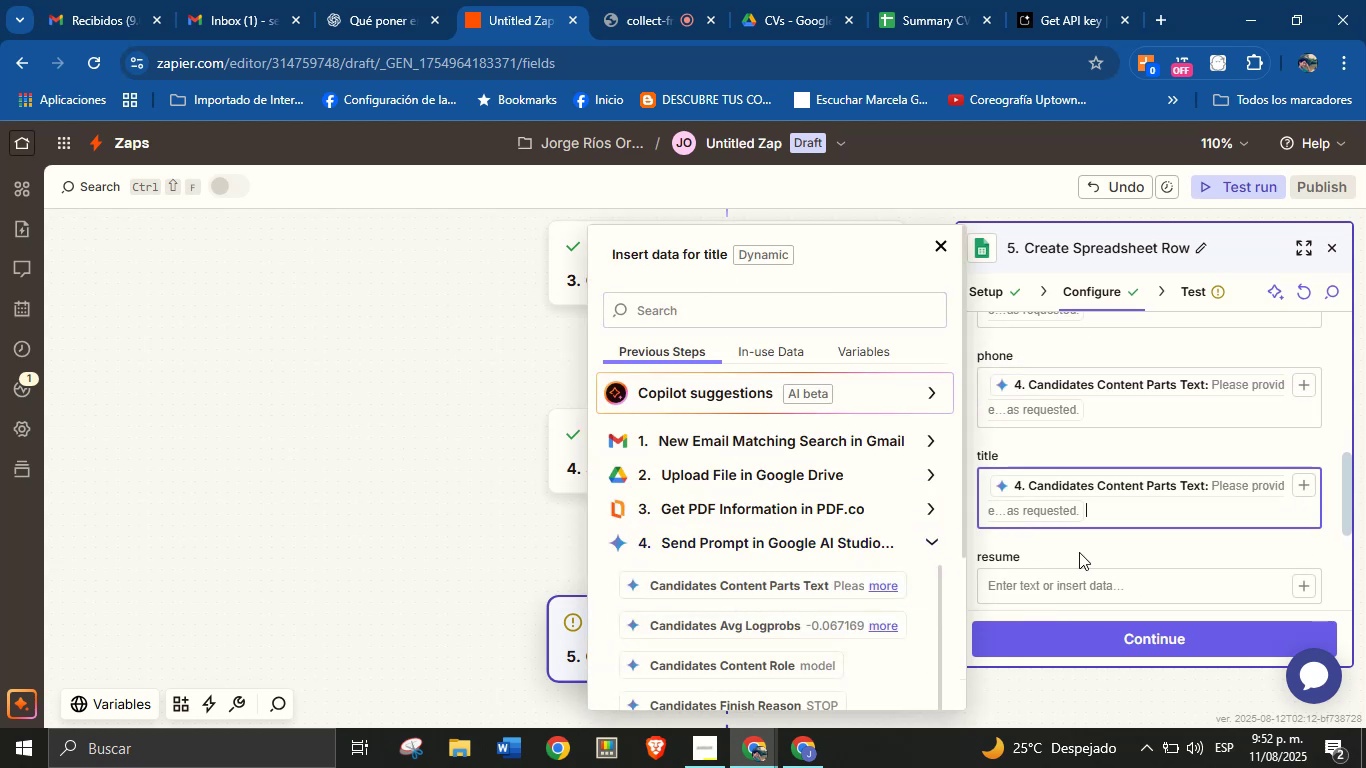 
left_click([1101, 548])
 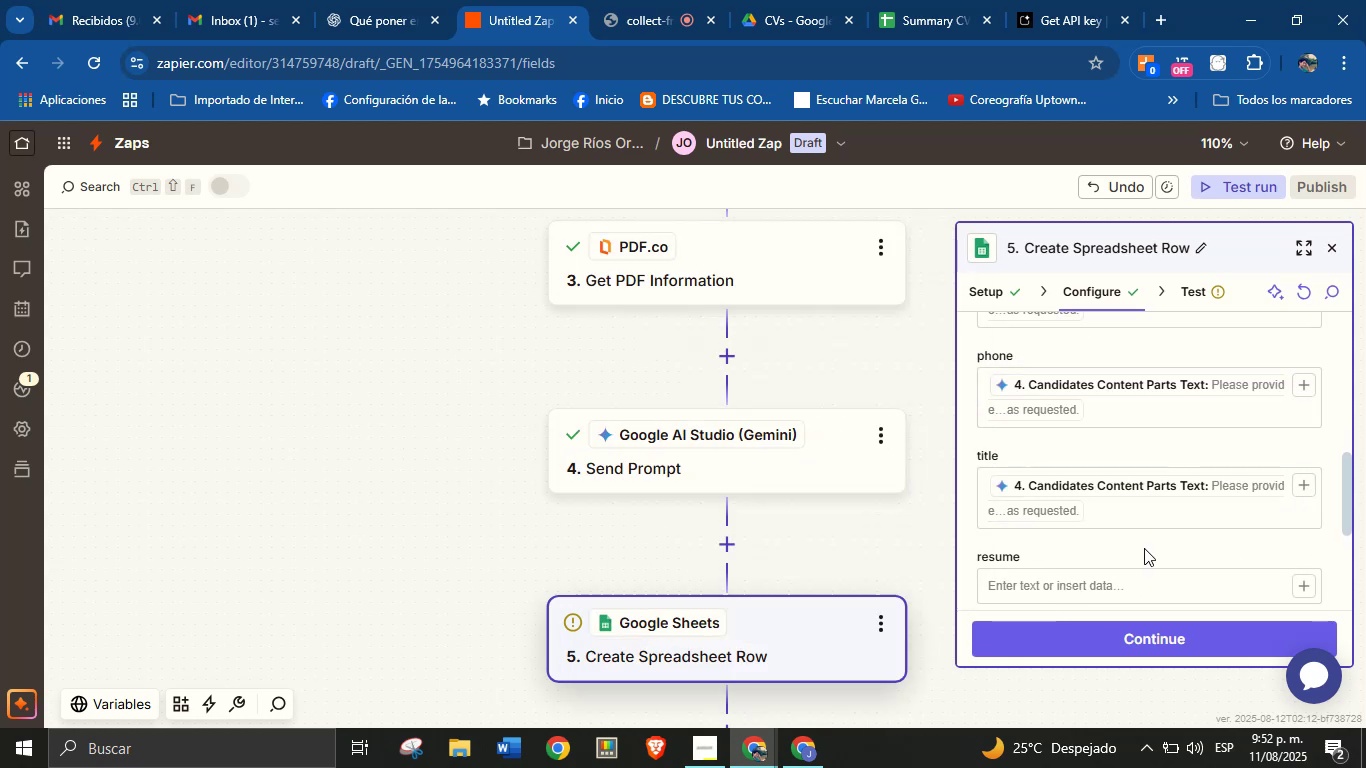 
scroll: coordinate [1174, 548], scroll_direction: down, amount: 1.0
 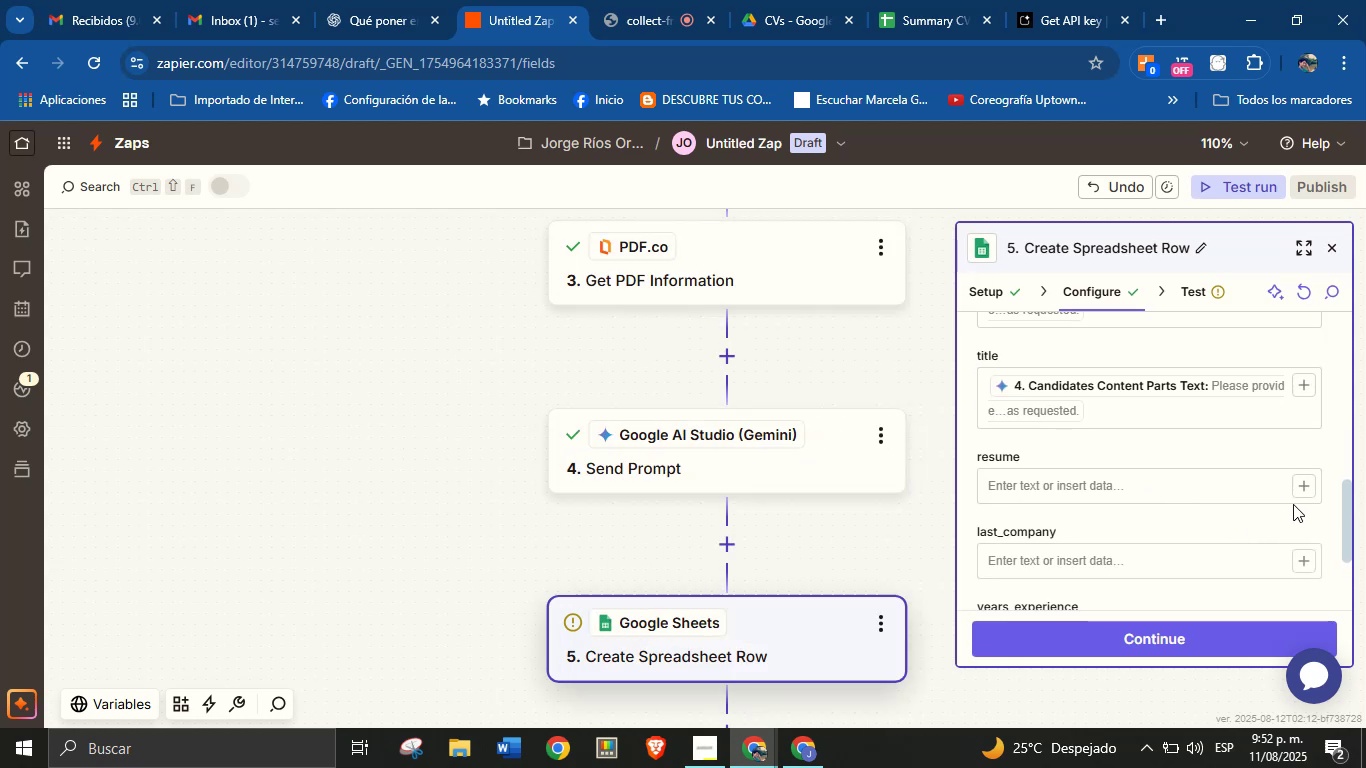 
left_click([1302, 487])
 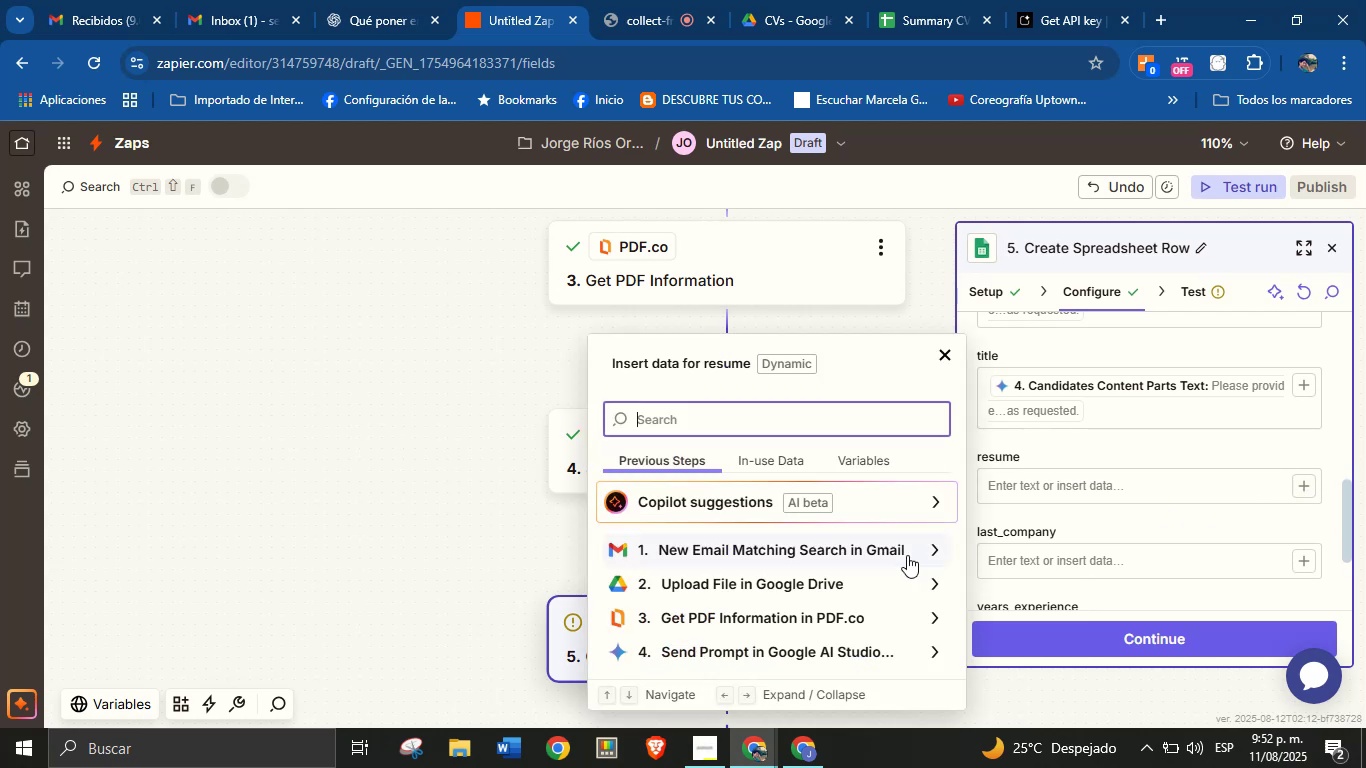 
scroll: coordinate [812, 565], scroll_direction: down, amount: 1.0
 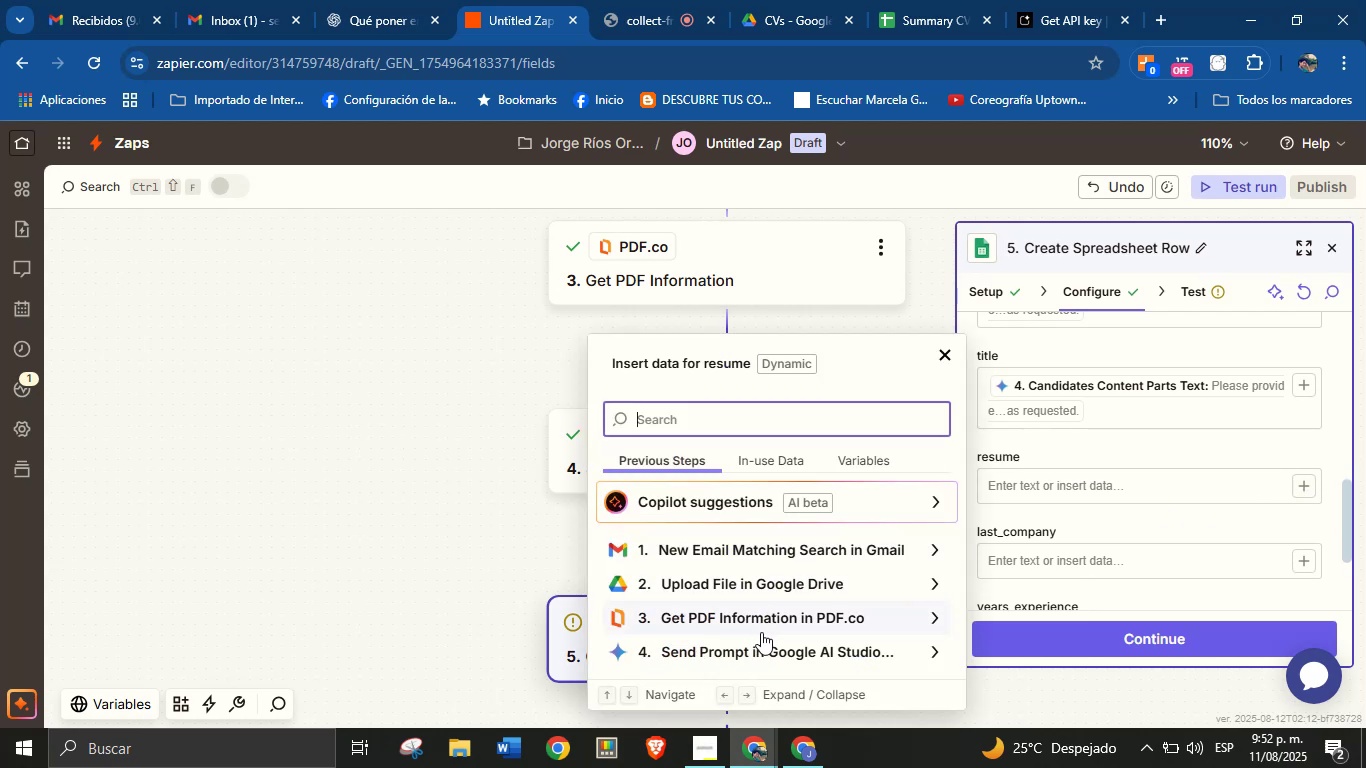 
left_click([761, 641])
 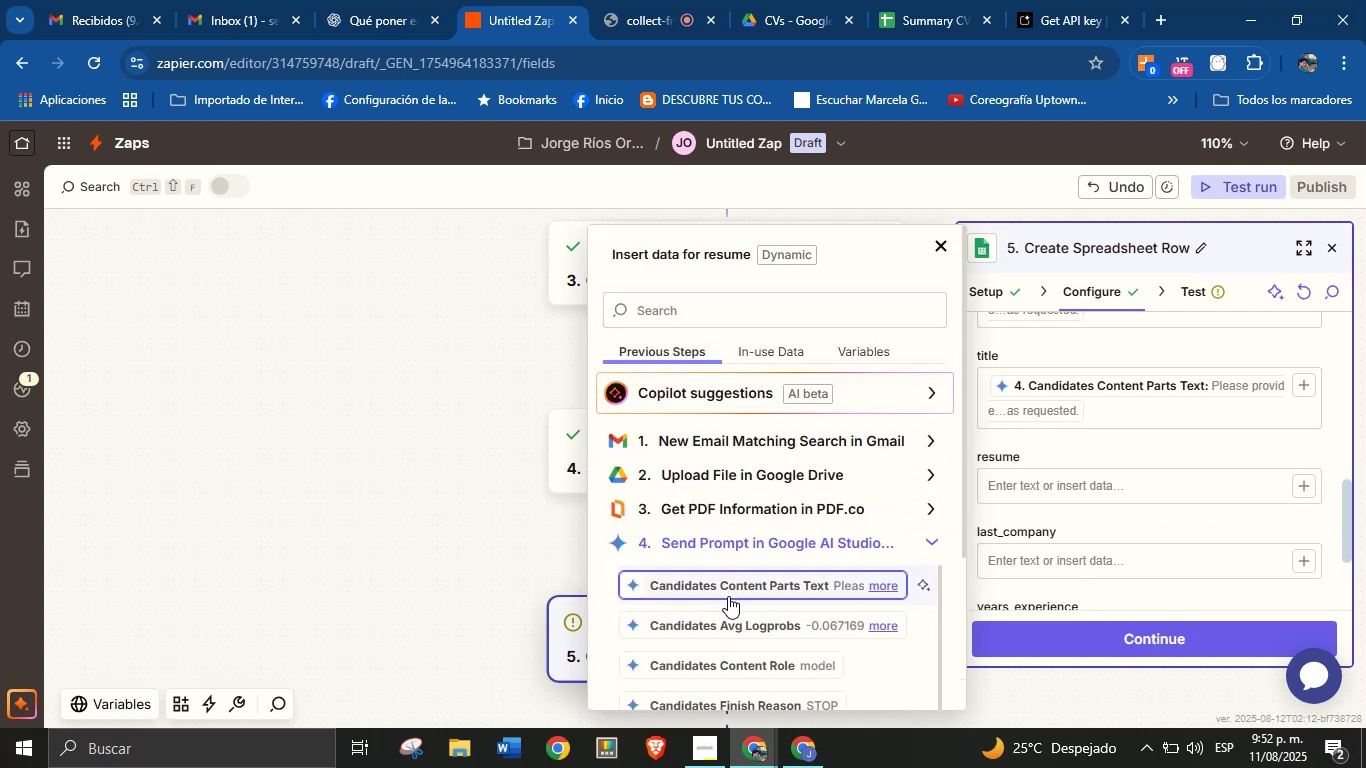 
left_click([743, 587])
 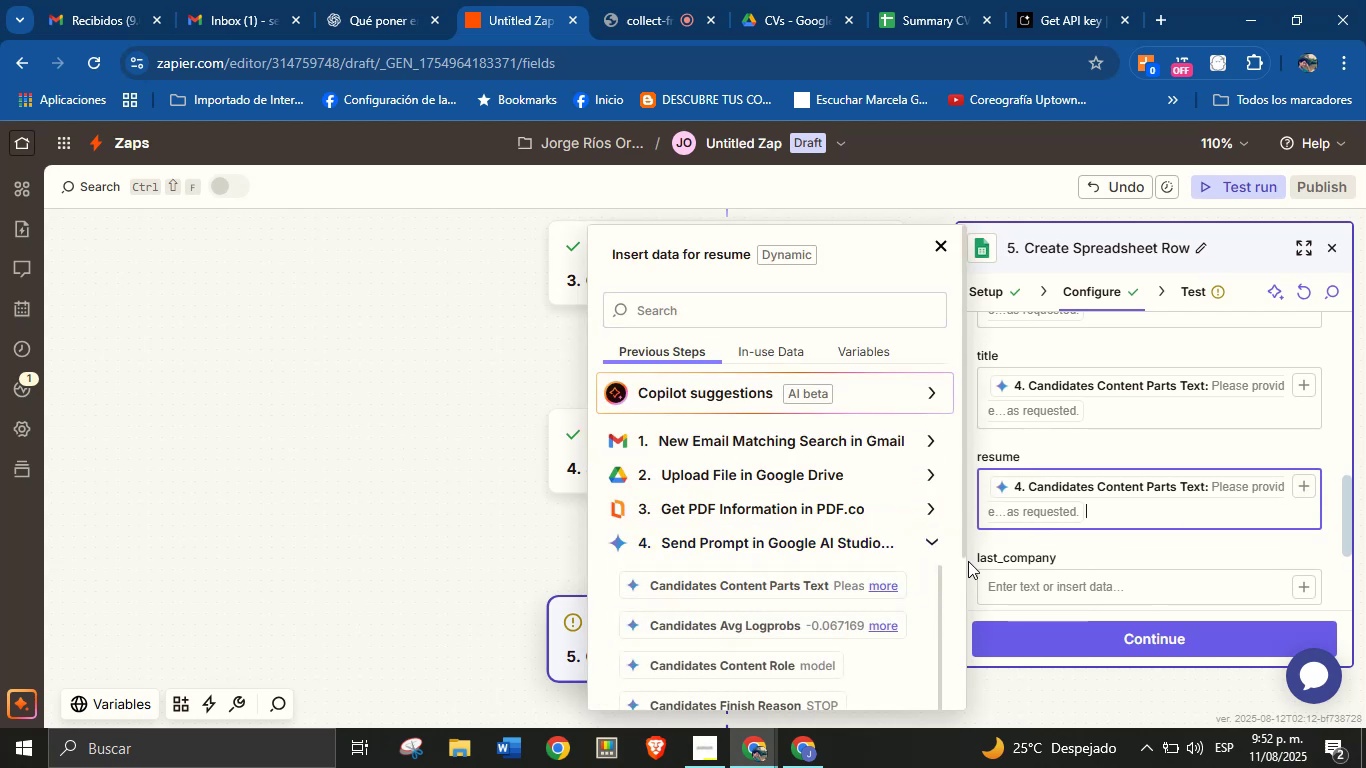 
scroll: coordinate [1154, 534], scroll_direction: down, amount: 1.0
 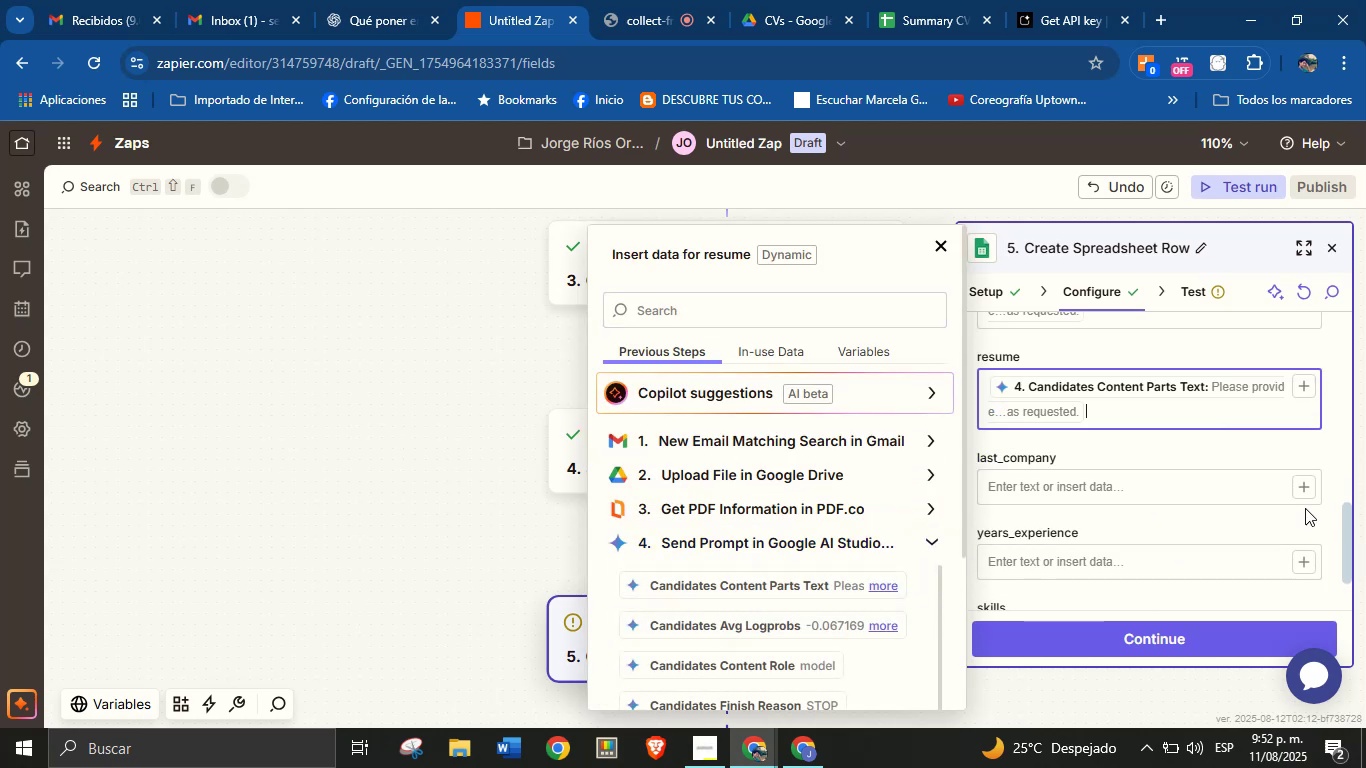 
left_click([1299, 491])
 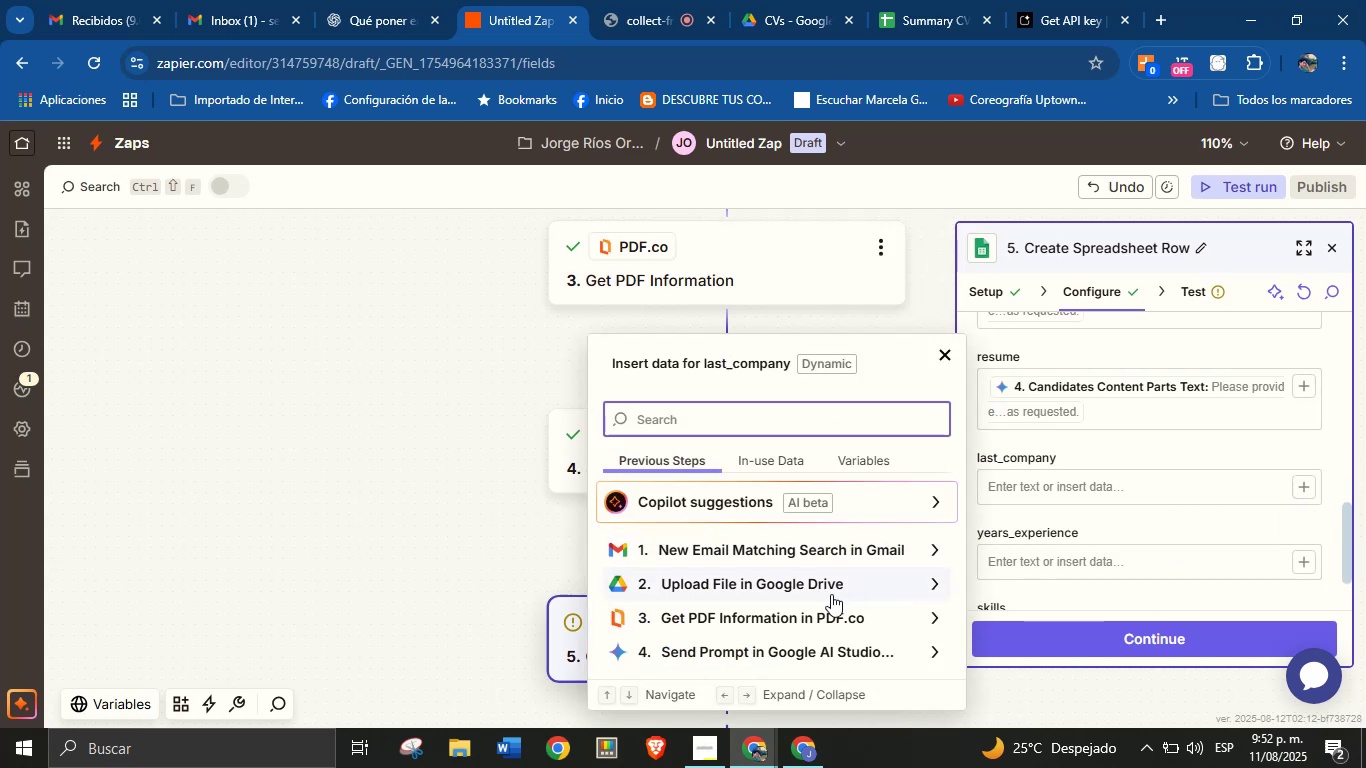 
left_click([802, 644])
 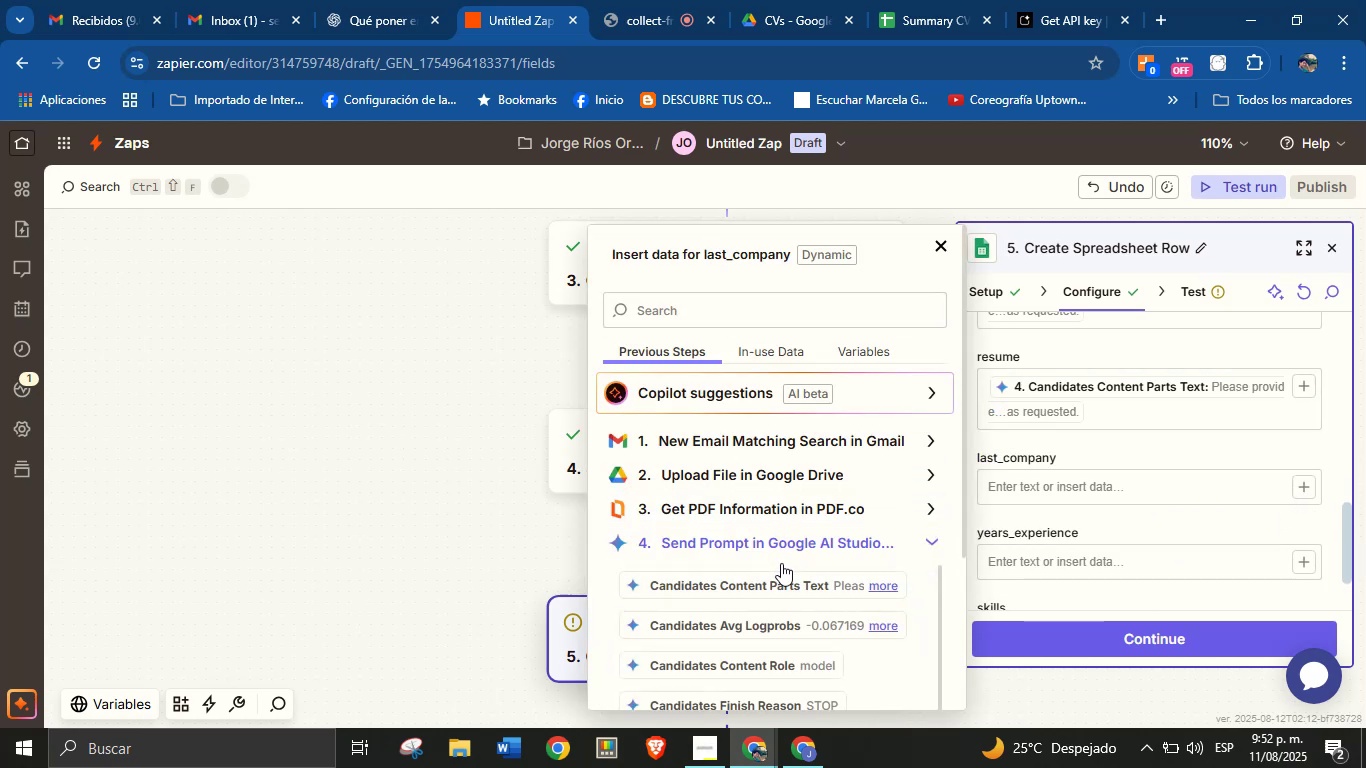 
left_click([783, 575])
 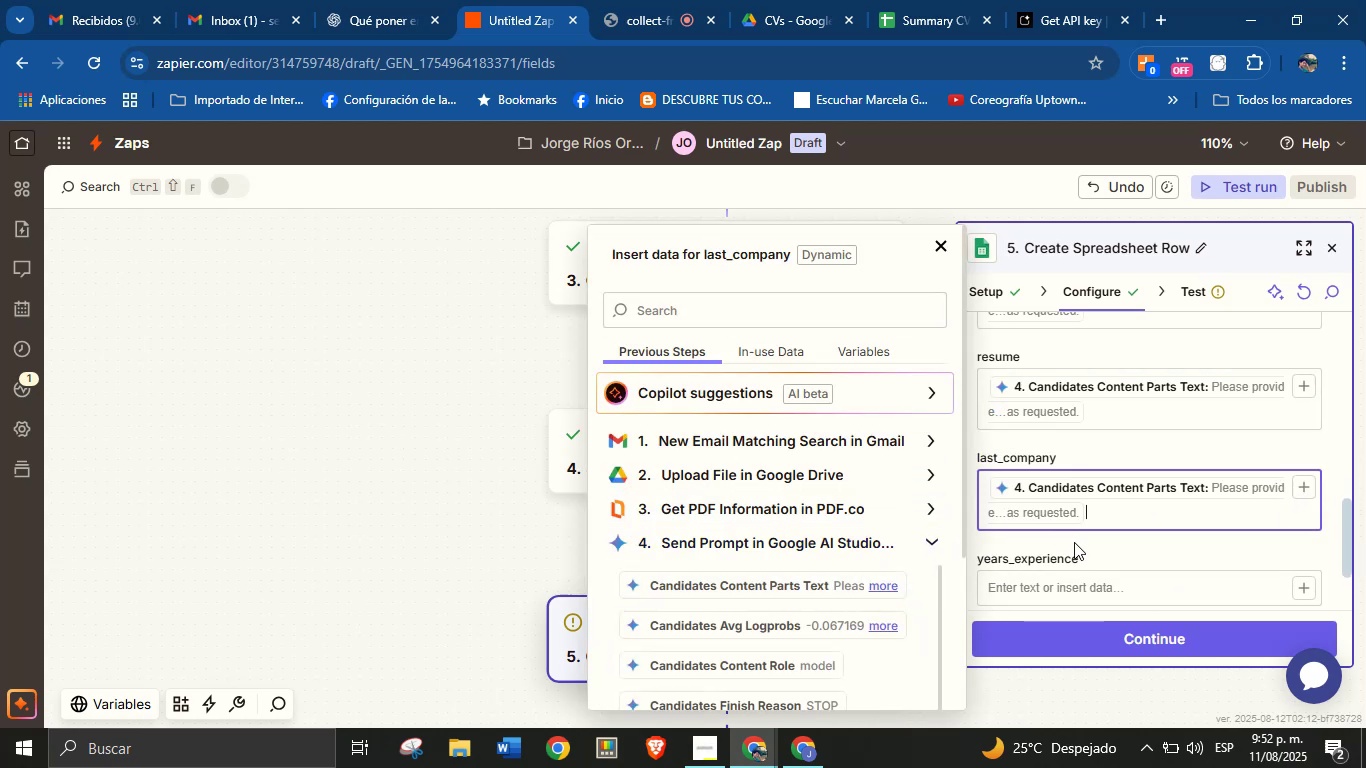 
left_click([1097, 548])
 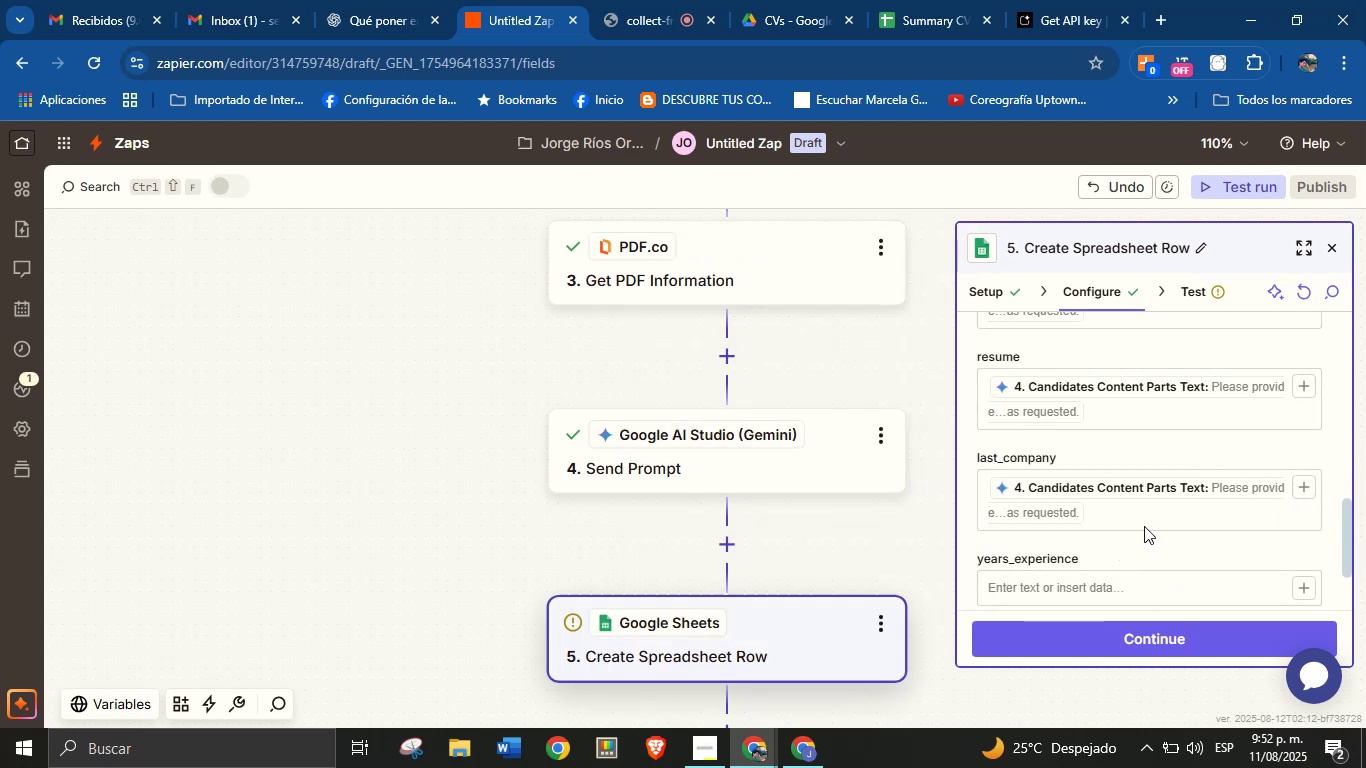 
scroll: coordinate [1169, 513], scroll_direction: down, amount: 1.0
 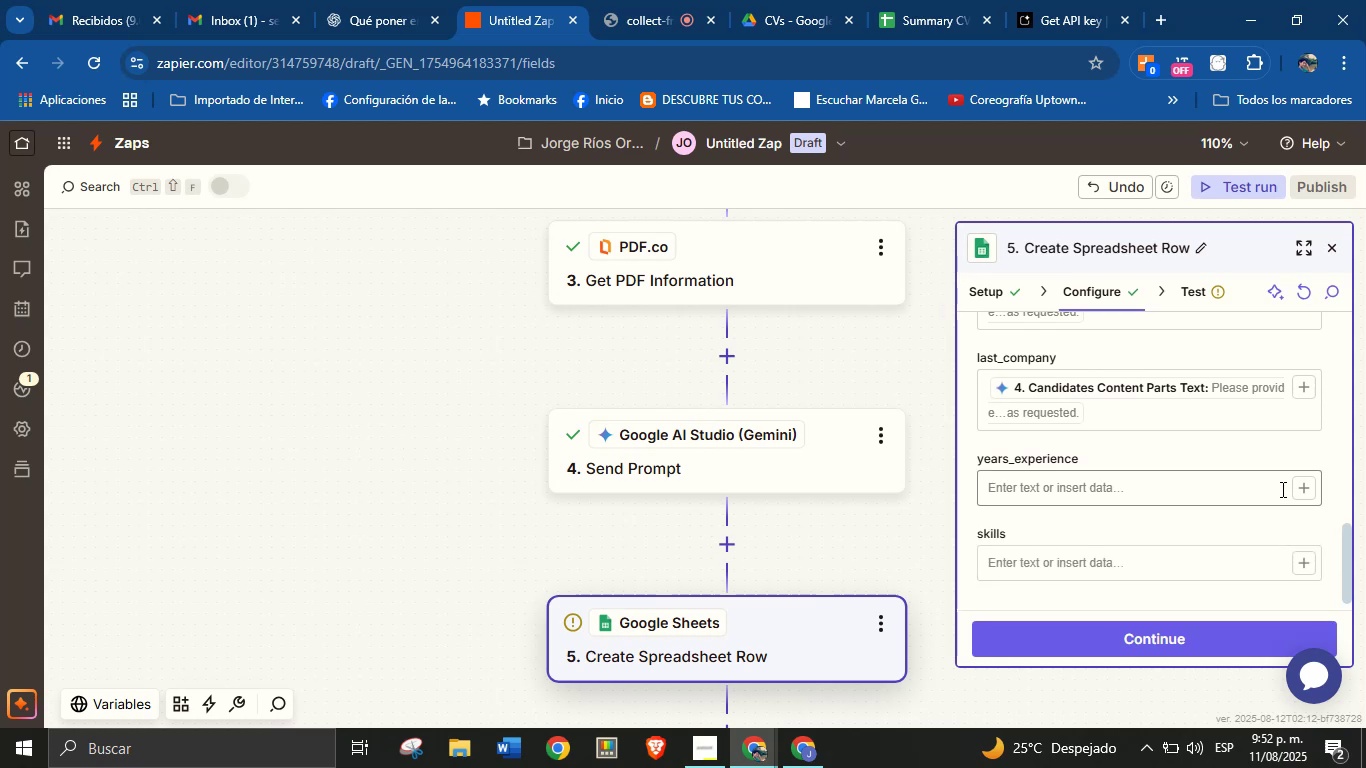 
left_click([1303, 489])
 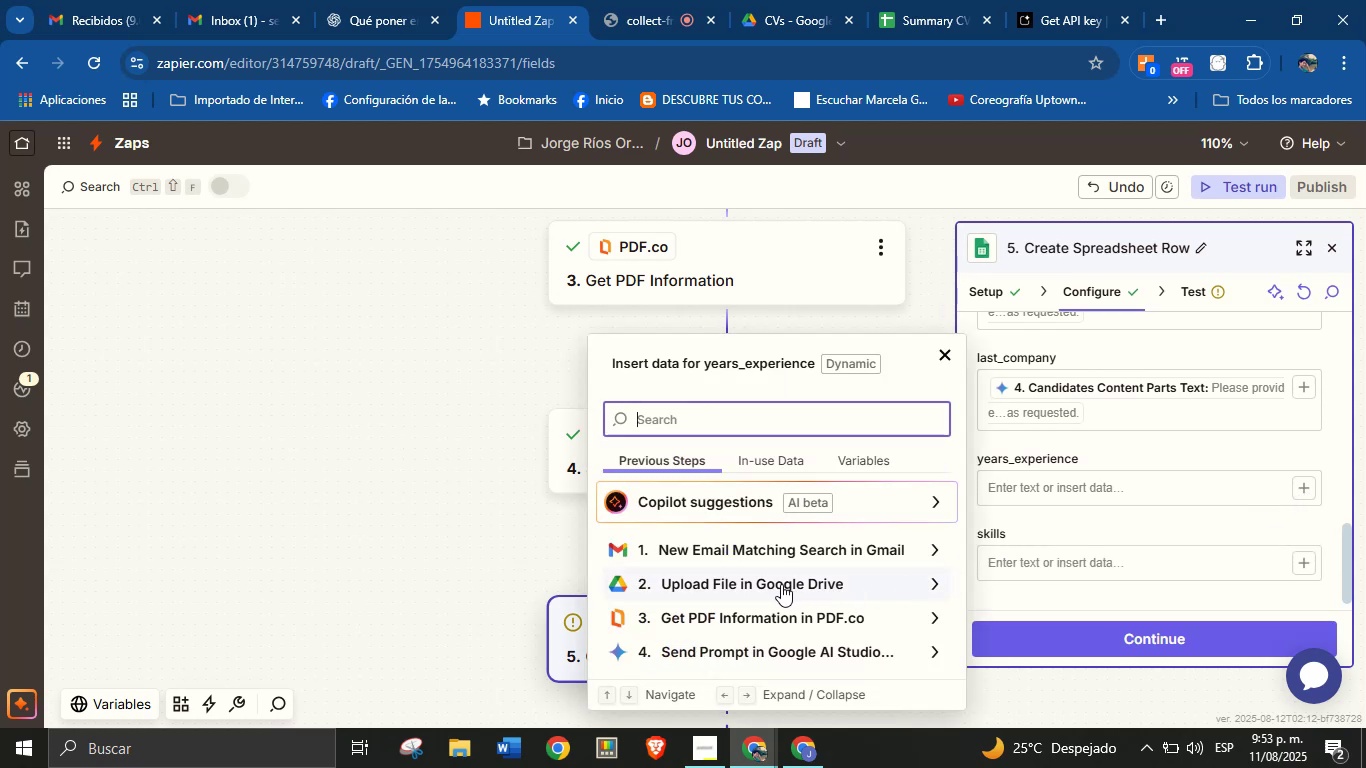 
left_click([806, 652])
 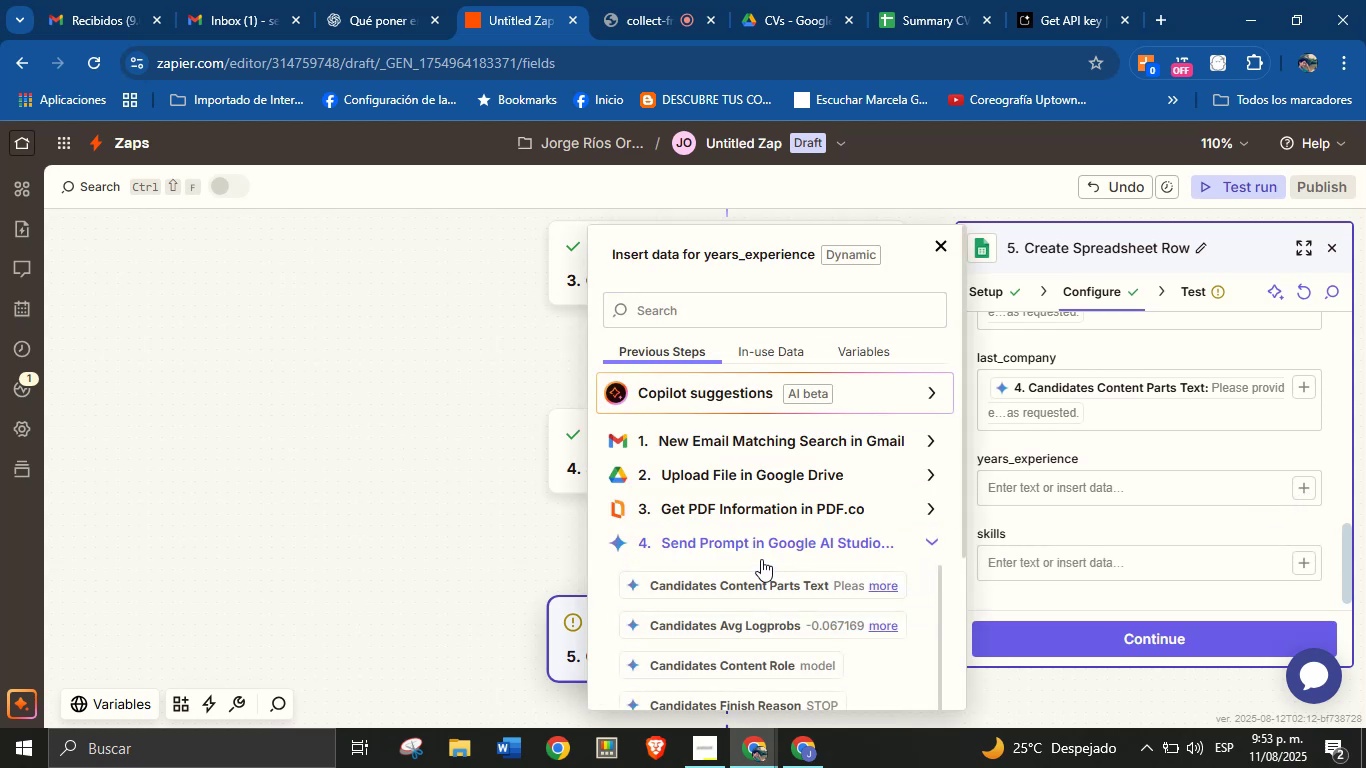 
left_click([760, 581])
 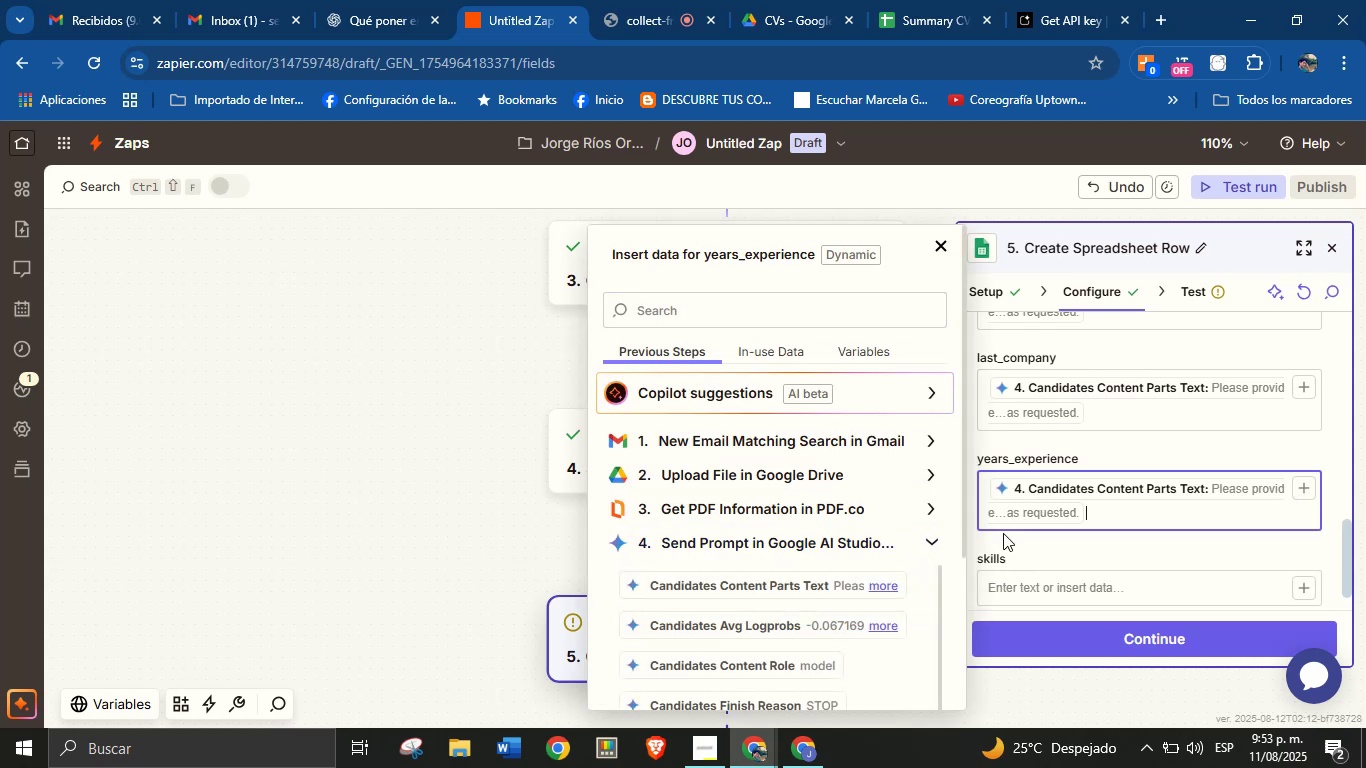 
scroll: coordinate [1101, 518], scroll_direction: down, amount: 1.0
 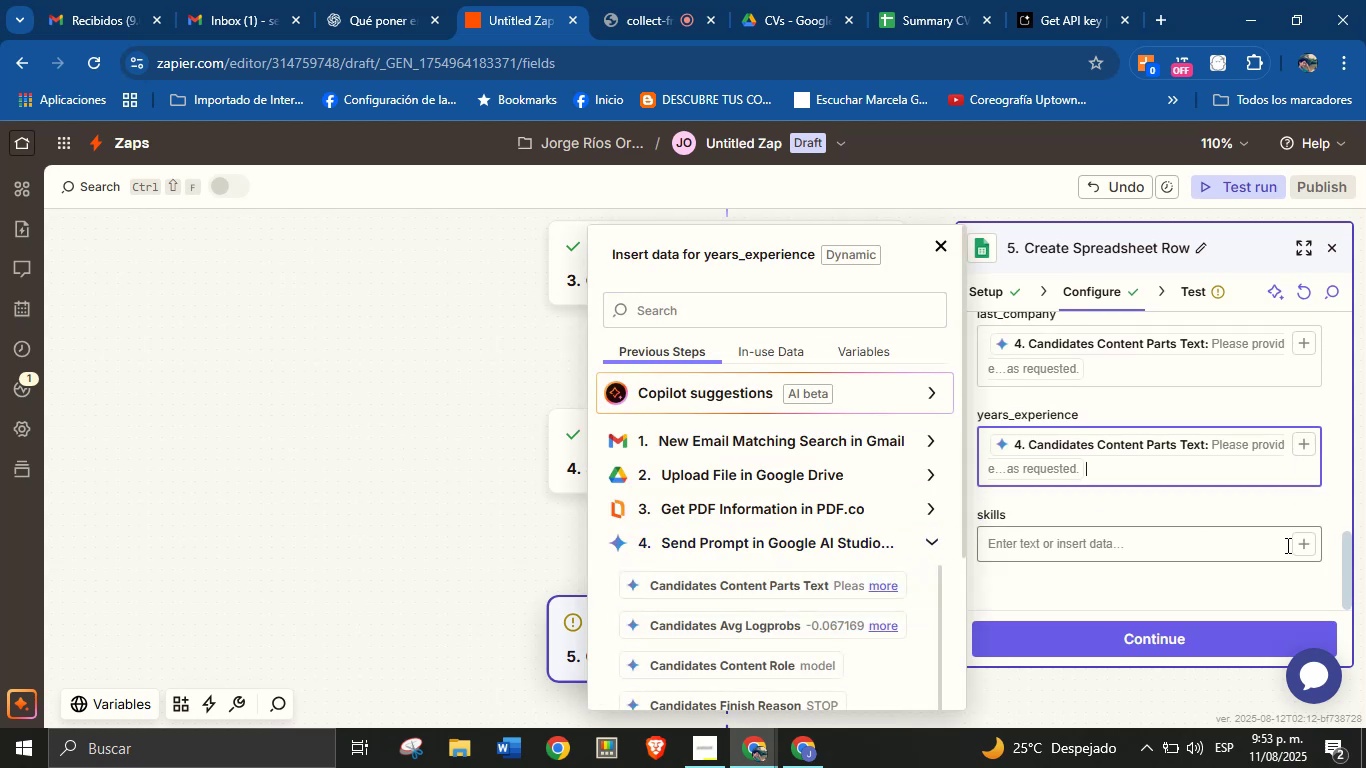 
left_click([1300, 546])
 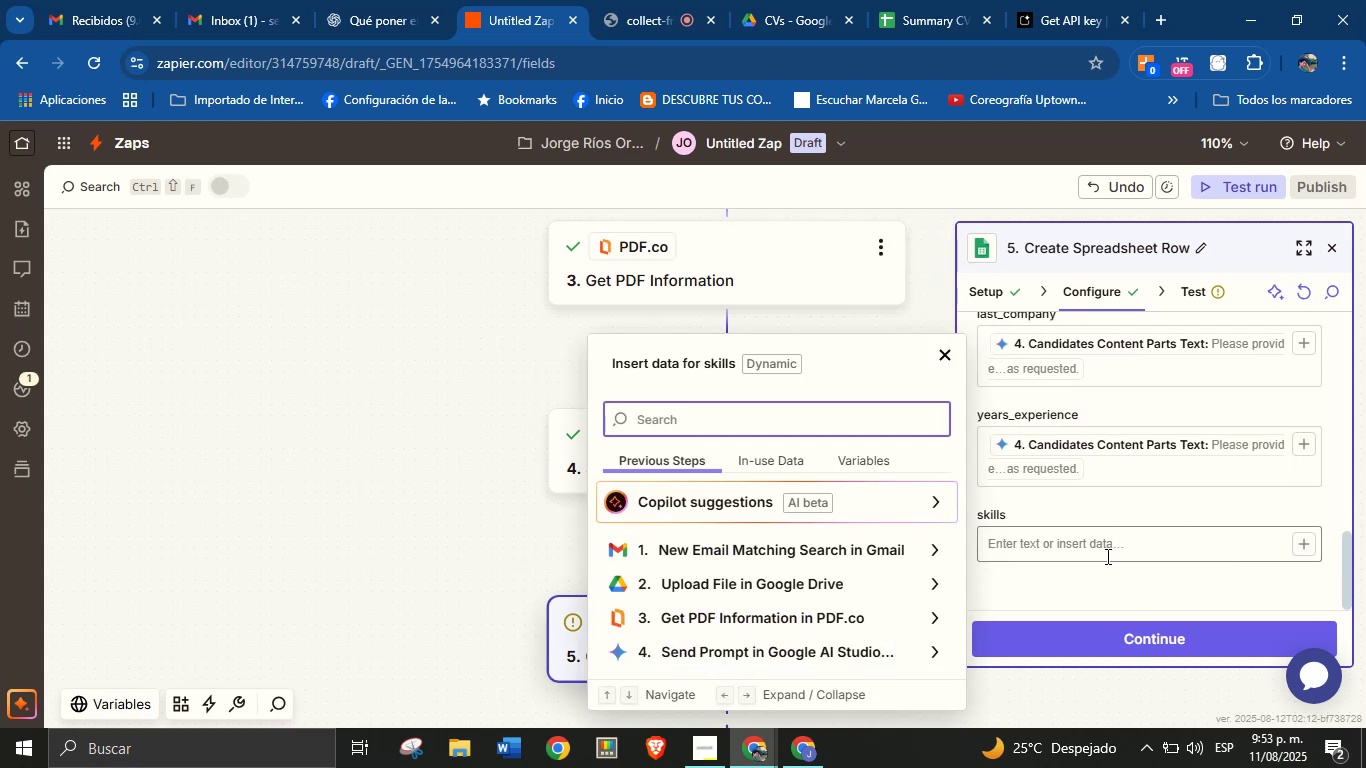 
scroll: coordinate [838, 605], scroll_direction: down, amount: 1.0
 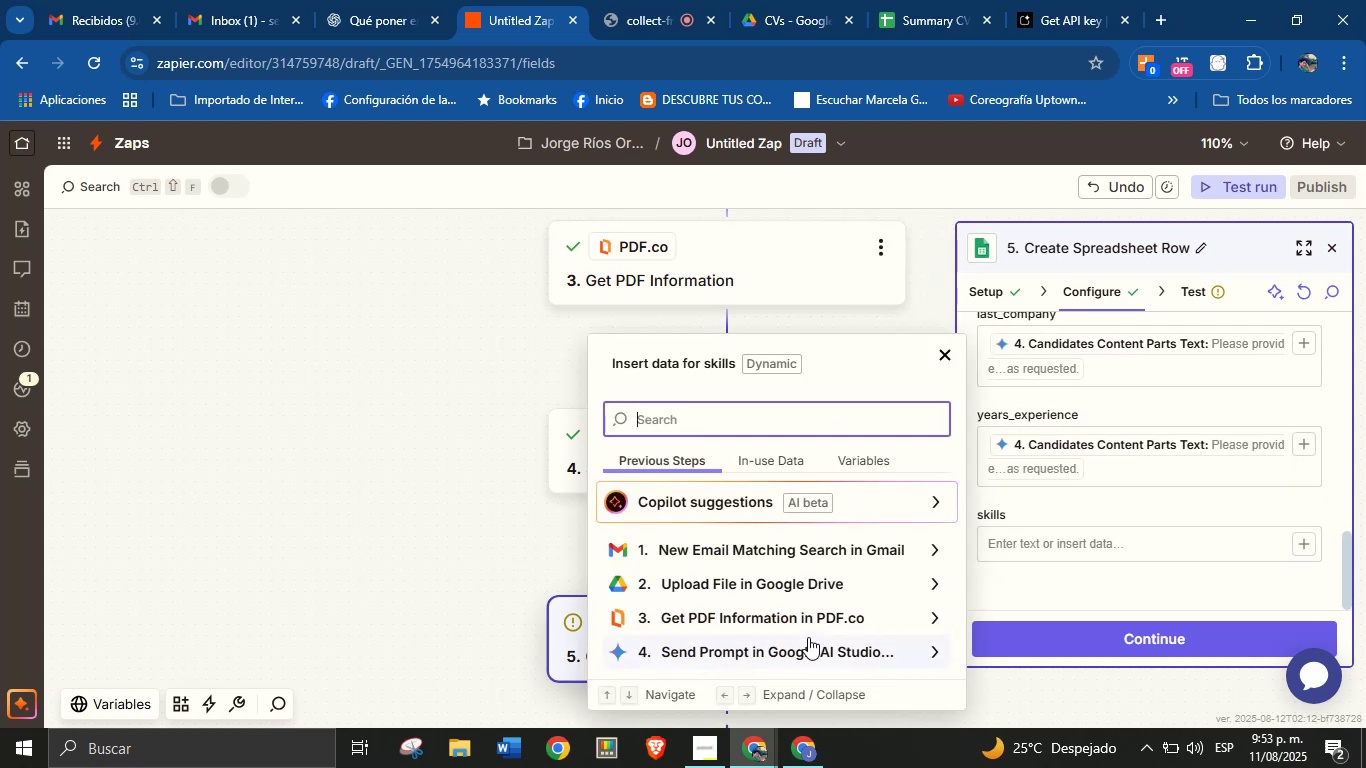 
left_click([808, 637])
 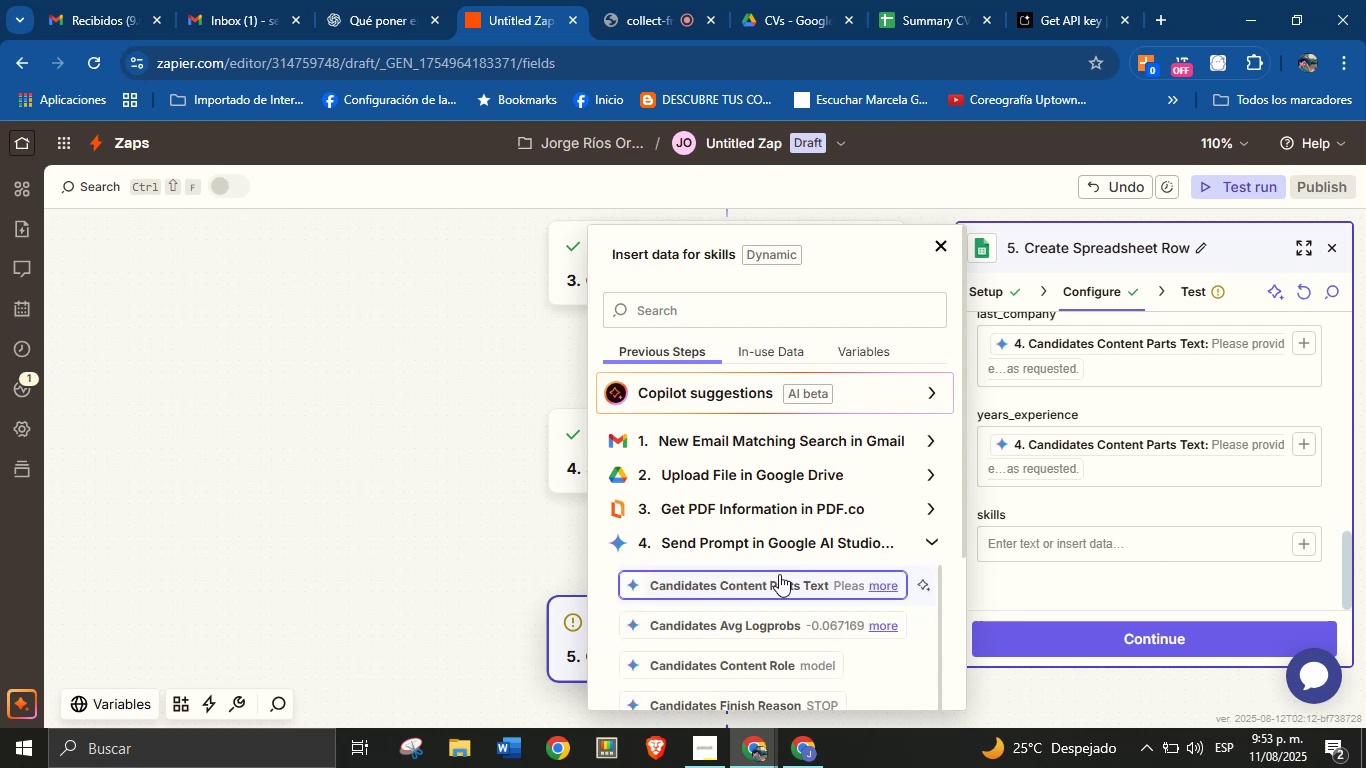 
left_click([773, 579])
 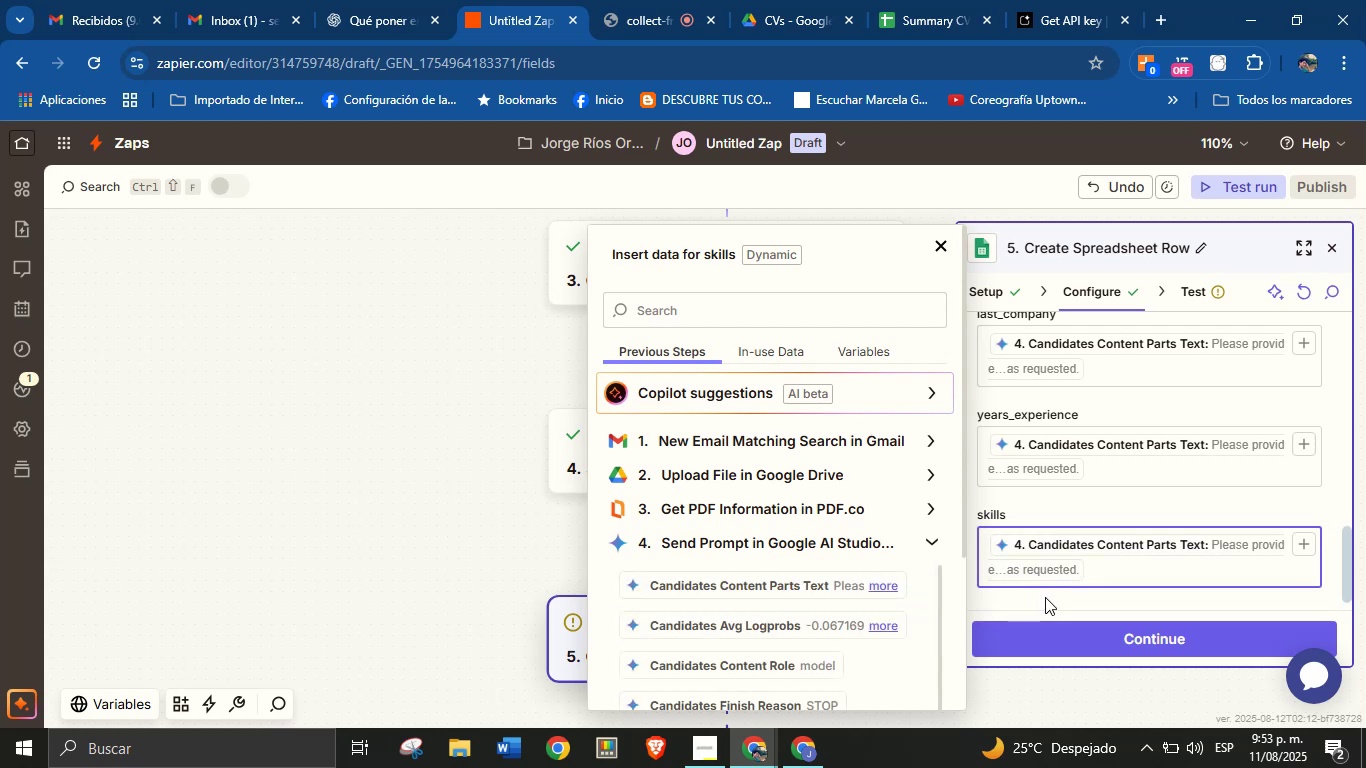 
left_click([1045, 597])
 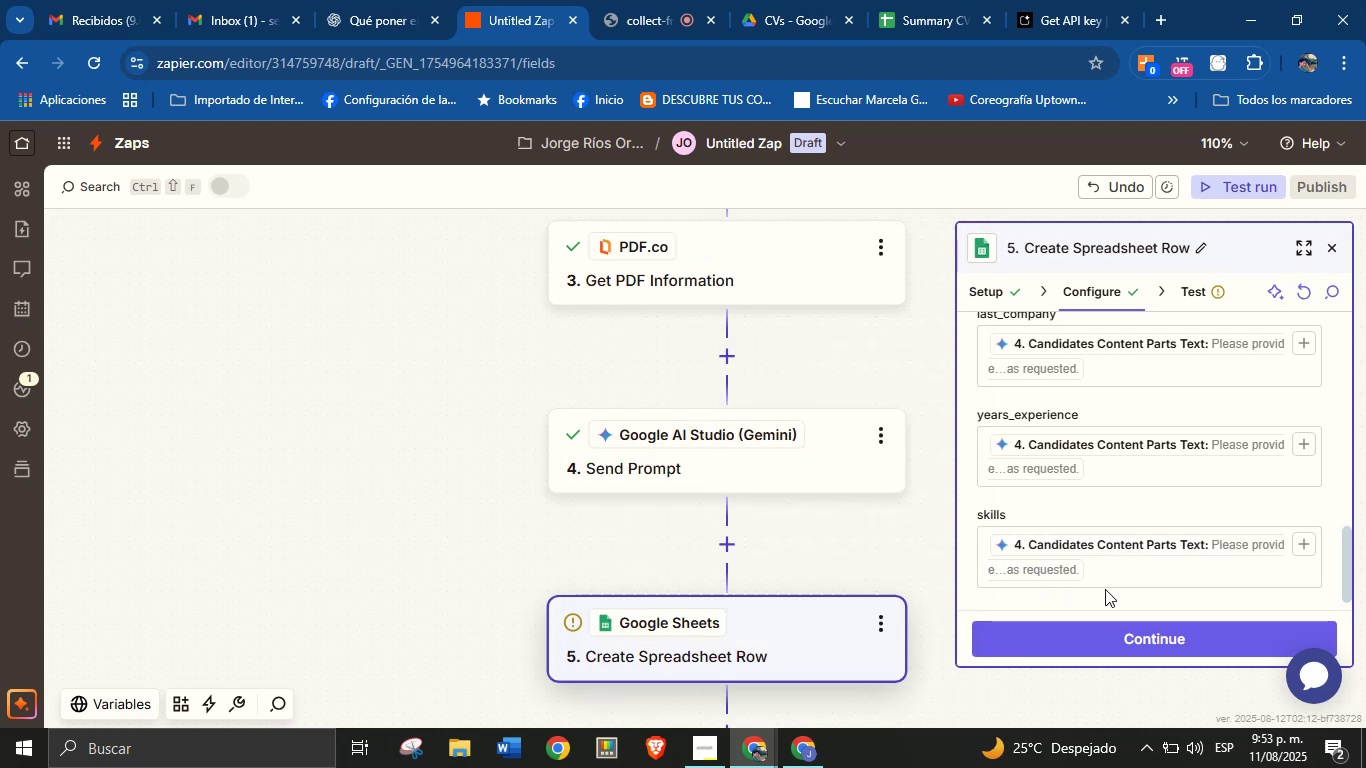 
scroll: coordinate [1124, 575], scroll_direction: down, amount: 2.0
 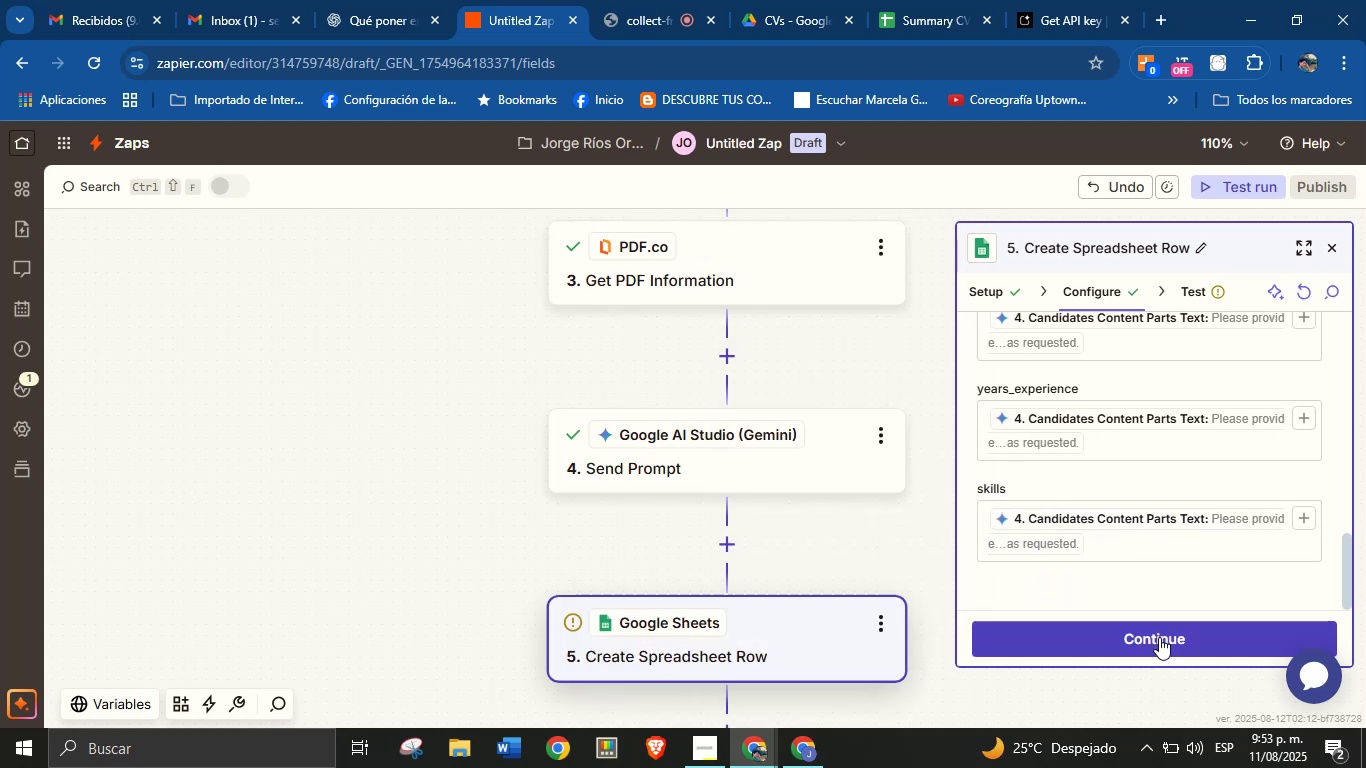 
left_click([1159, 639])
 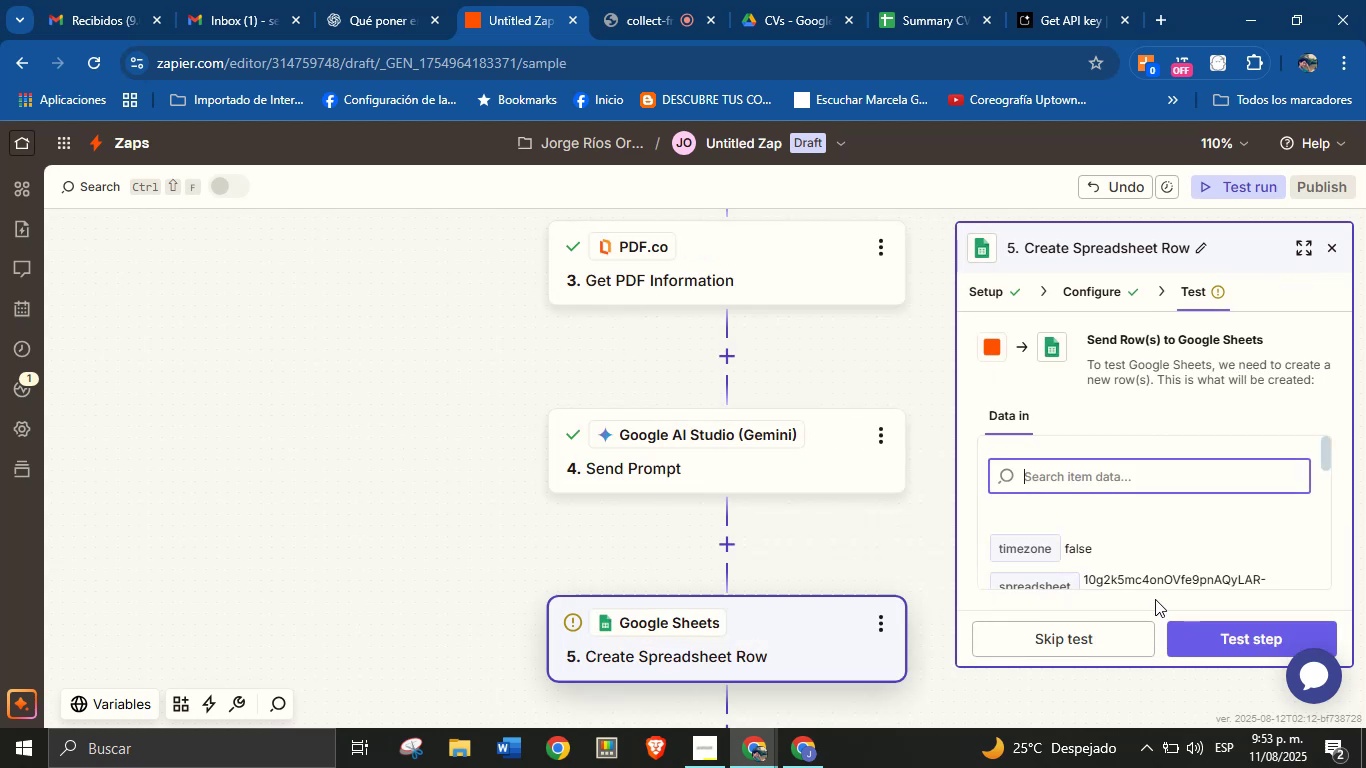 
scroll: coordinate [1117, 527], scroll_direction: up, amount: 1.0
 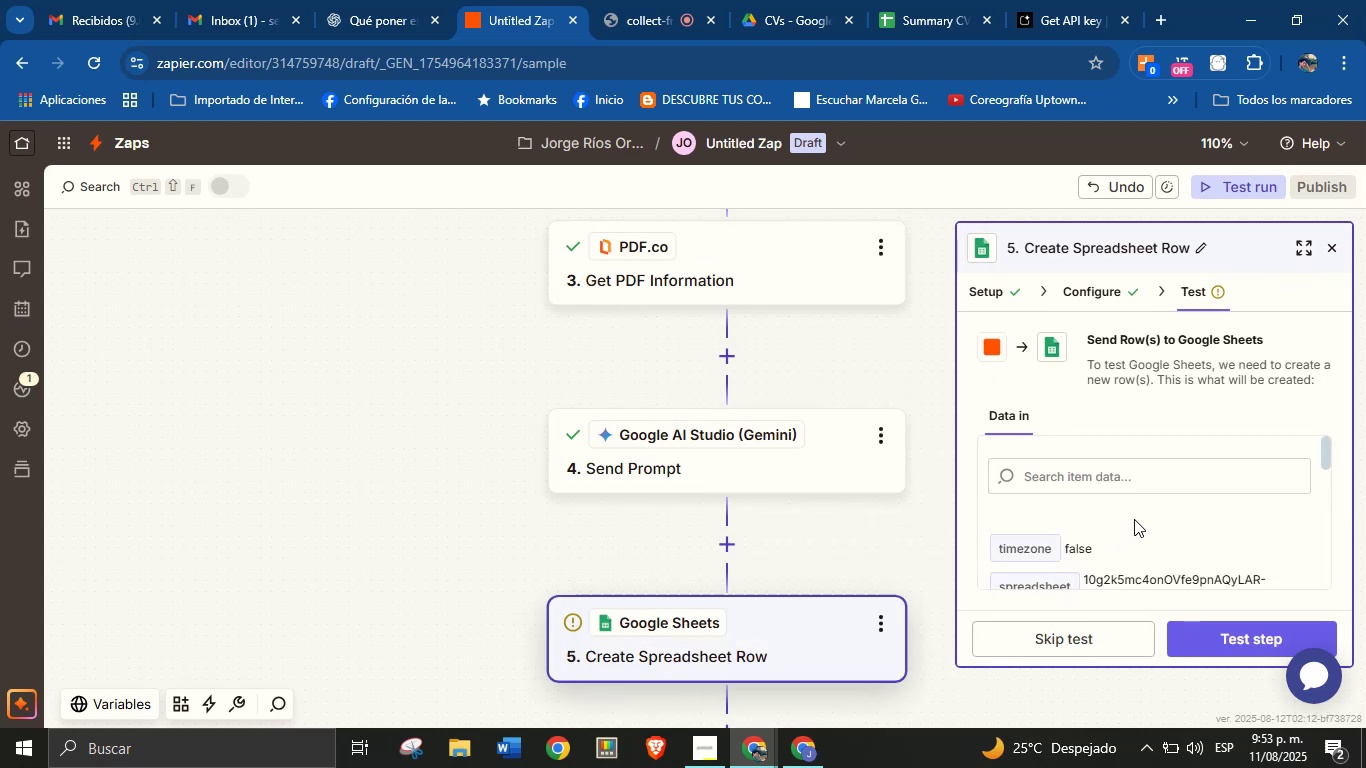 
scroll: coordinate [1157, 529], scroll_direction: down, amount: 3.0
 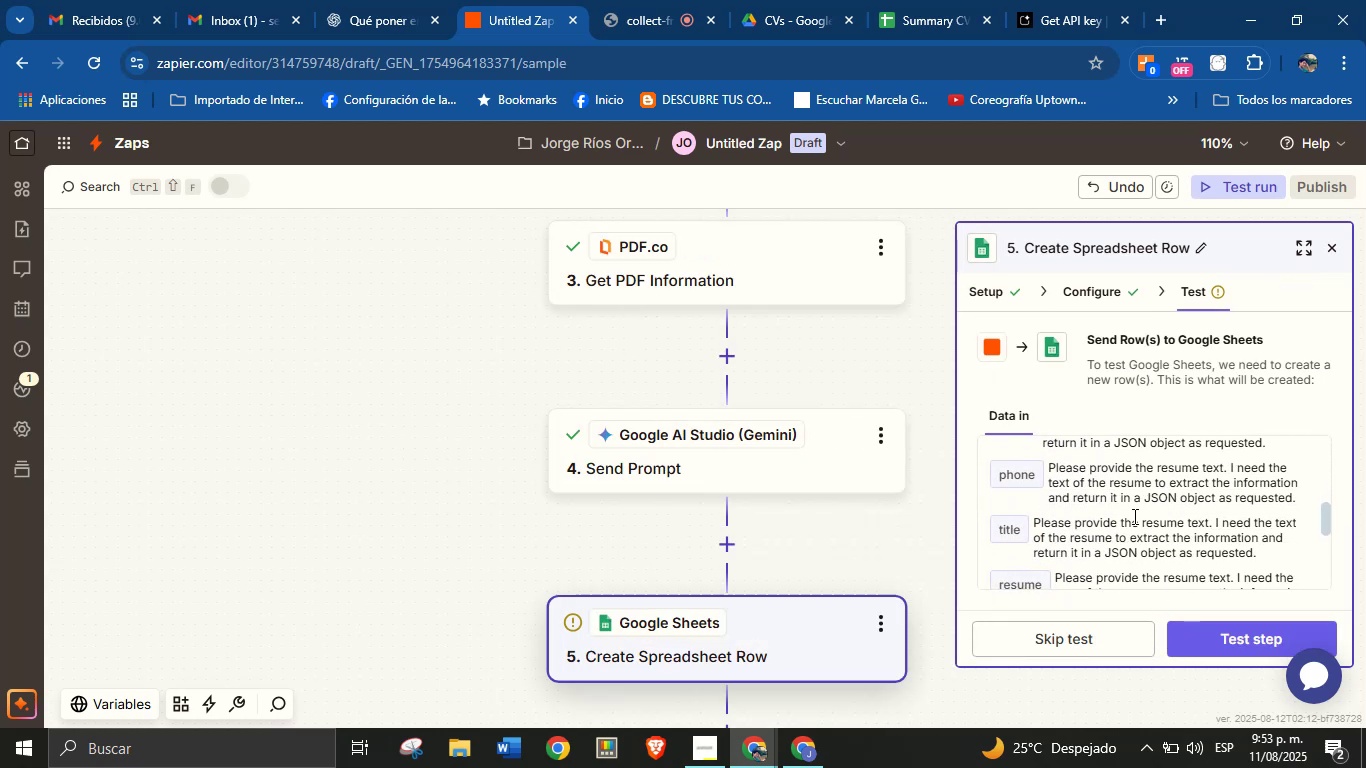 
scroll: coordinate [1122, 510], scroll_direction: up, amount: 1.0
 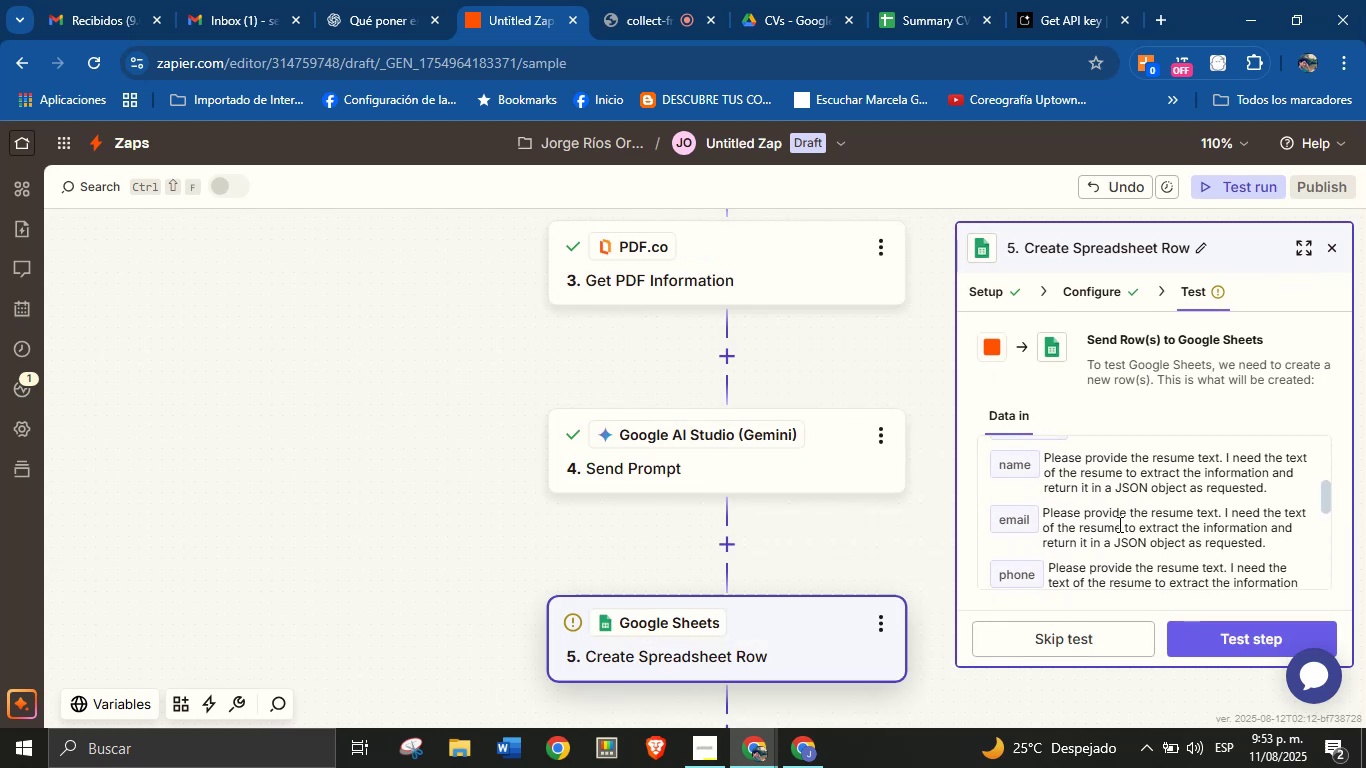 
scroll: coordinate [1154, 537], scroll_direction: down, amount: 6.0
 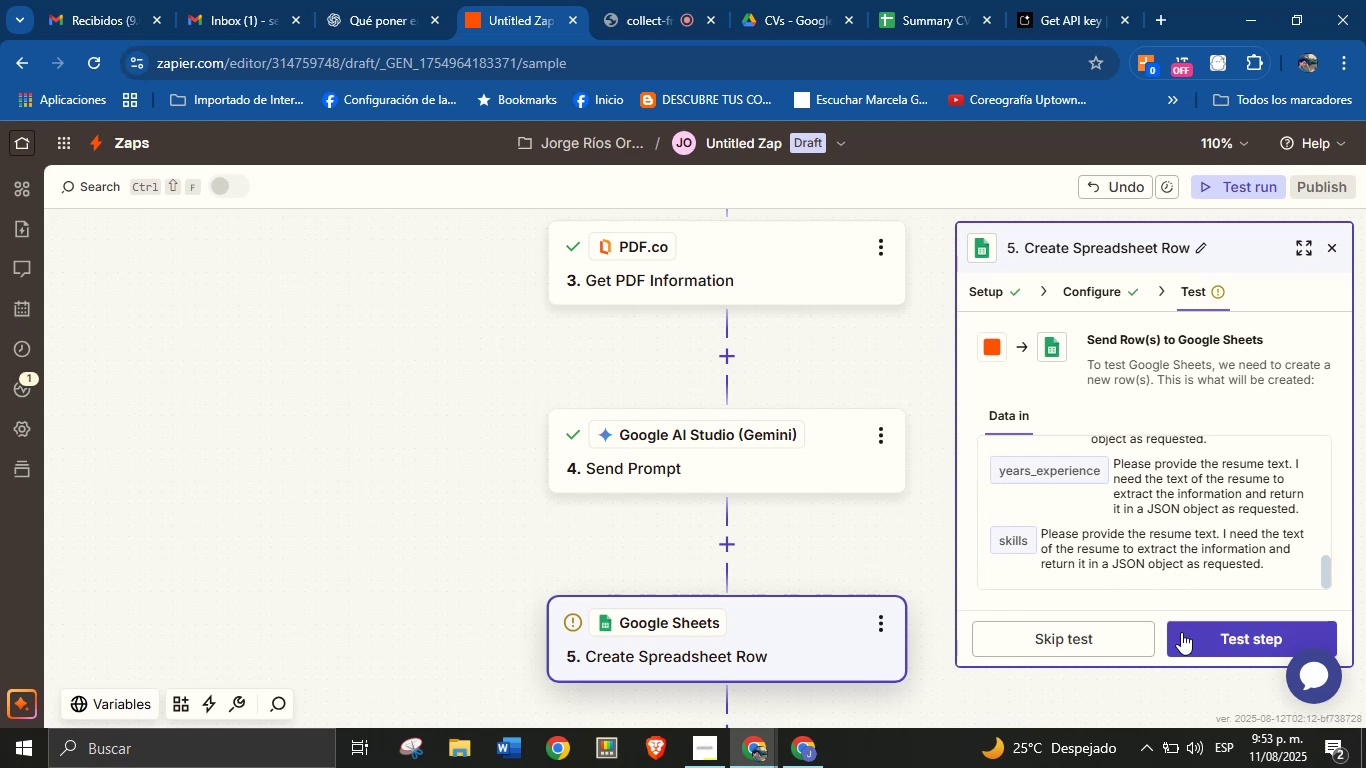 
left_click([1201, 633])
 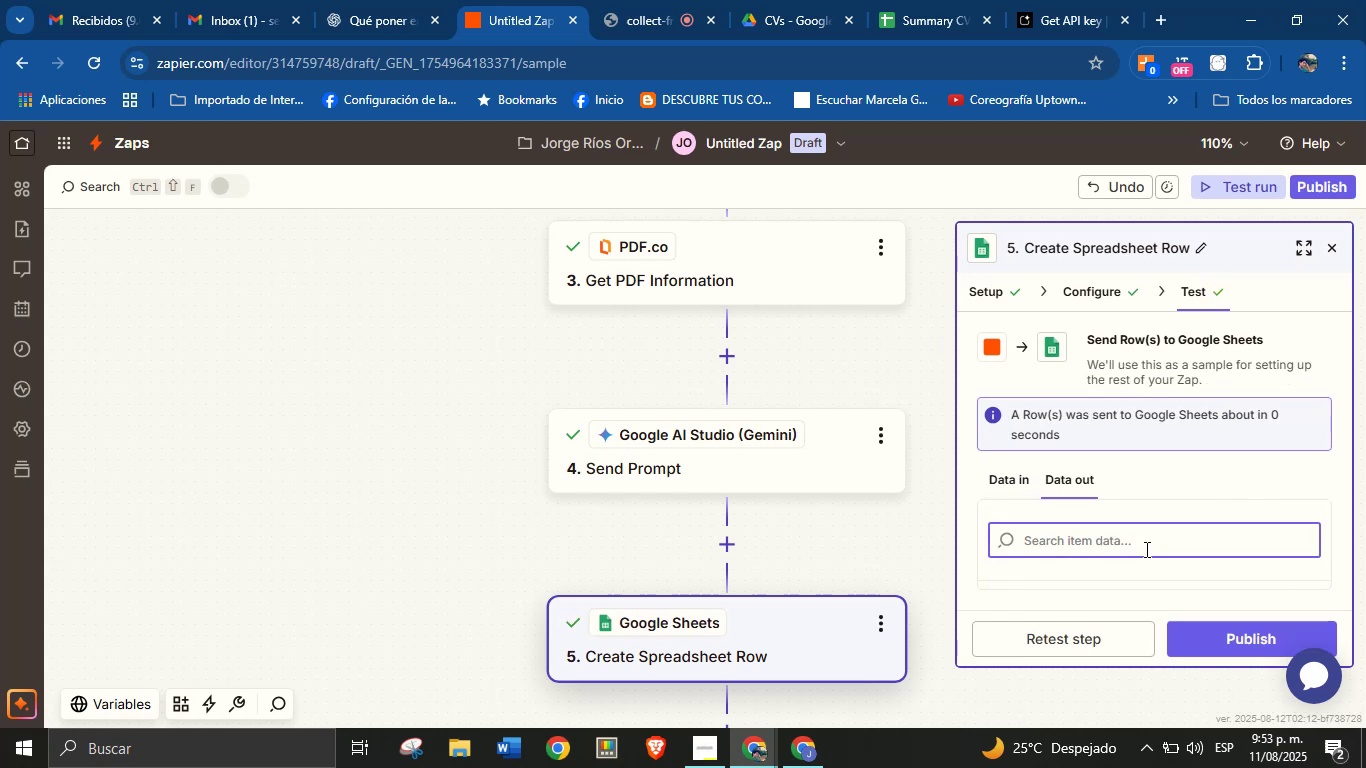 
wait(5.61)
 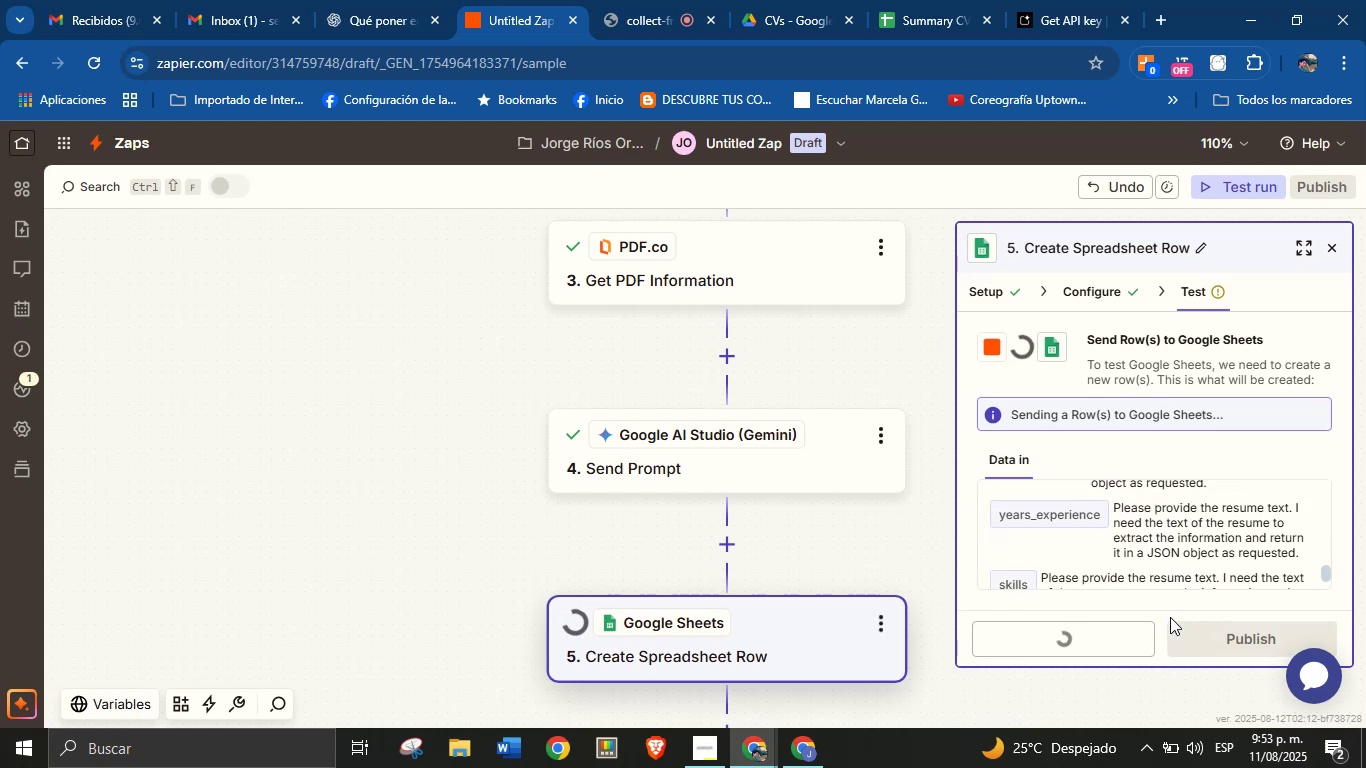 
scroll: coordinate [1130, 530], scroll_direction: down, amount: 2.0
 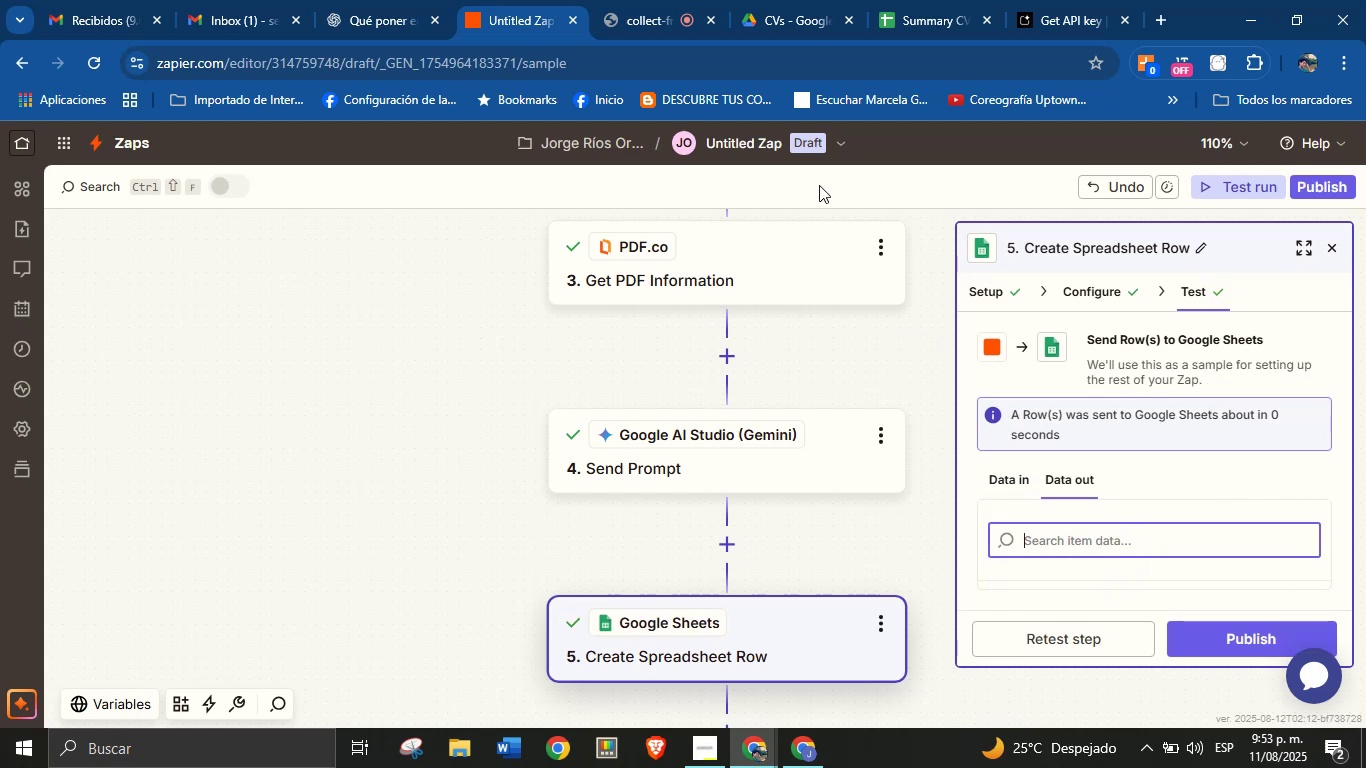 
left_click([910, 0])
 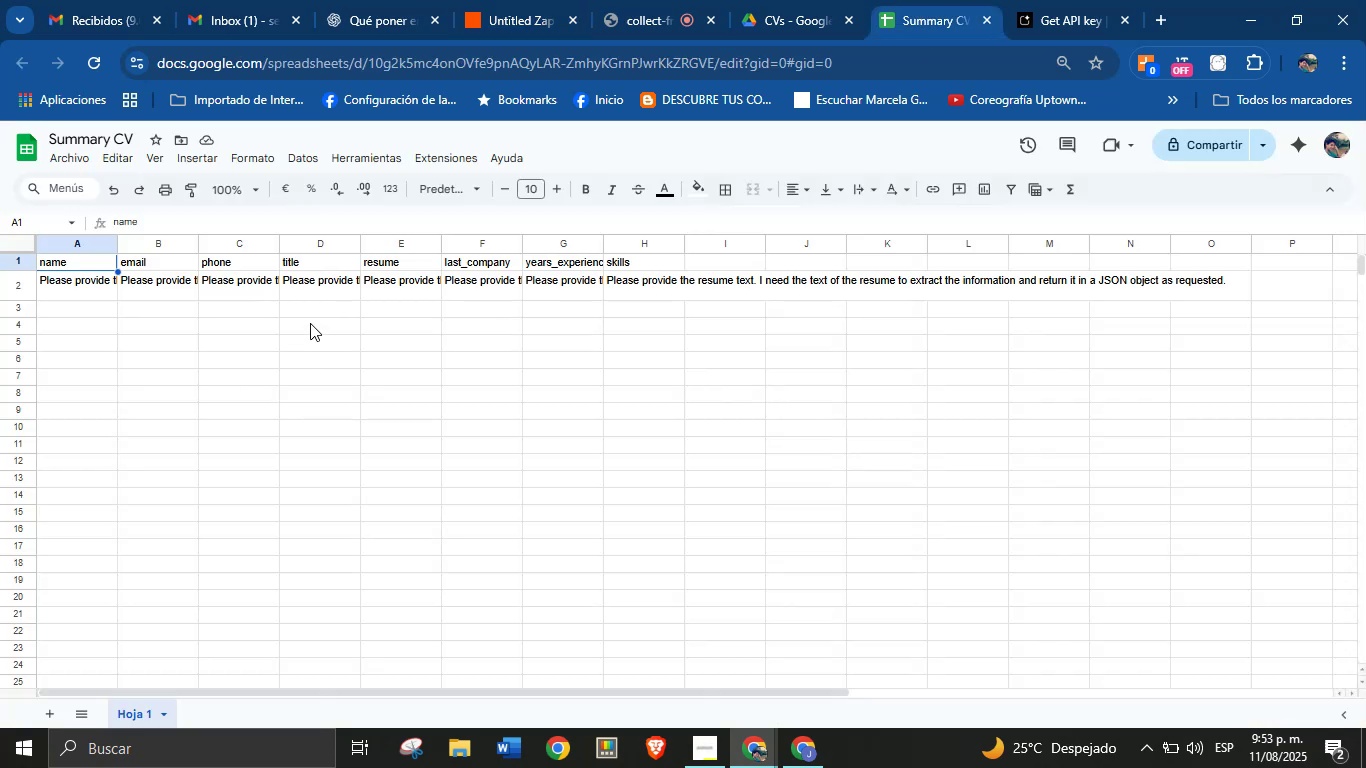 
left_click([373, 282])
 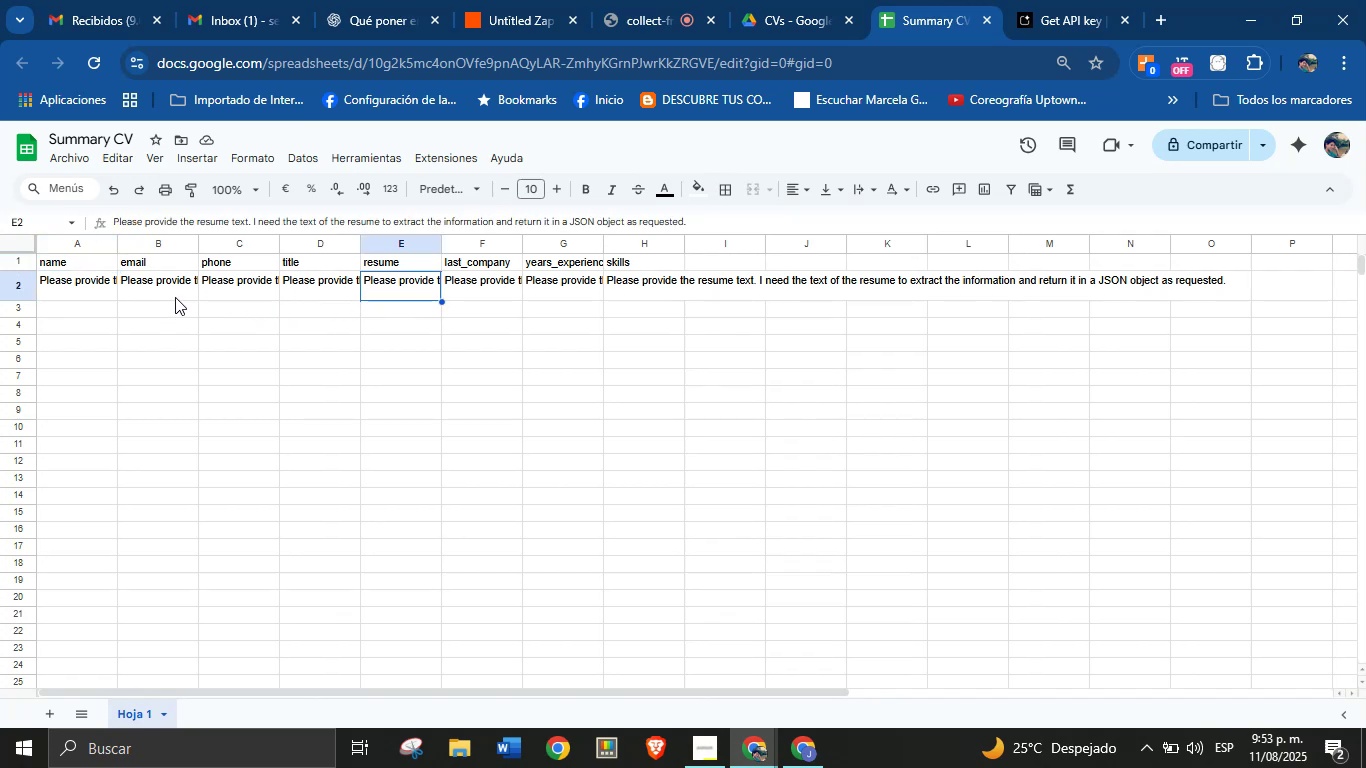 
left_click([76, 284])
 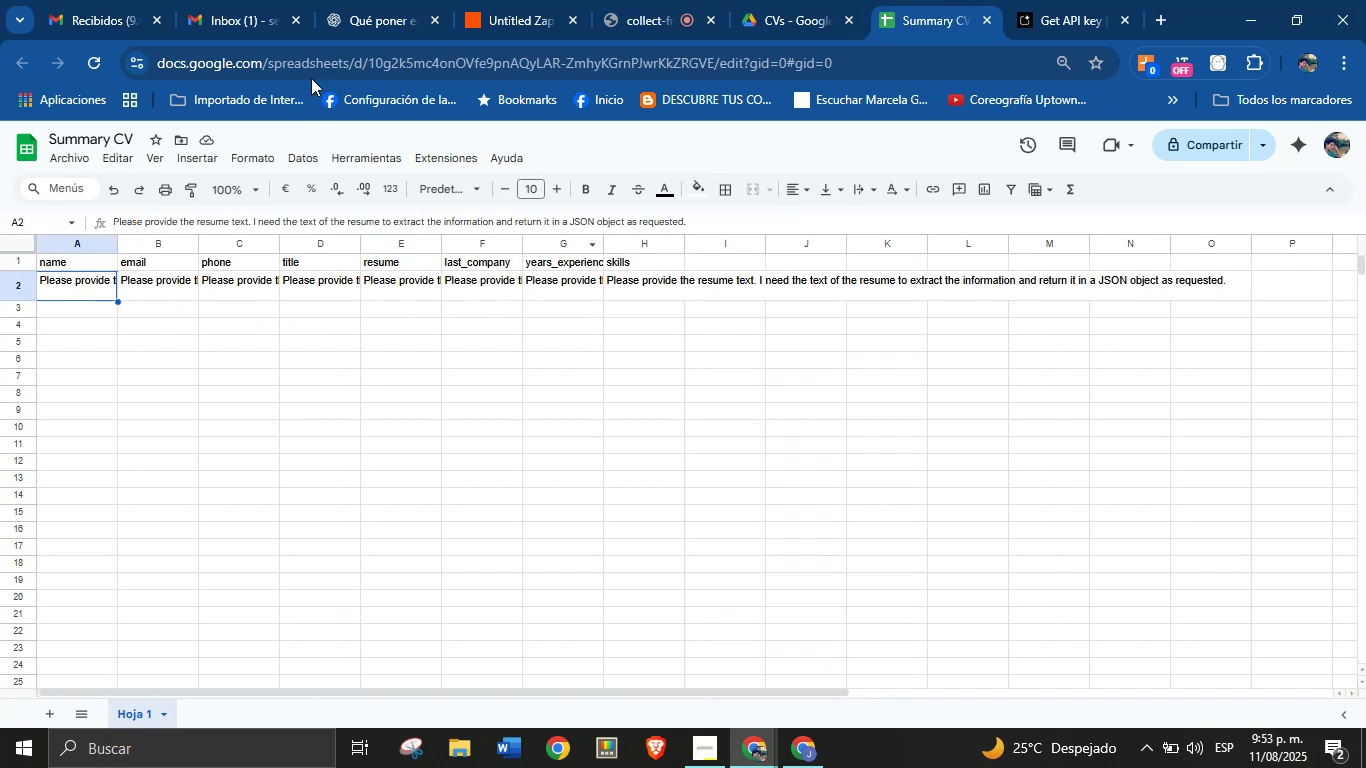 
left_click([497, 0])
 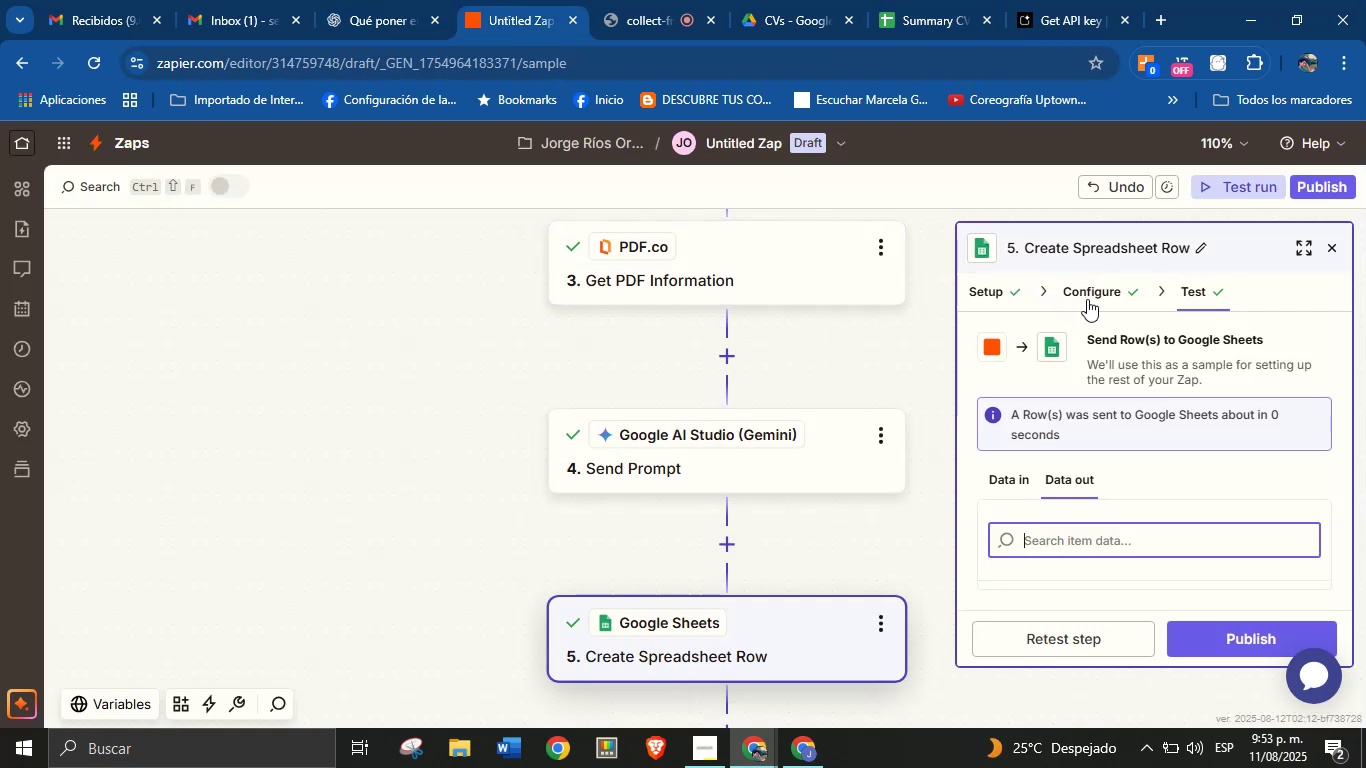 
left_click([1121, 286])
 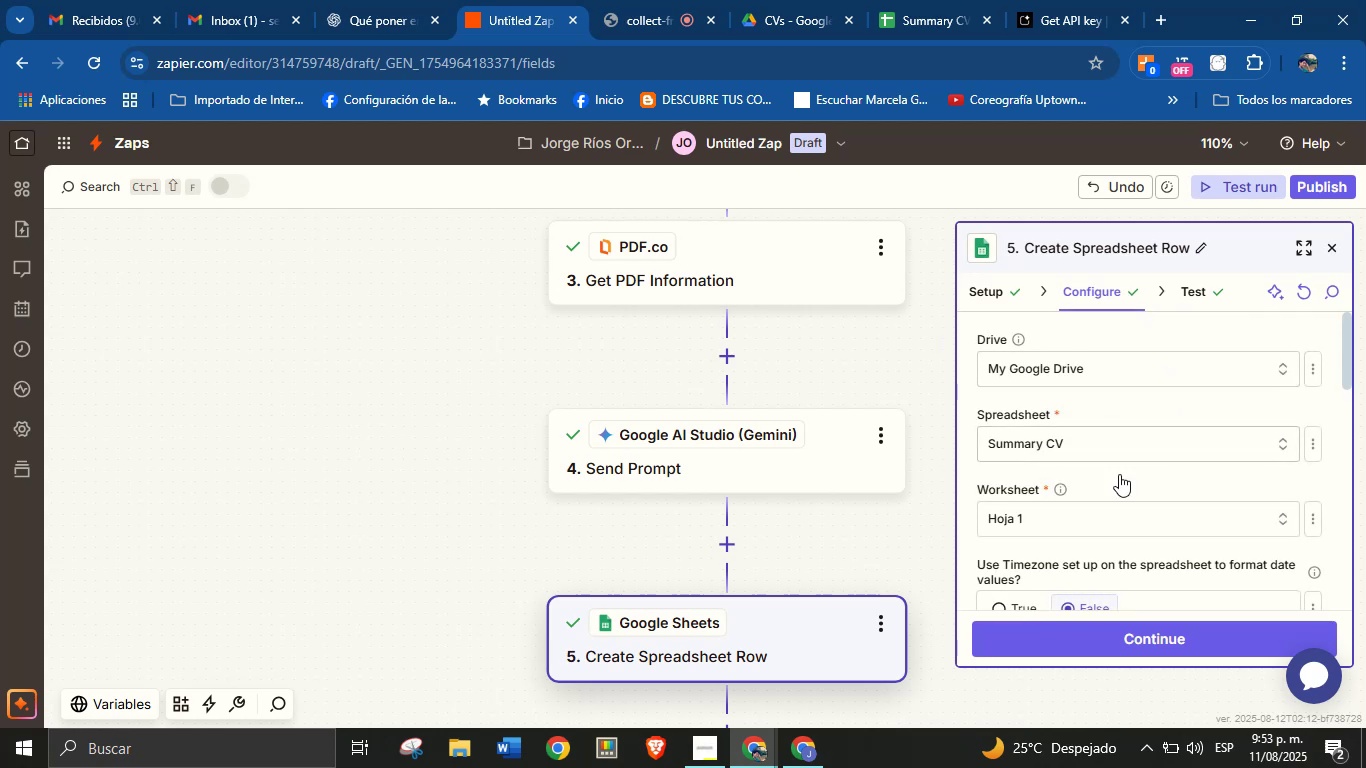 
scroll: coordinate [1184, 494], scroll_direction: down, amount: 3.0
 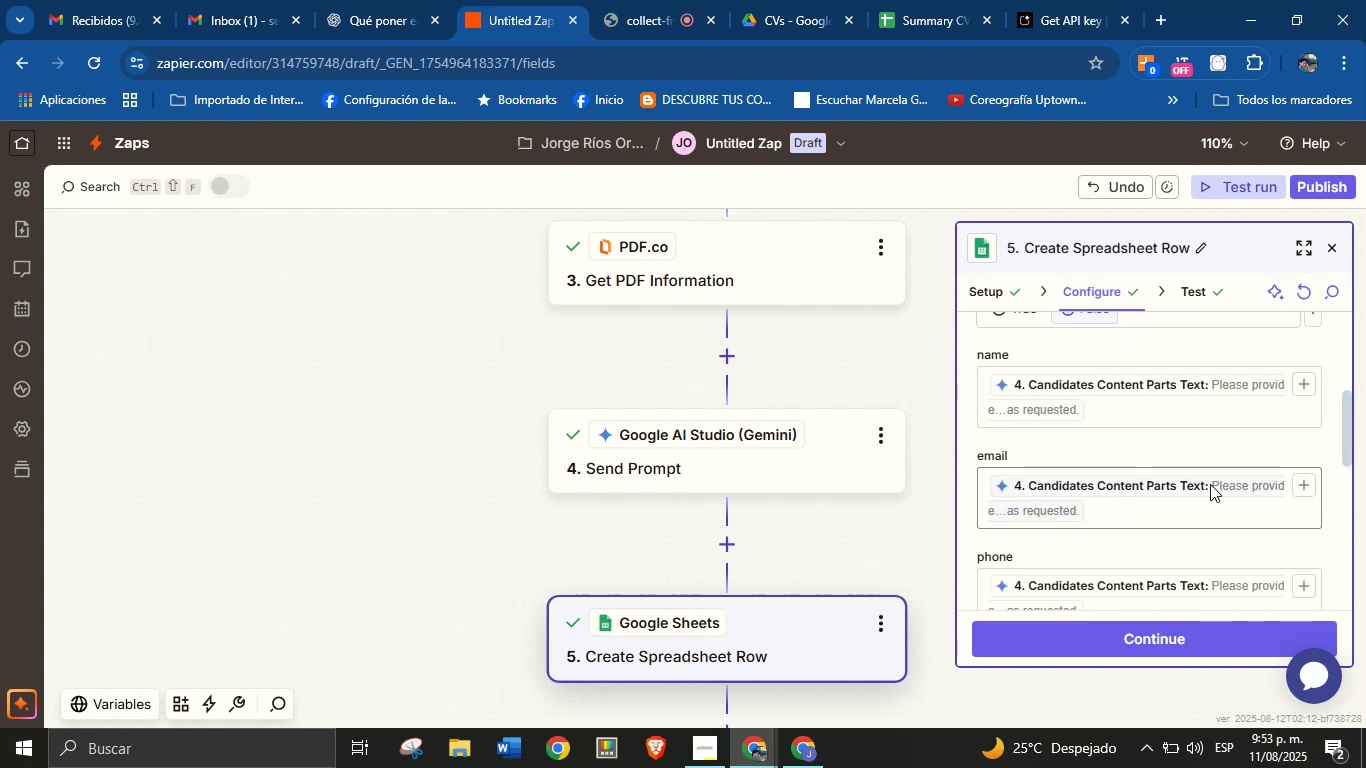 
left_click([1178, 488])
 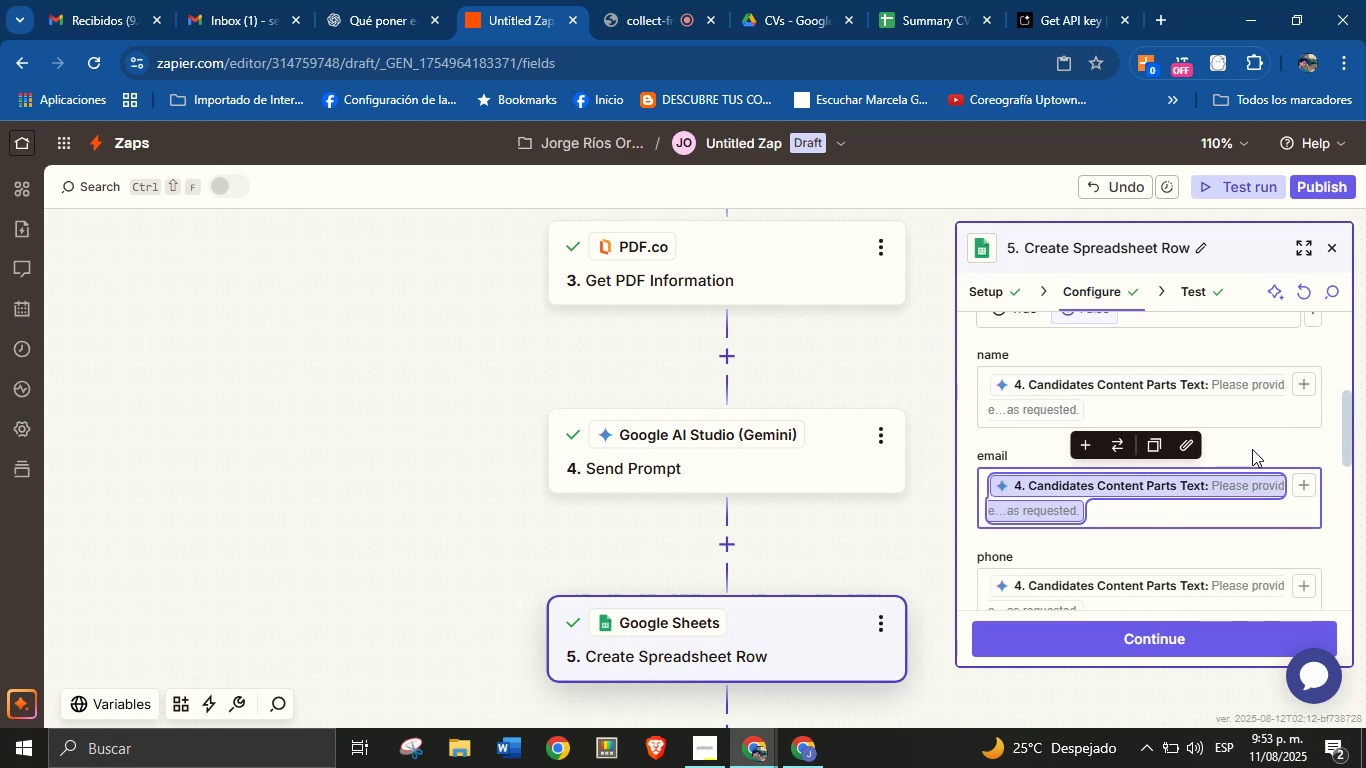 
left_click([1298, 390])
 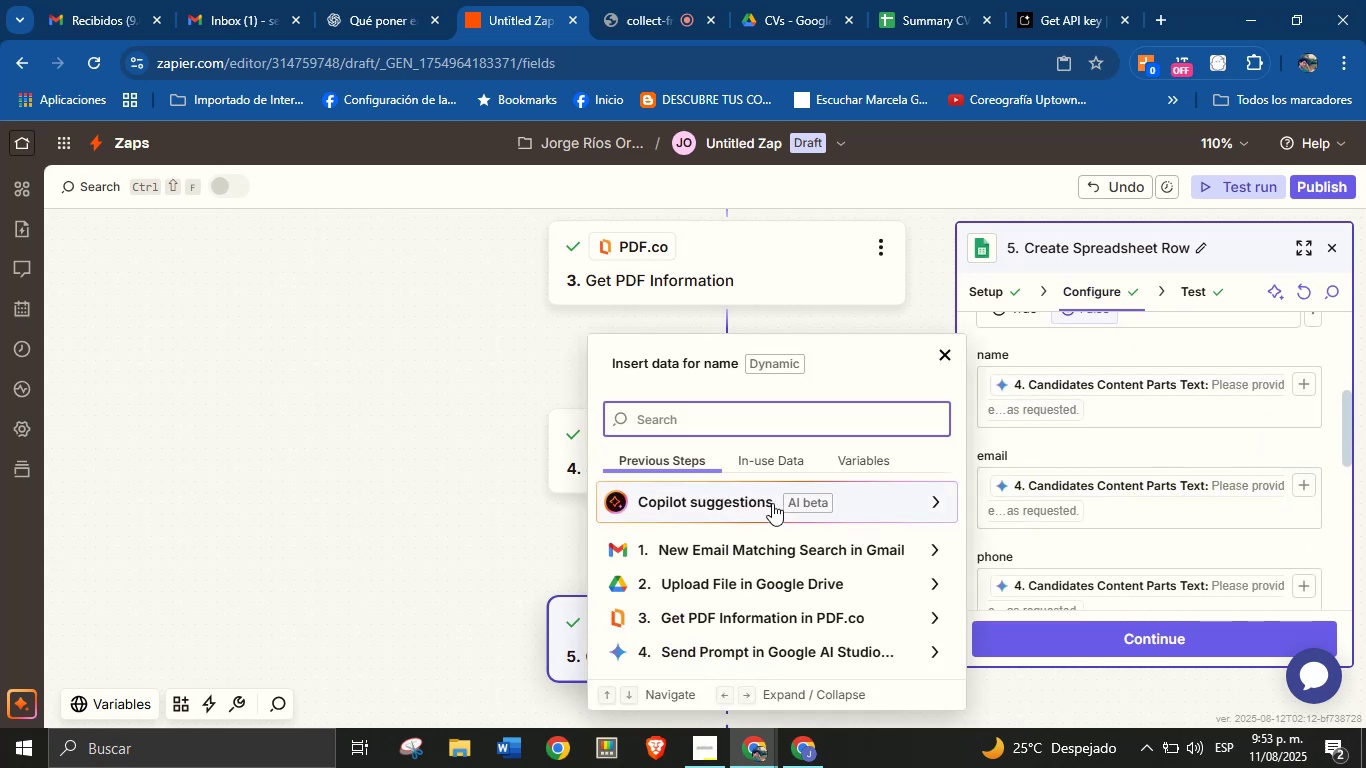 
scroll: coordinate [811, 560], scroll_direction: down, amount: 2.0
 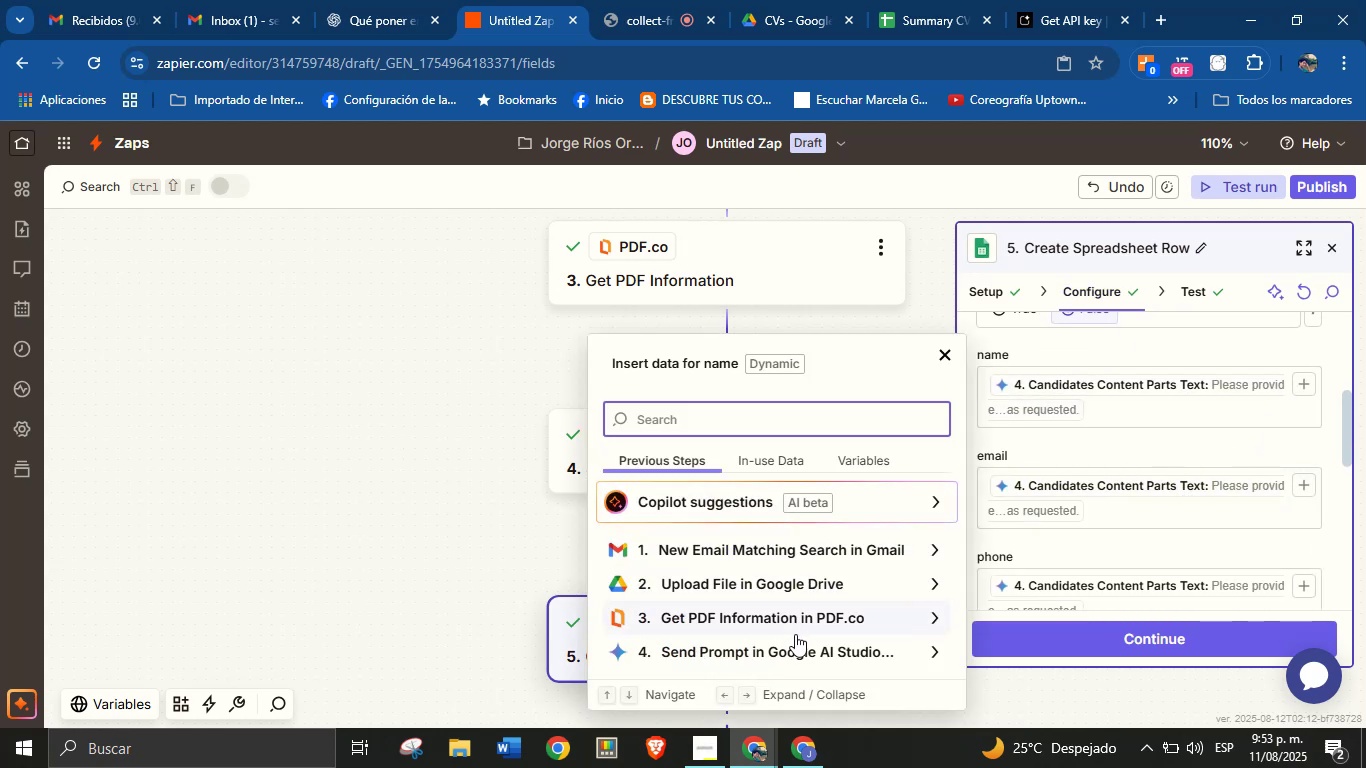 
left_click([796, 646])
 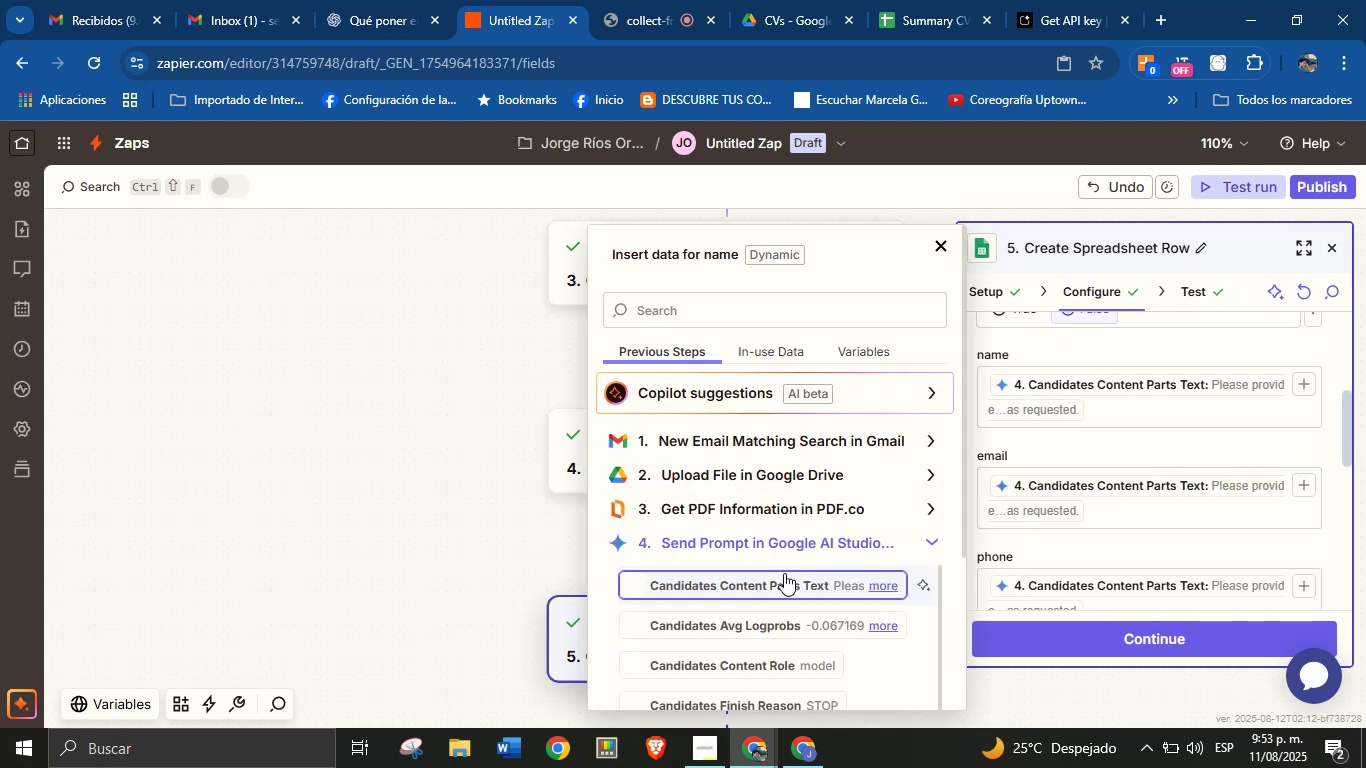 
scroll: coordinate [807, 595], scroll_direction: down, amount: 1.0
 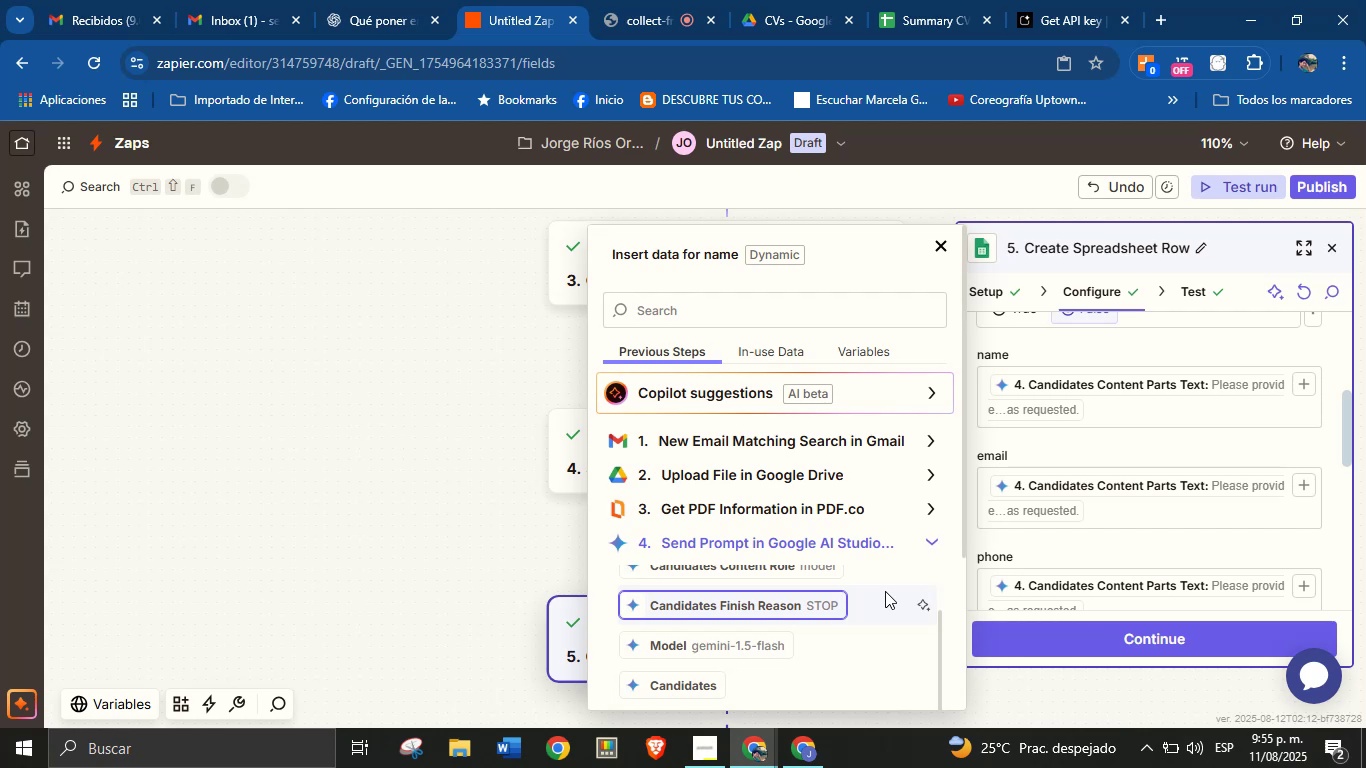 
wait(86.37)
 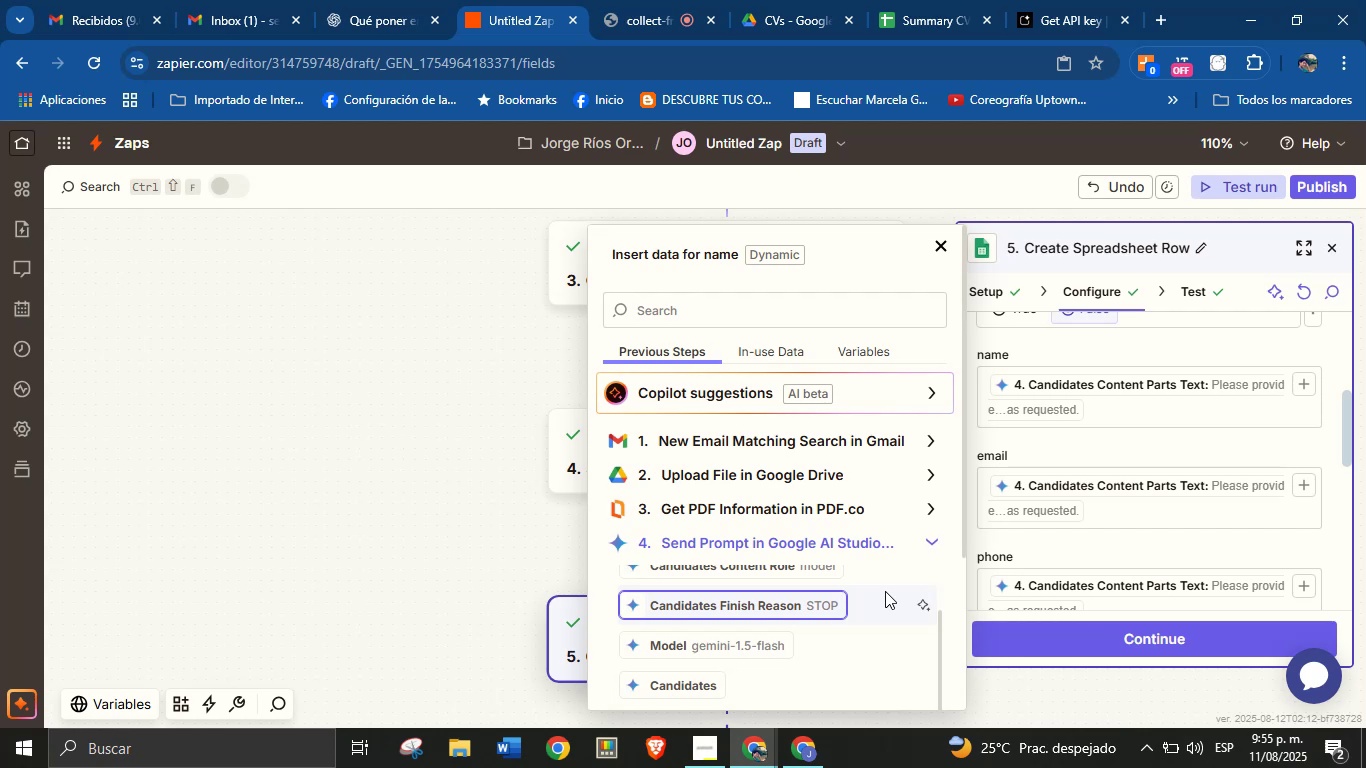 
scroll: coordinate [1170, 442], scroll_direction: up, amount: 3.0
 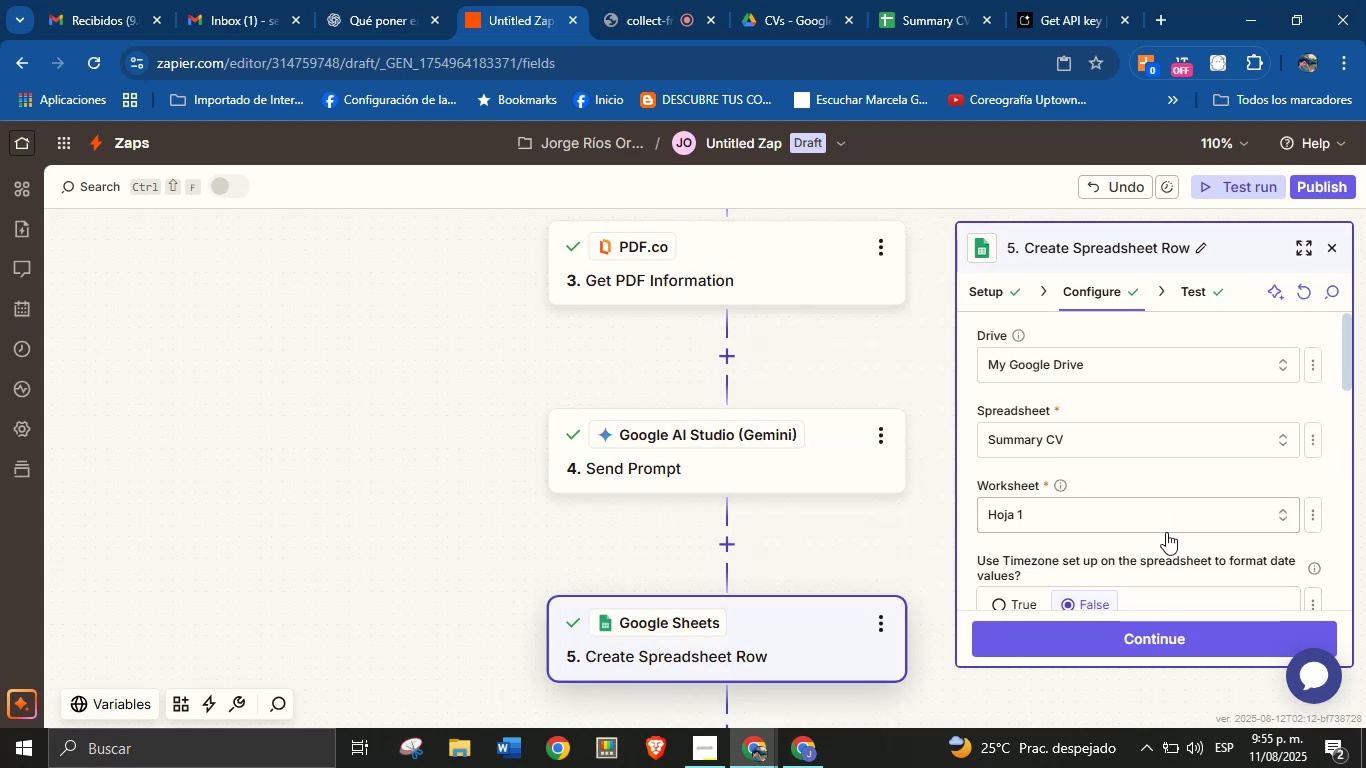 
left_click([1169, 538])
 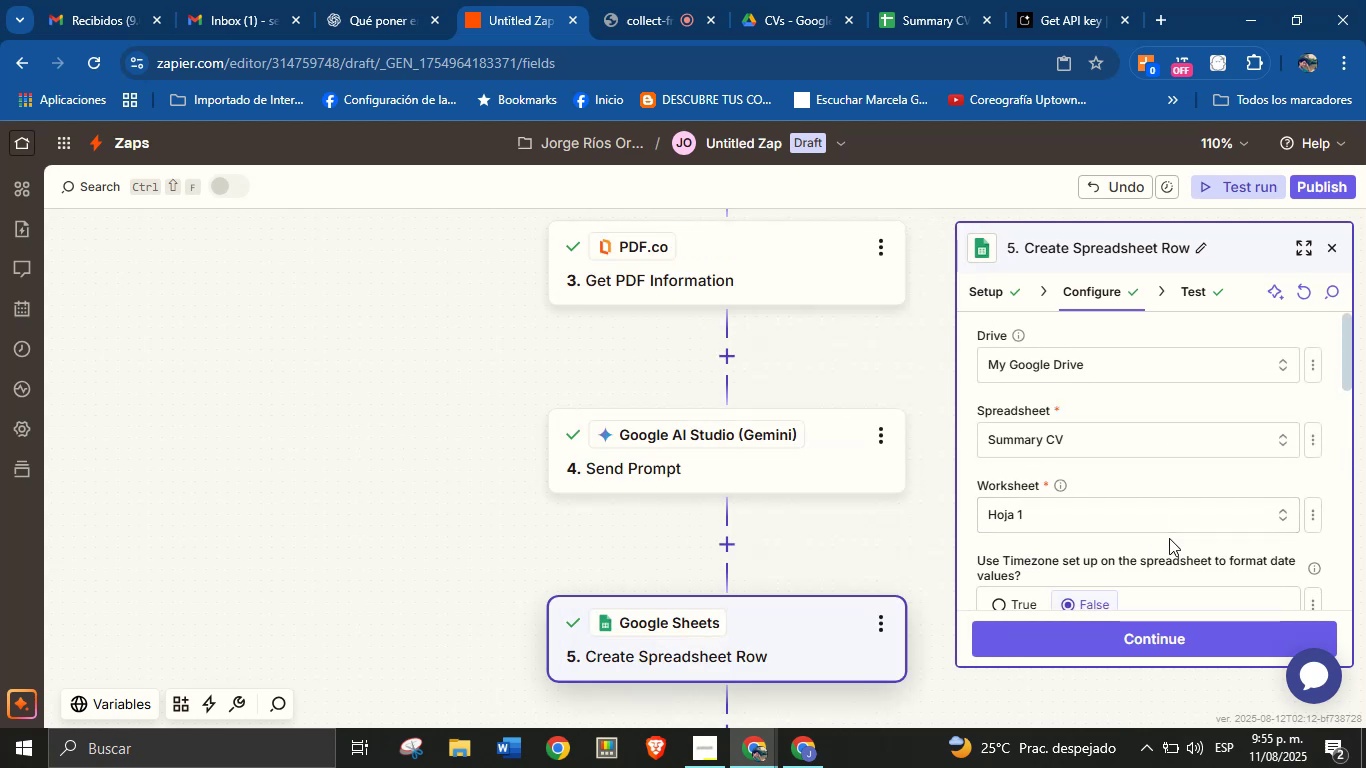 
scroll: coordinate [1136, 575], scroll_direction: down, amount: 2.0
 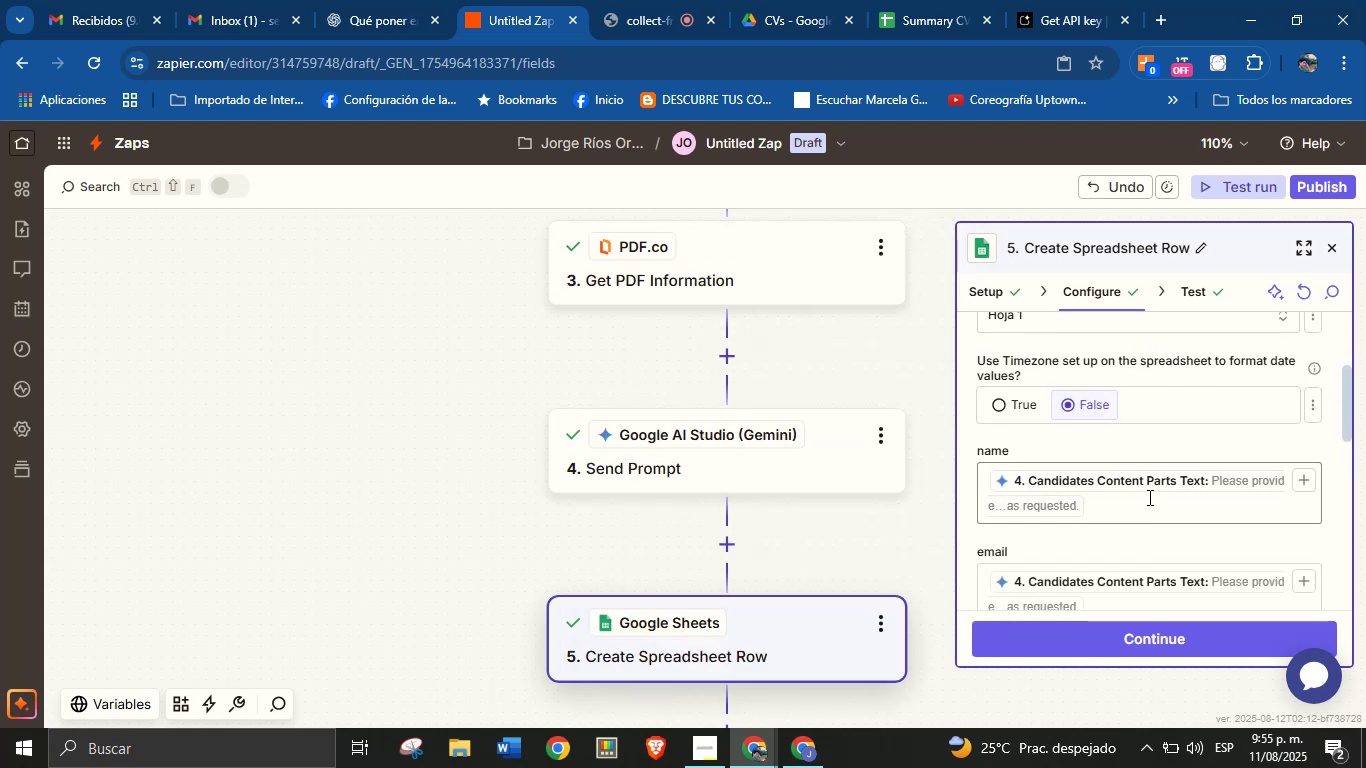 
left_click([1150, 484])
 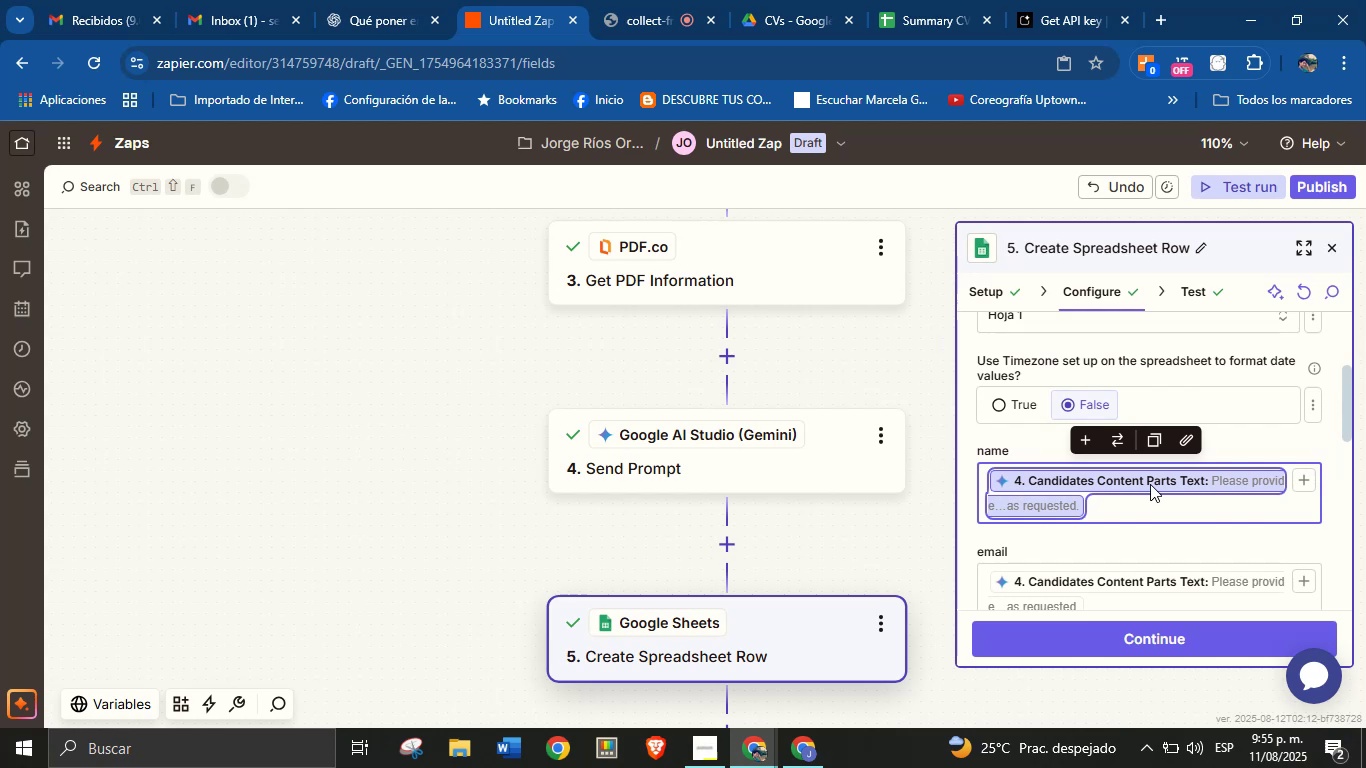 
key(Backspace)
 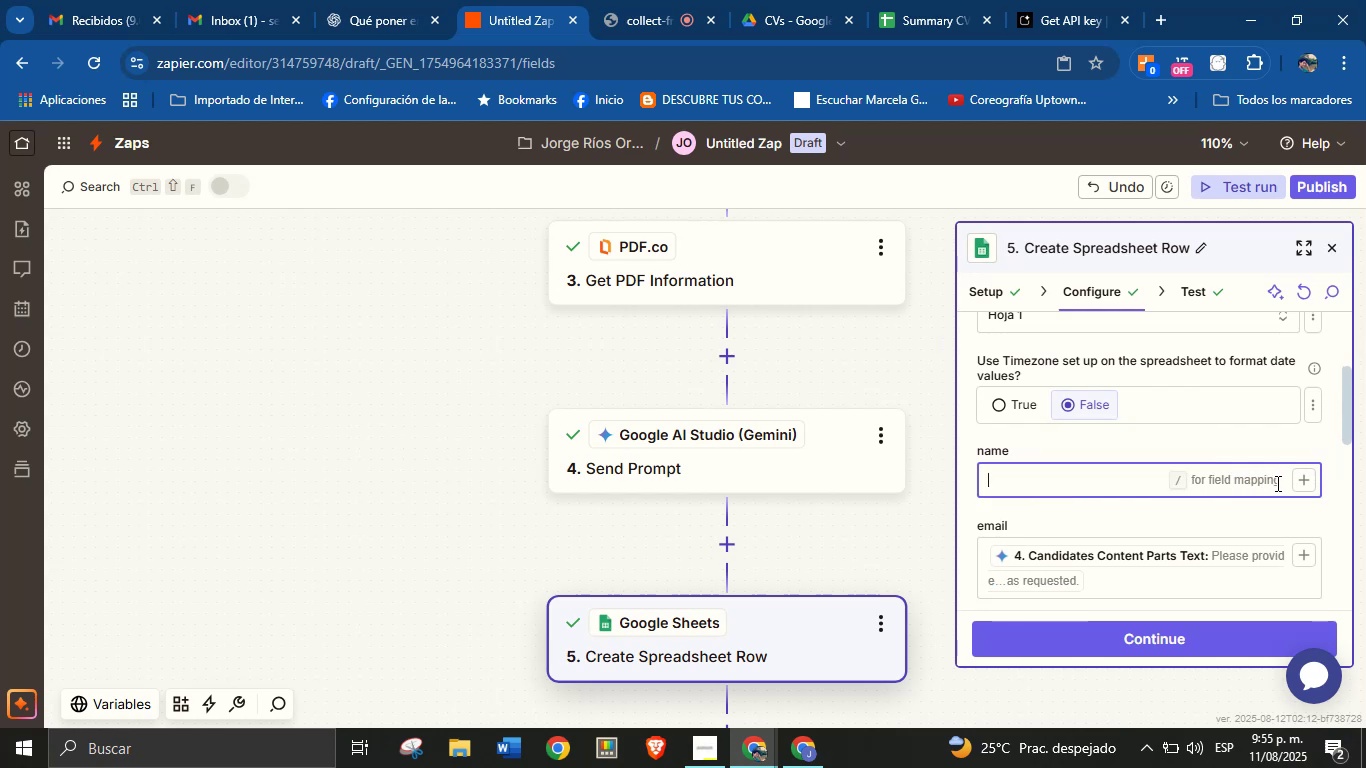 
left_click([1300, 478])
 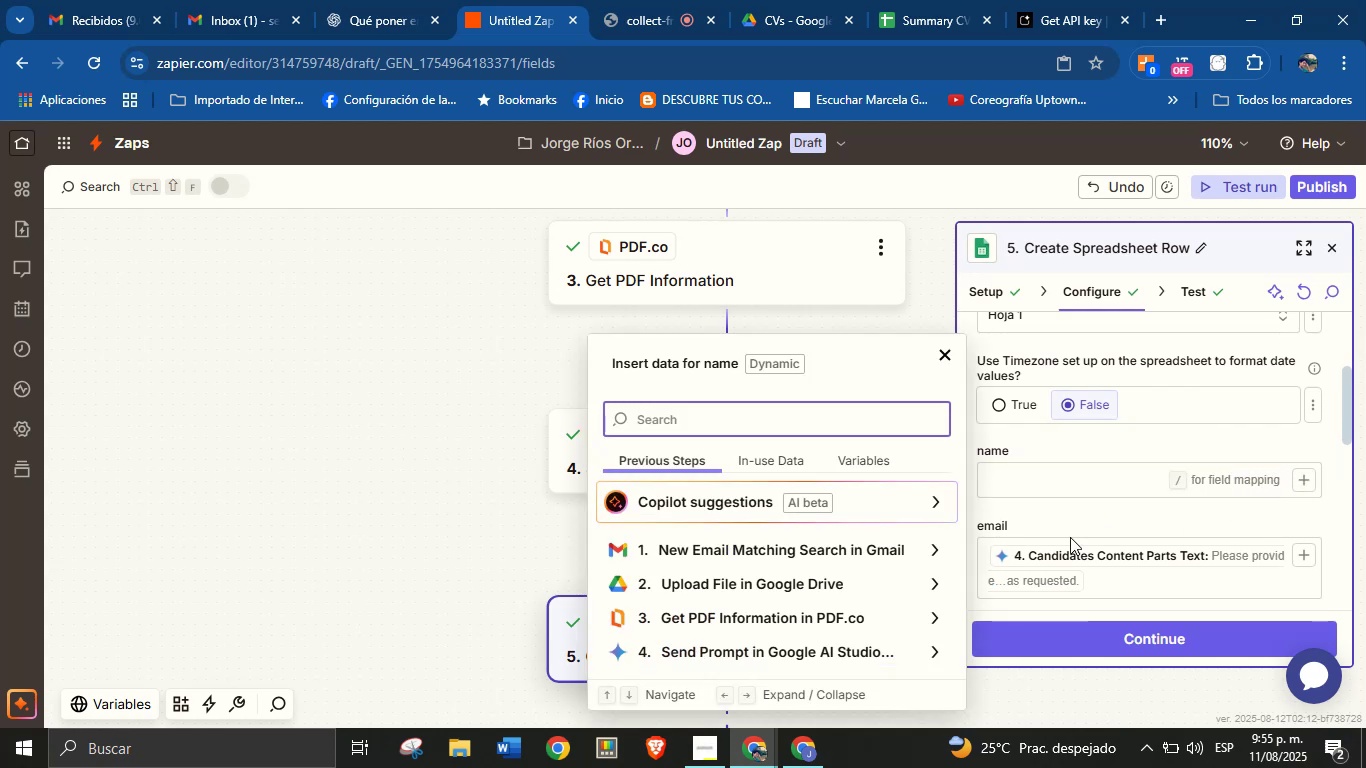 
scroll: coordinate [843, 580], scroll_direction: down, amount: 2.0
 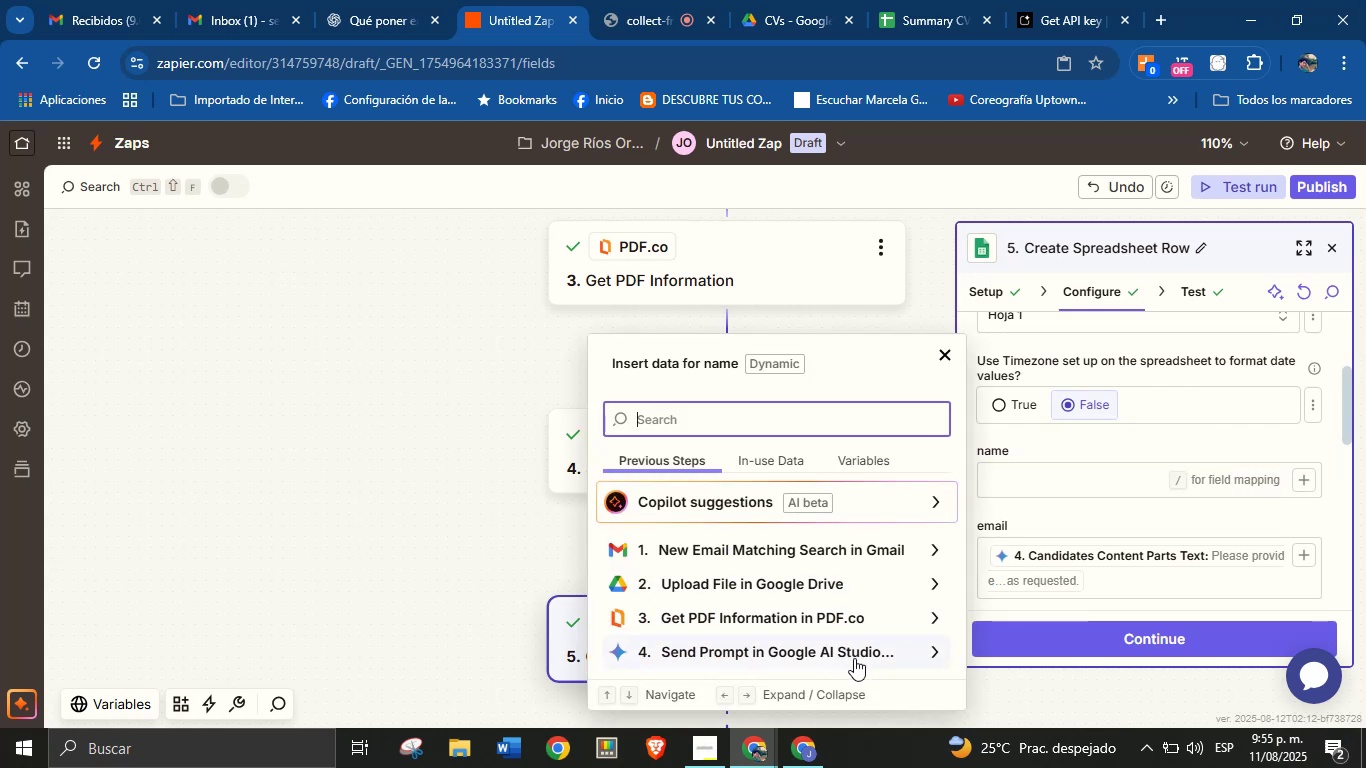 
left_click([855, 660])
 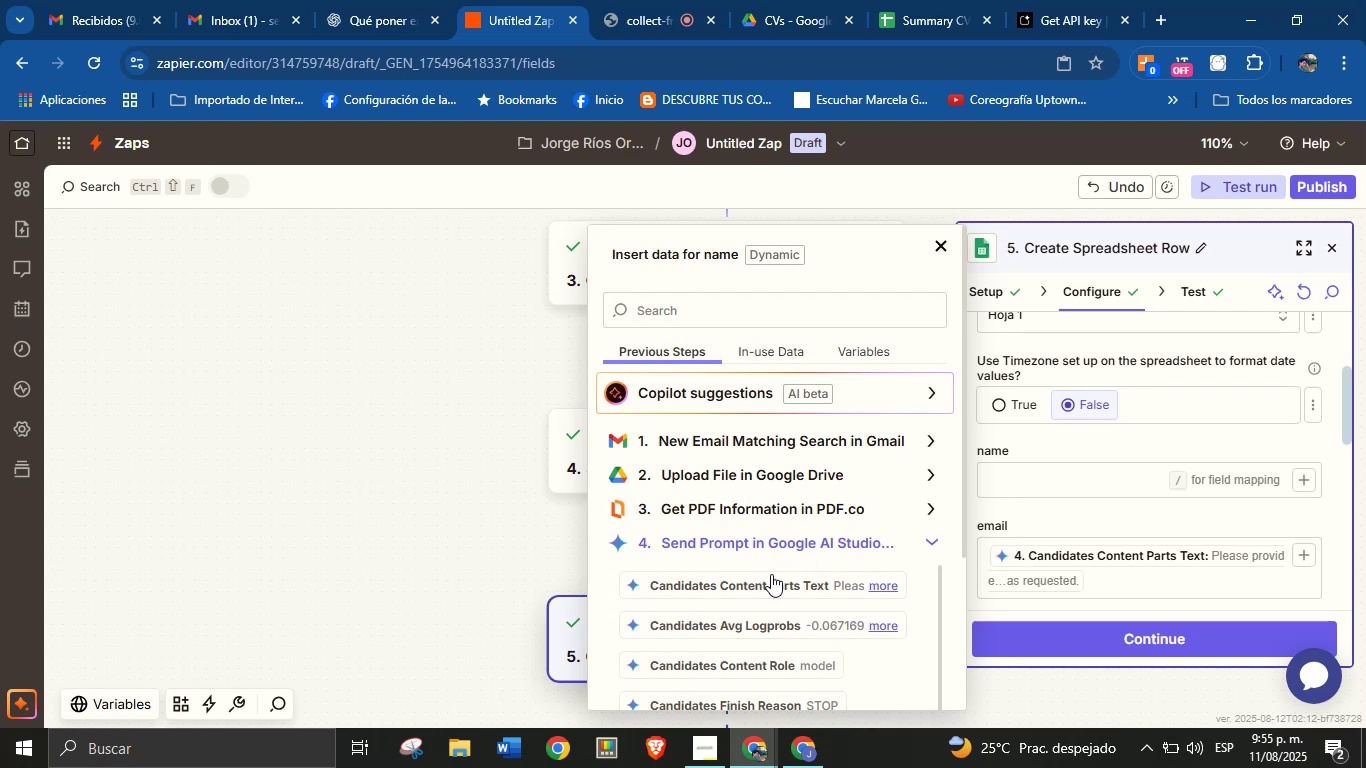 
wait(7.42)
 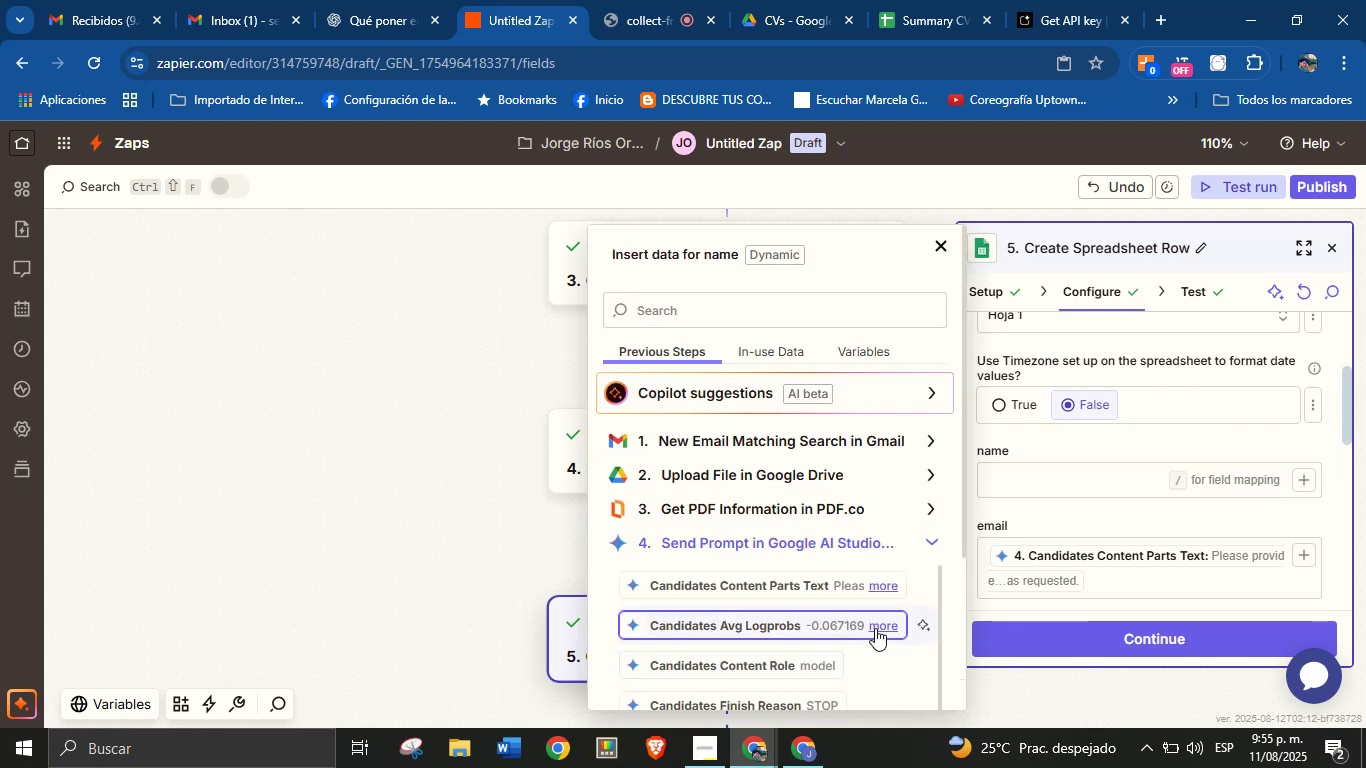 
scroll: coordinate [815, 626], scroll_direction: down, amount: 2.0
 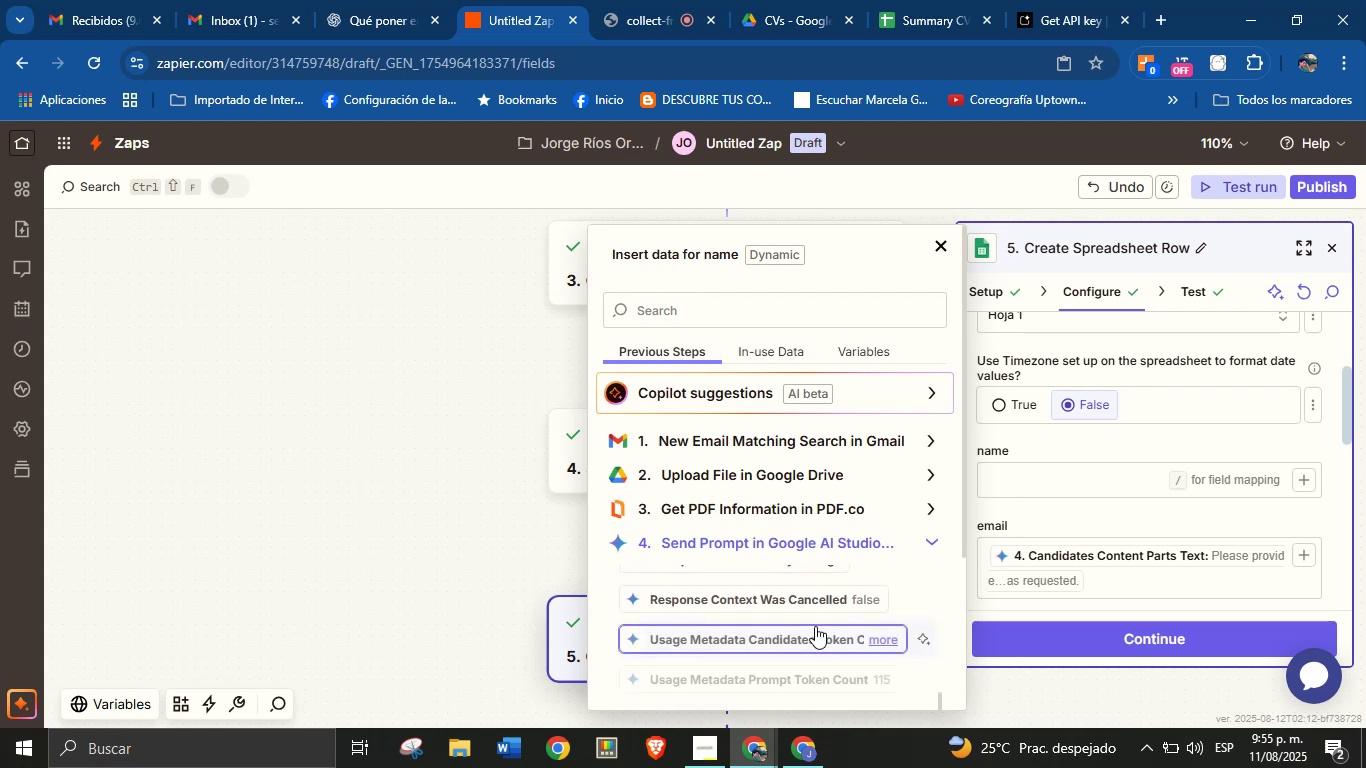 
scroll: coordinate [815, 626], scroll_direction: up, amount: 1.0
 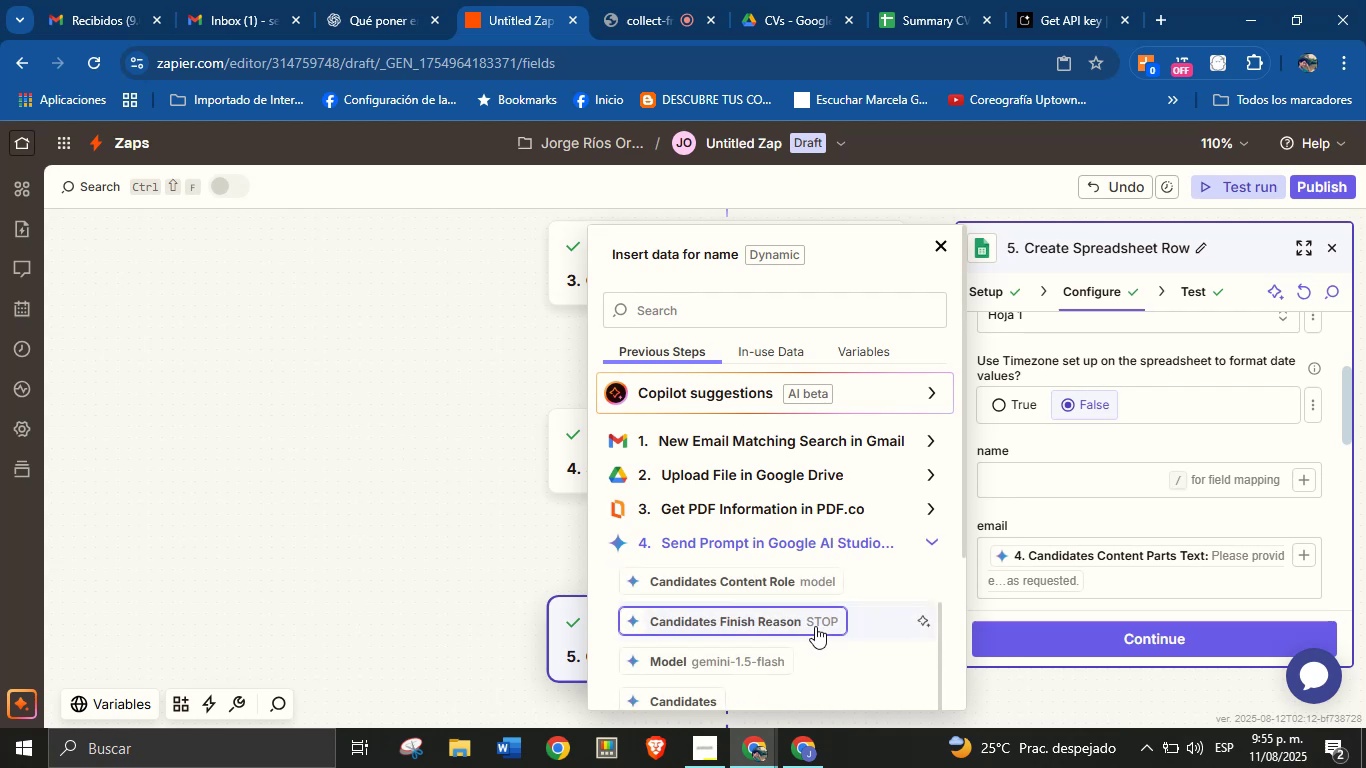 
scroll: coordinate [813, 626], scroll_direction: down, amount: 1.0
 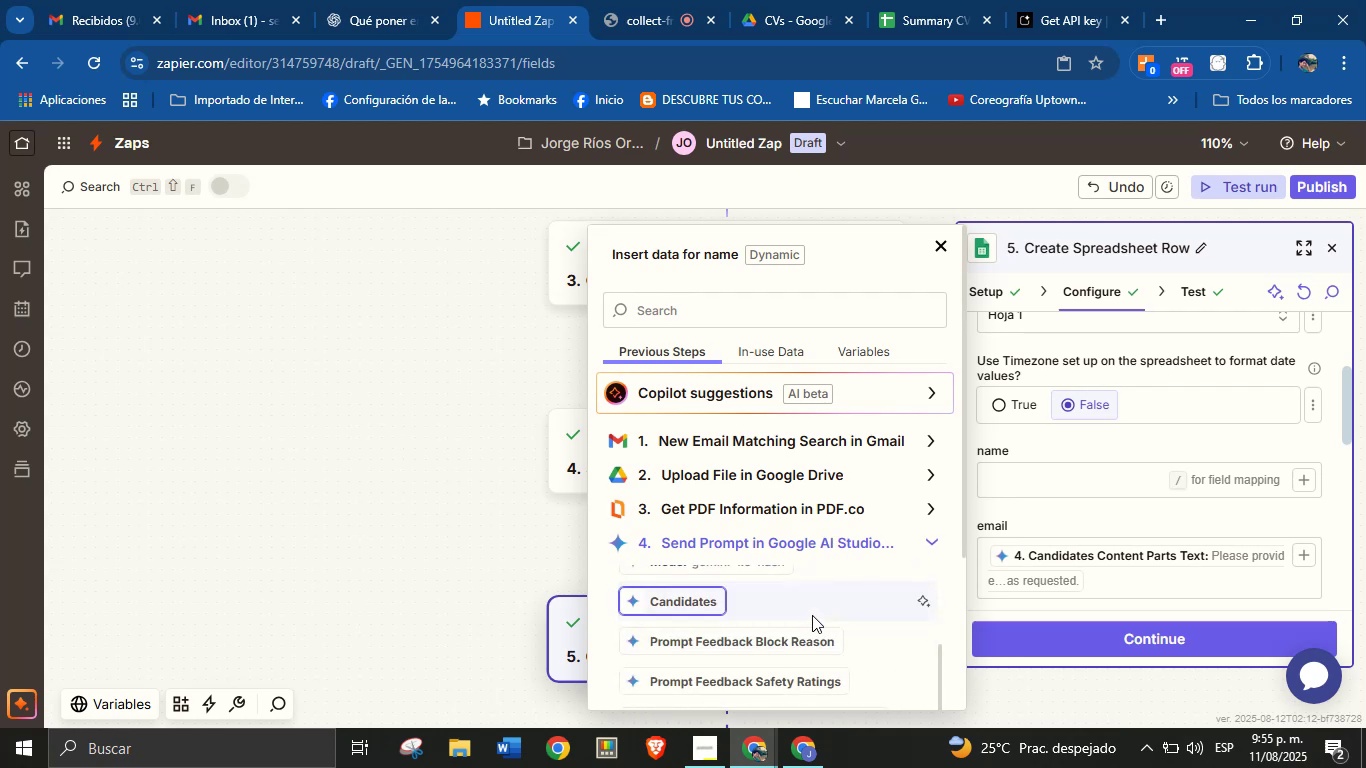 
scroll: coordinate [809, 609], scroll_direction: none, amount: 0.0
 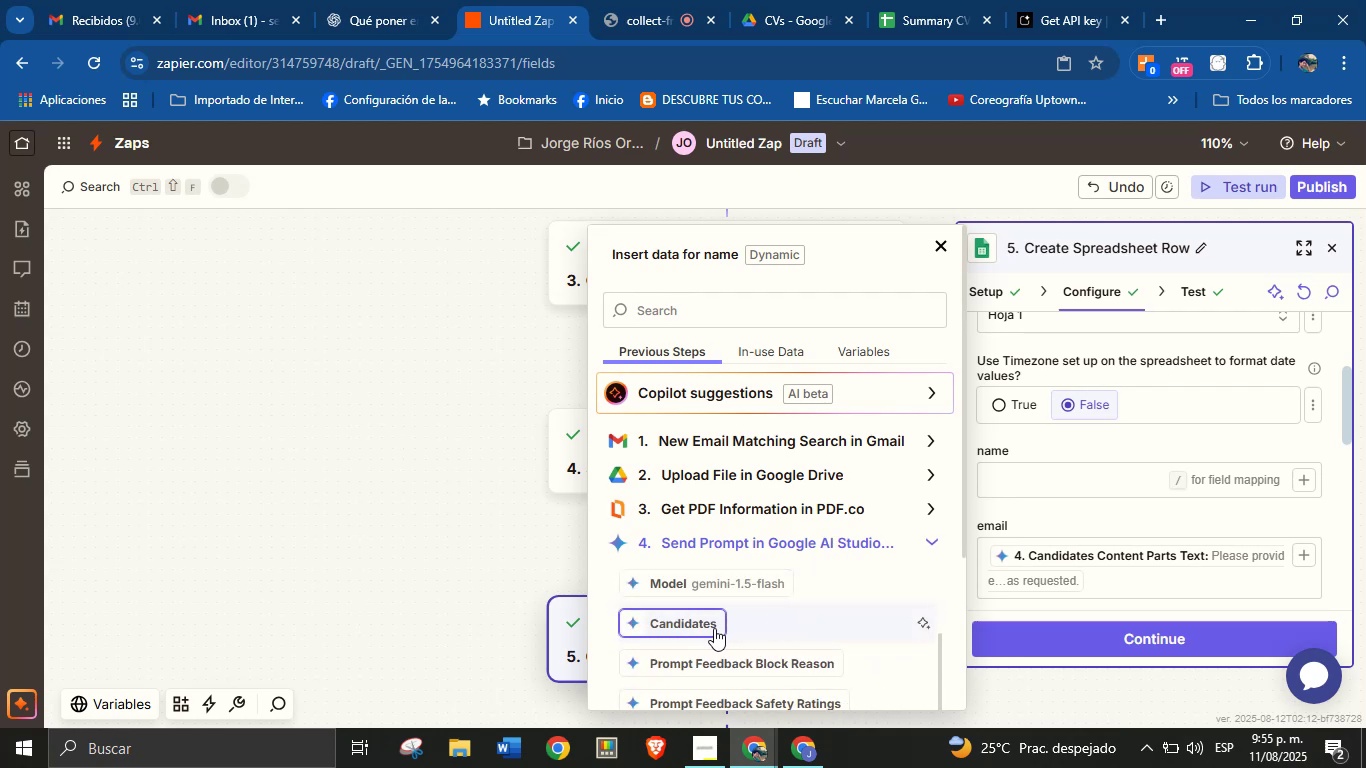 
left_click([714, 622])
 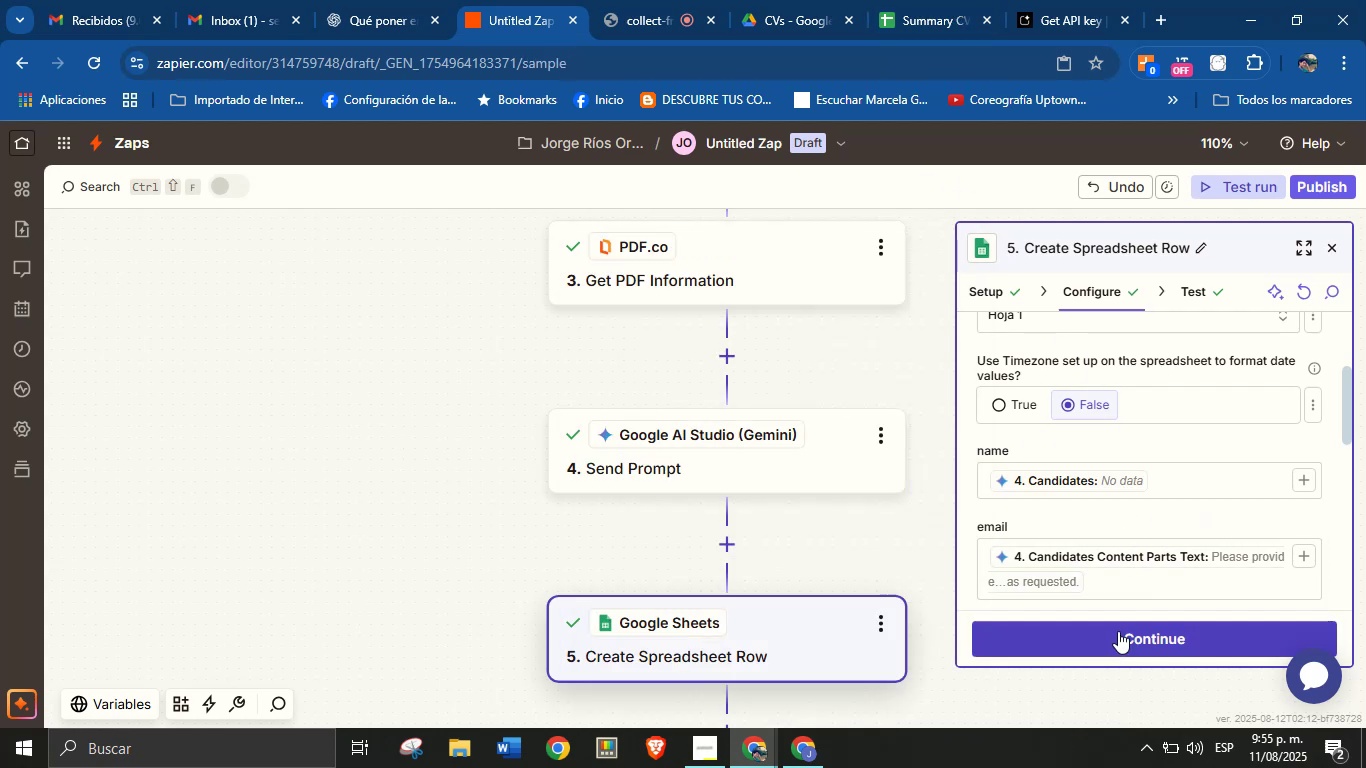 
wait(7.78)
 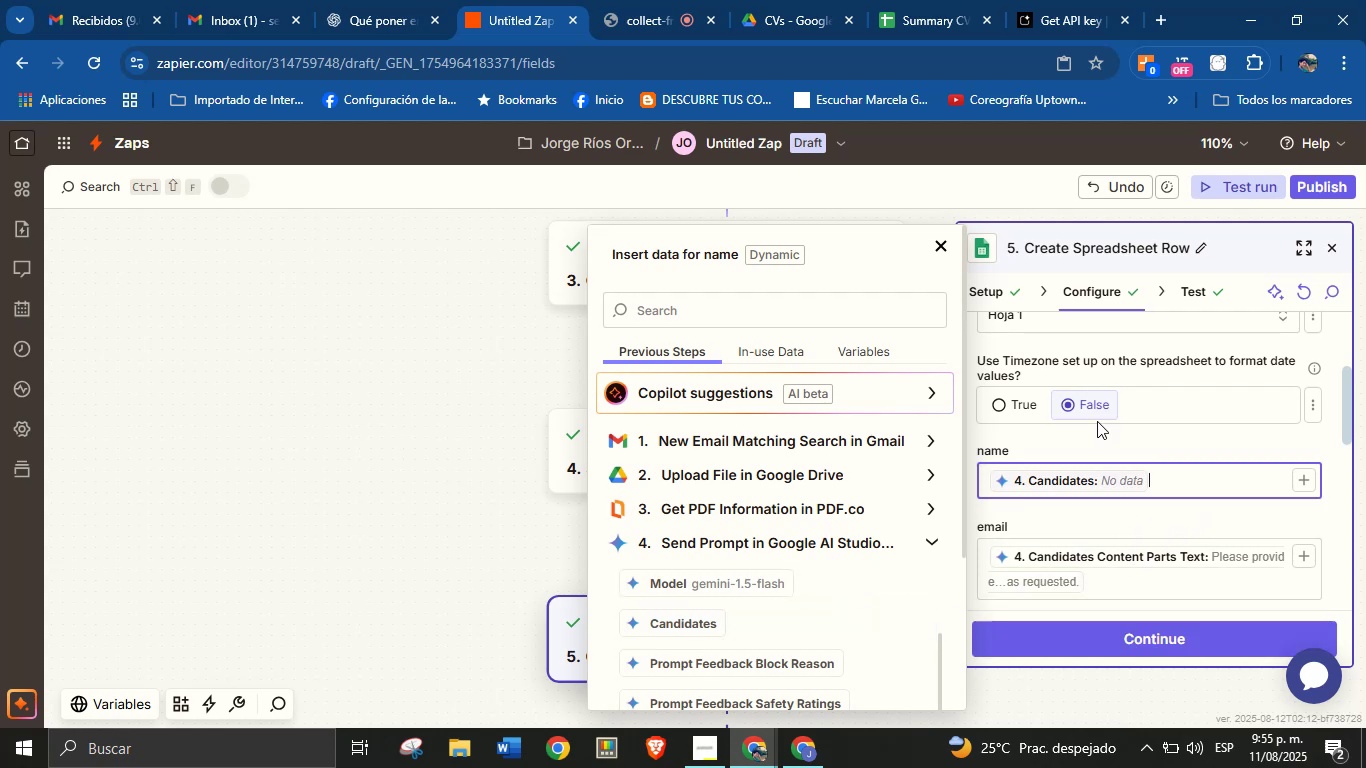 
left_click([1117, 646])
 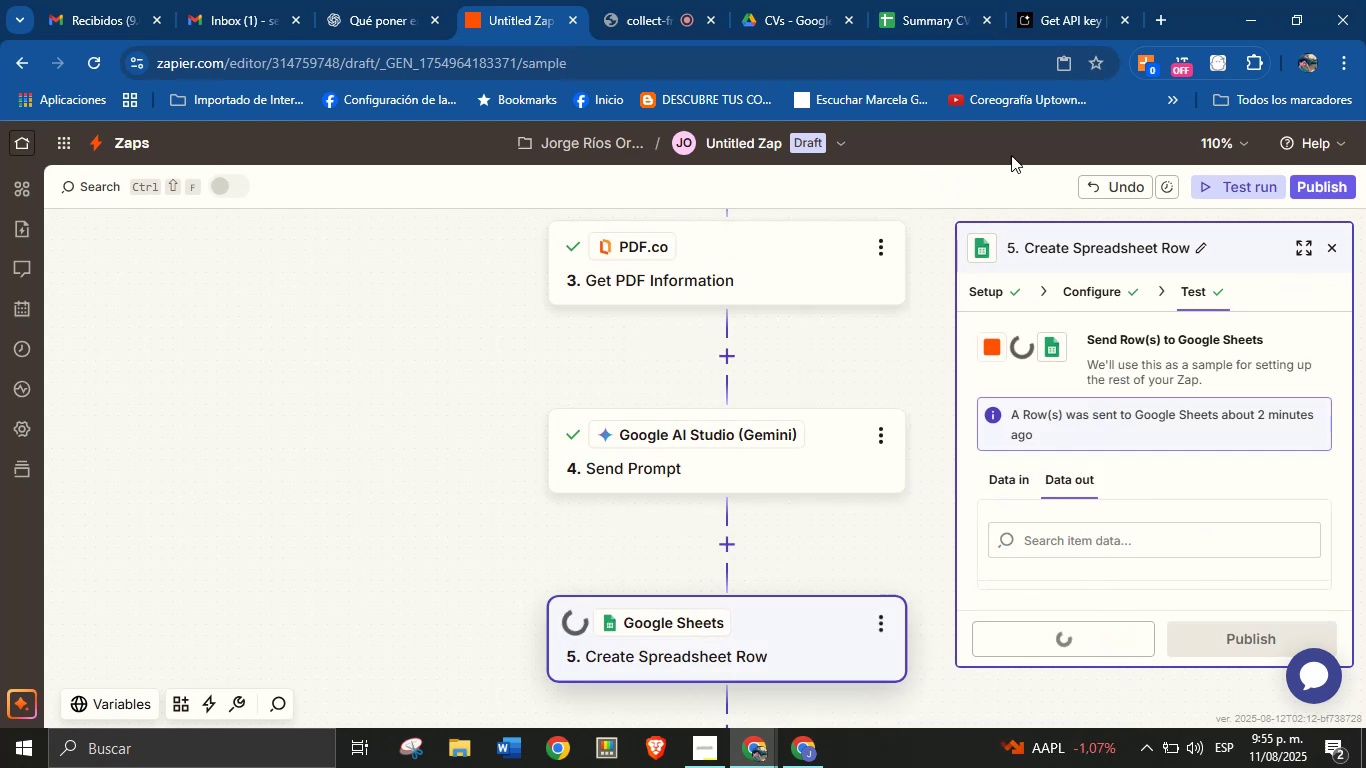 
mouse_move([922, 21])
 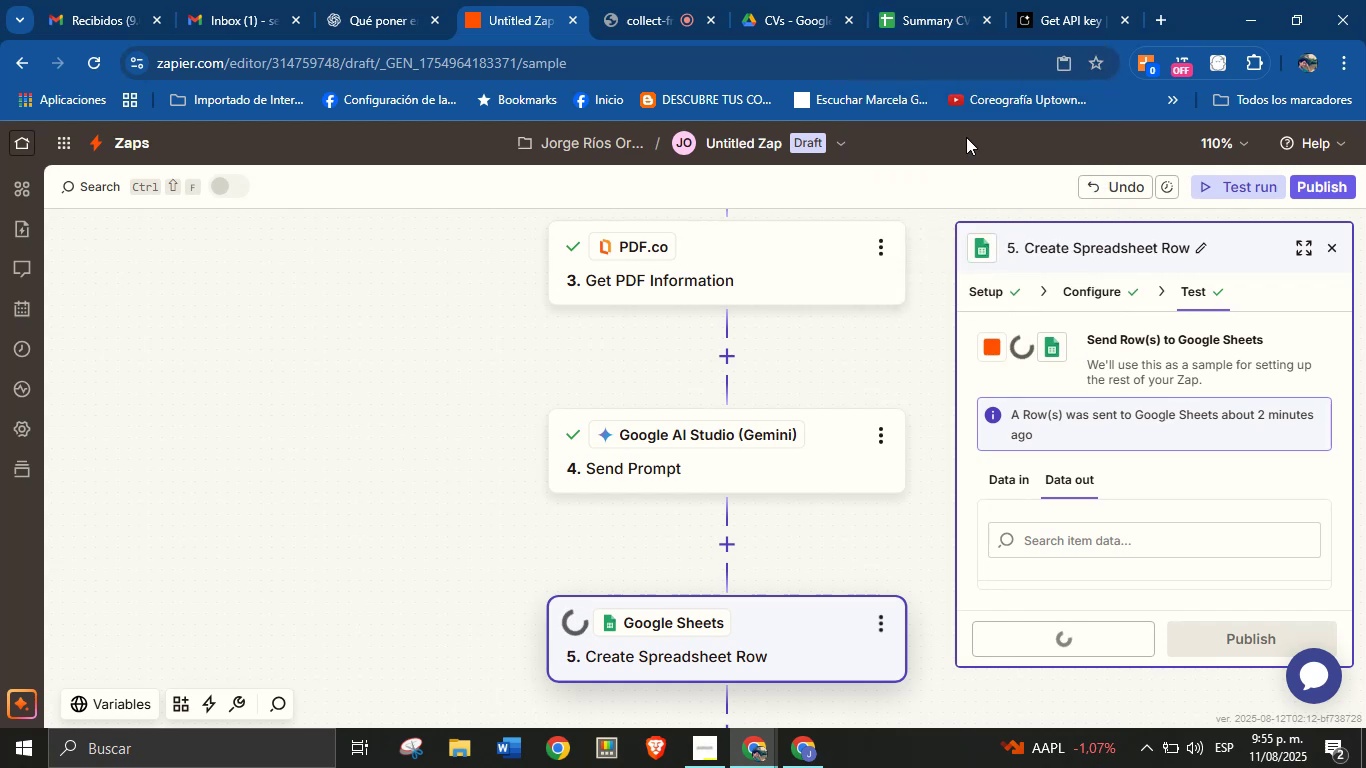 
left_click([921, 0])
 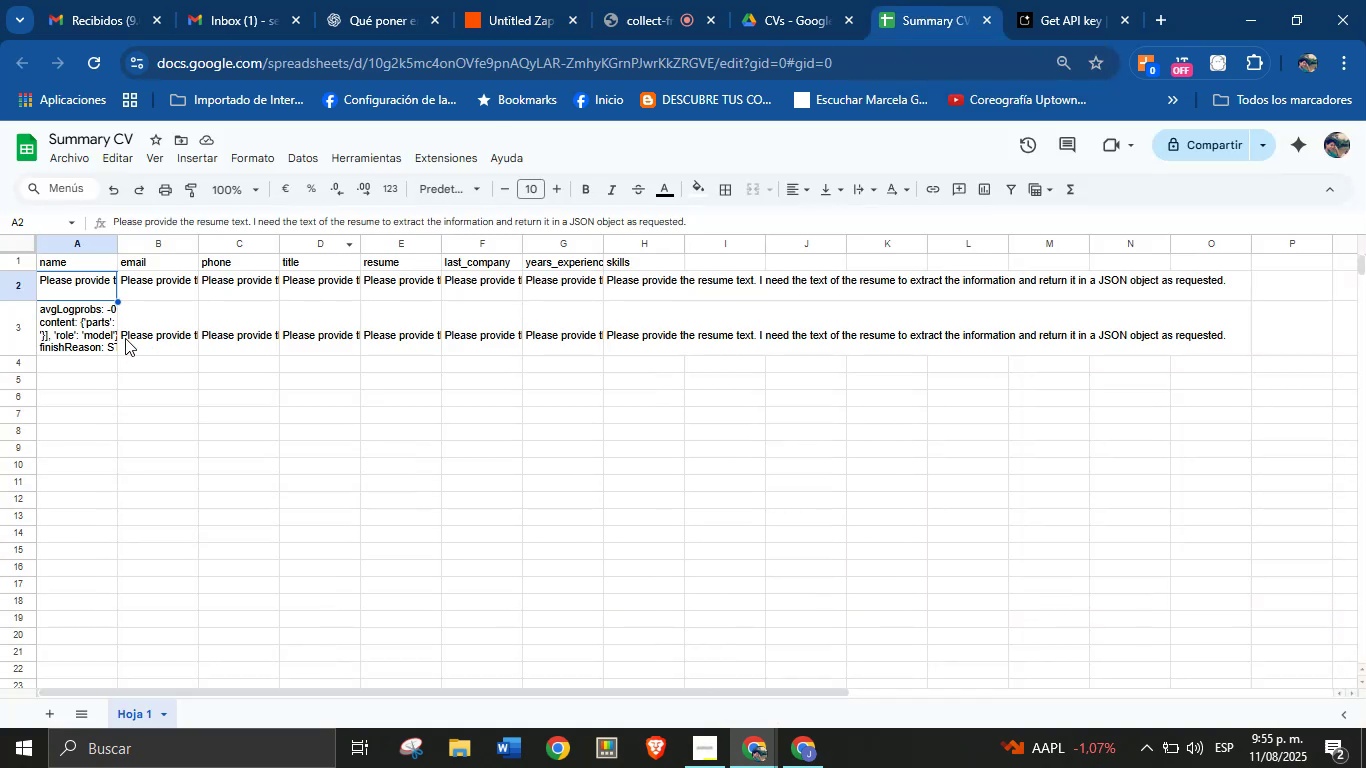 
left_click([102, 334])
 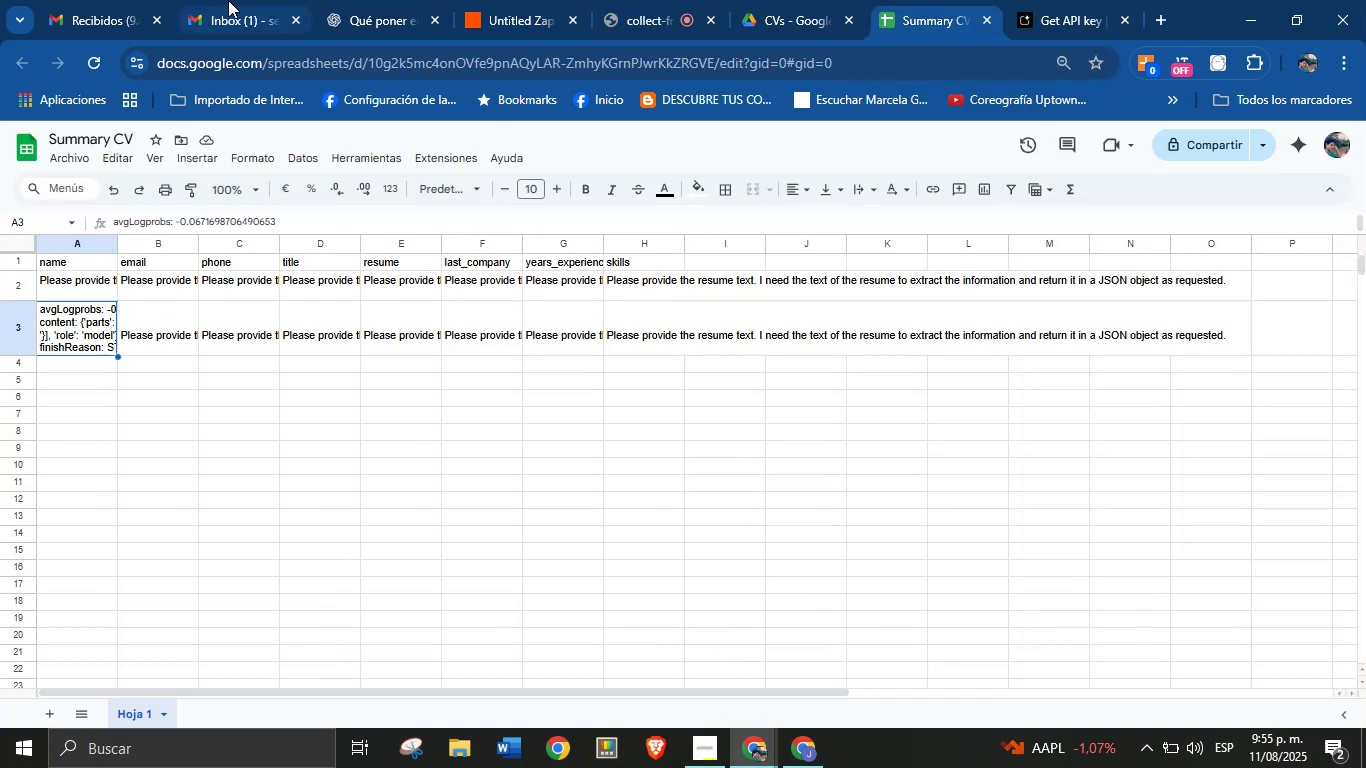 
left_click([502, 0])
 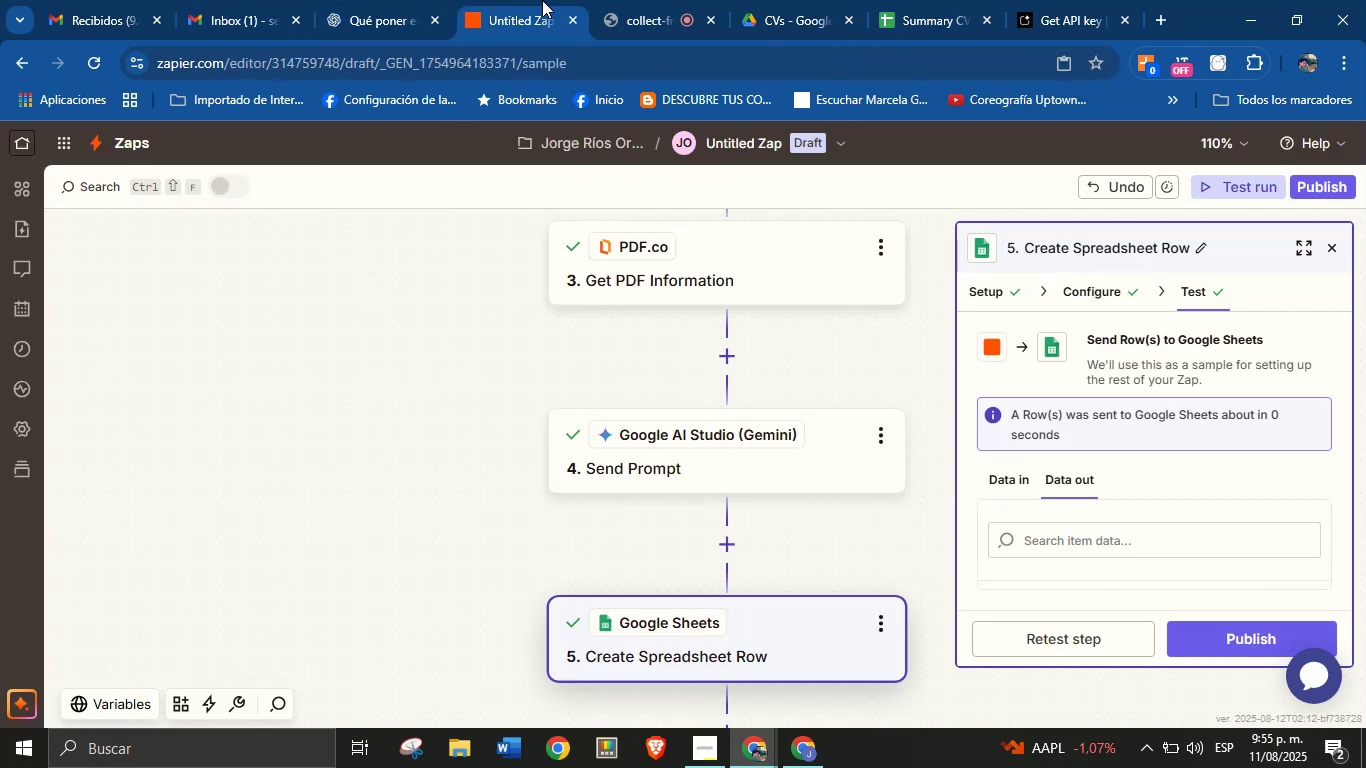 
left_click([625, 0])
 